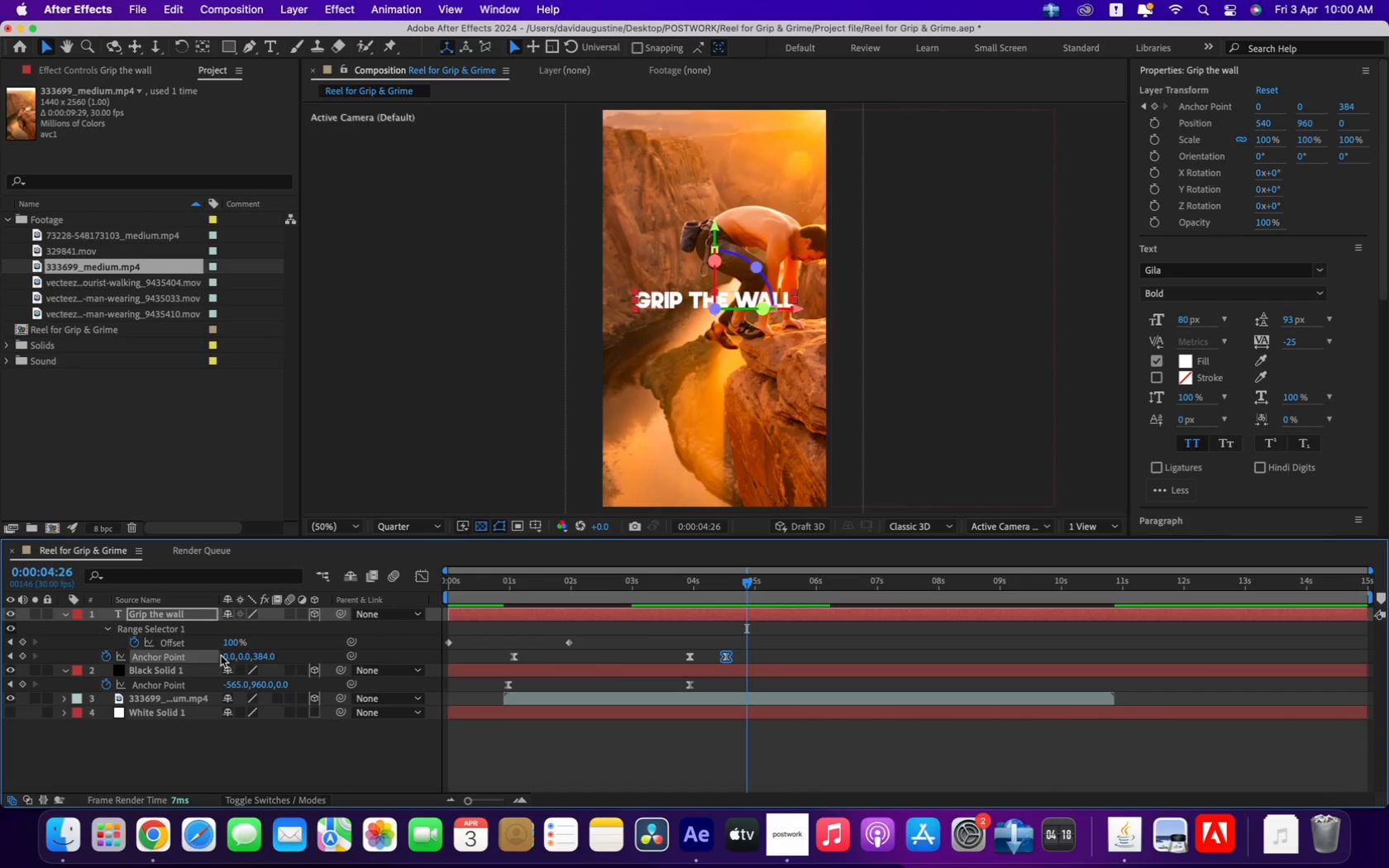 
left_click_drag(start_coordinate=[227, 656], to_coordinate=[872, 617])
 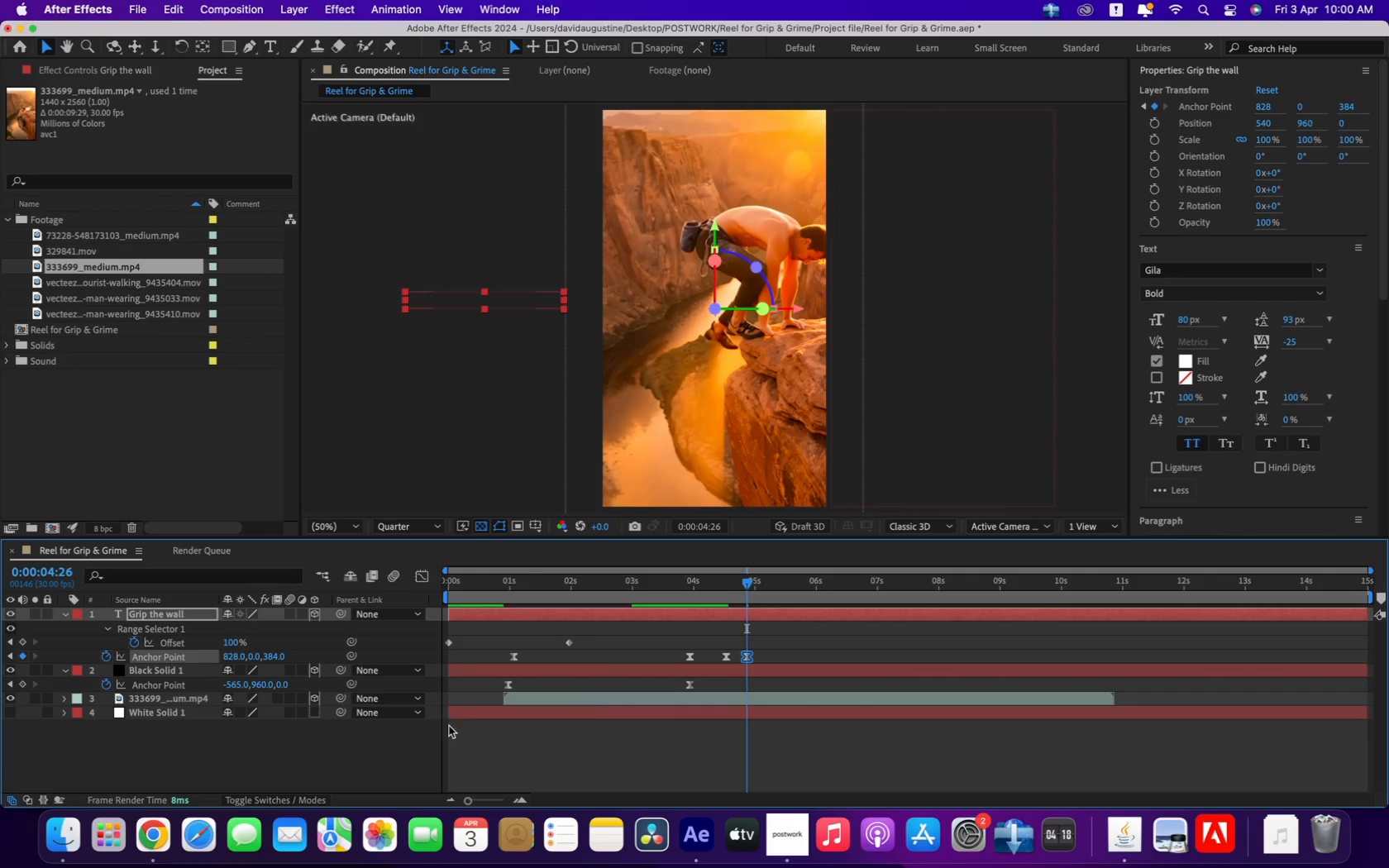 
left_click([155, 701])
 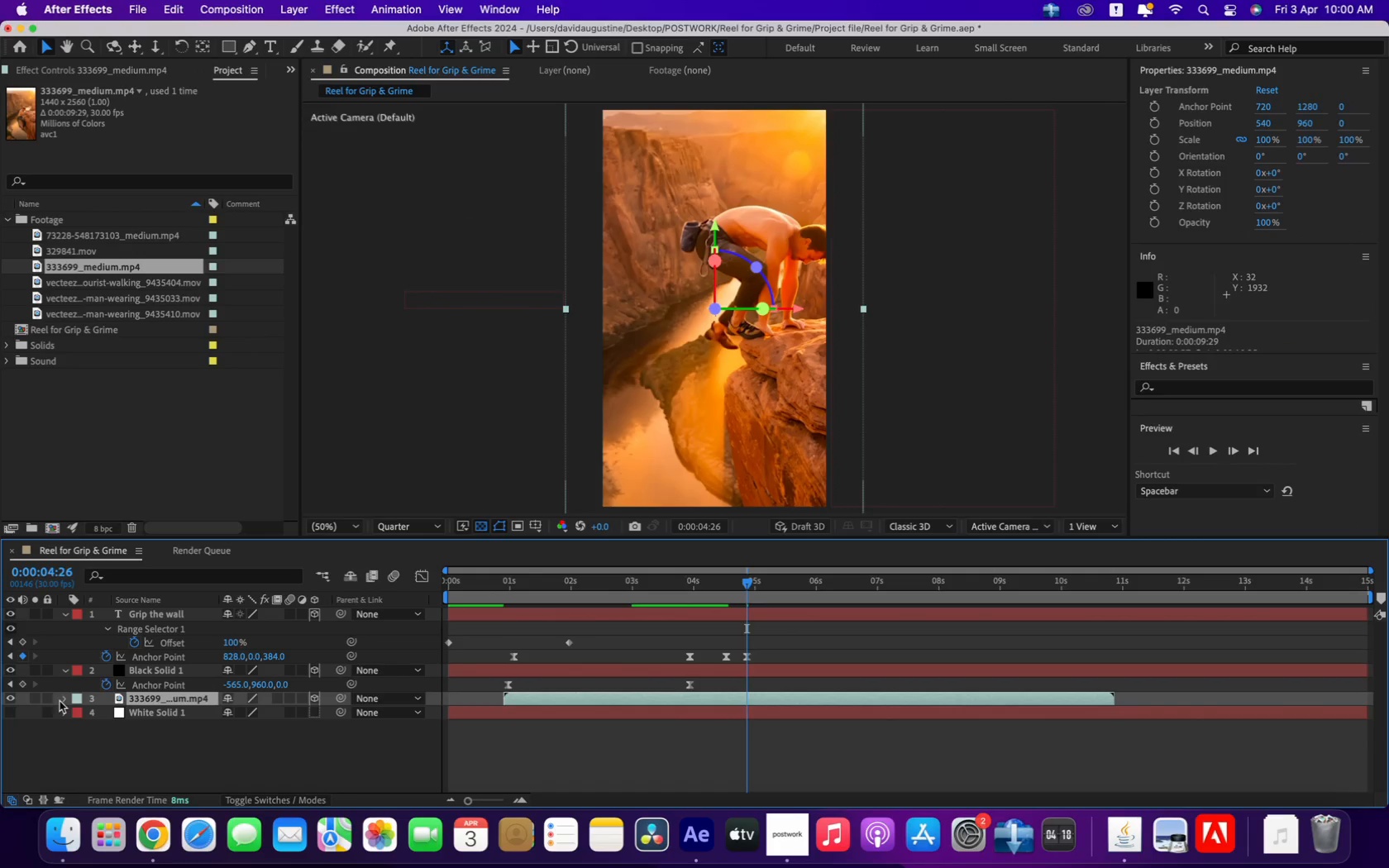 
left_click([64, 699])
 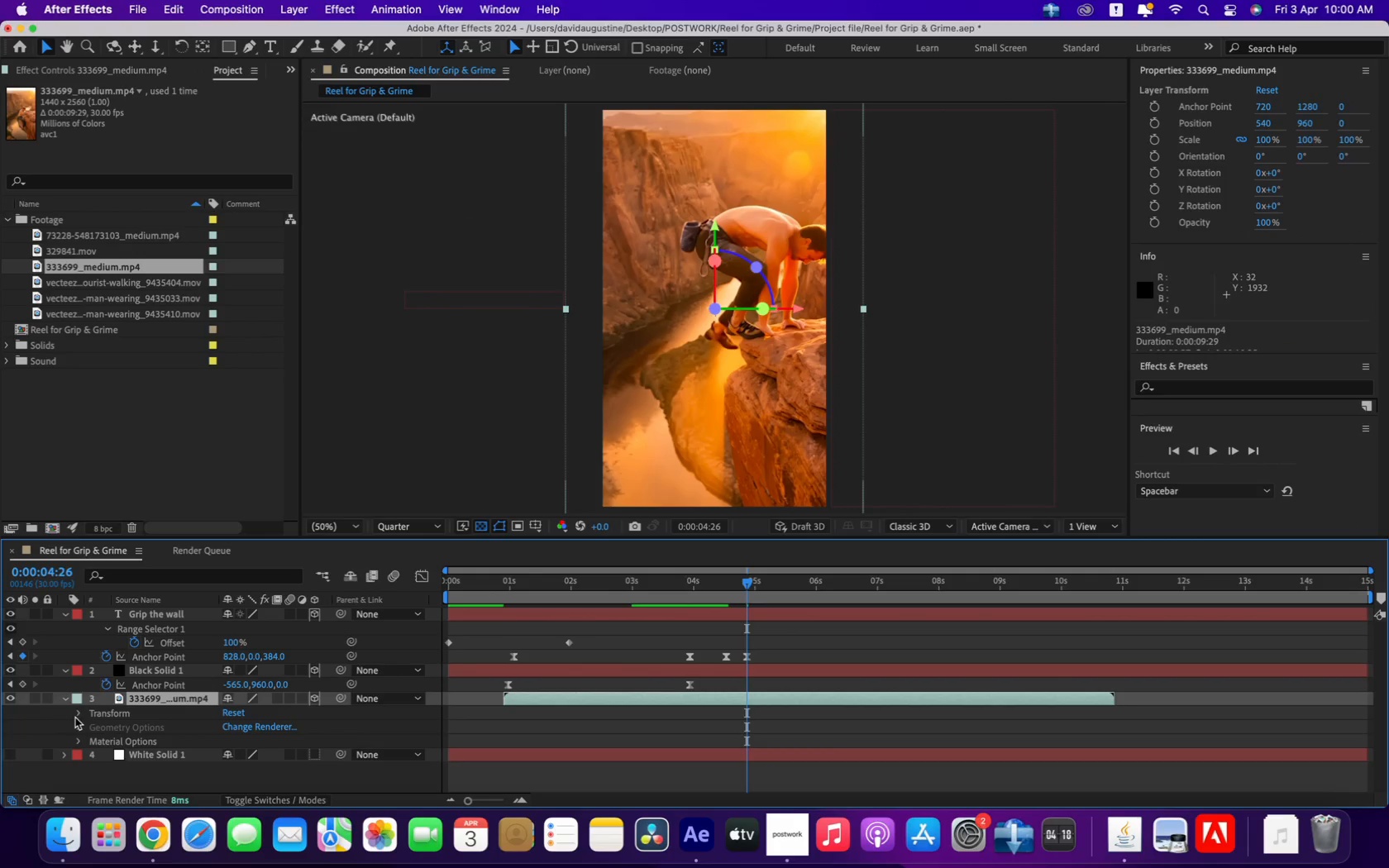 
left_click([76, 716])
 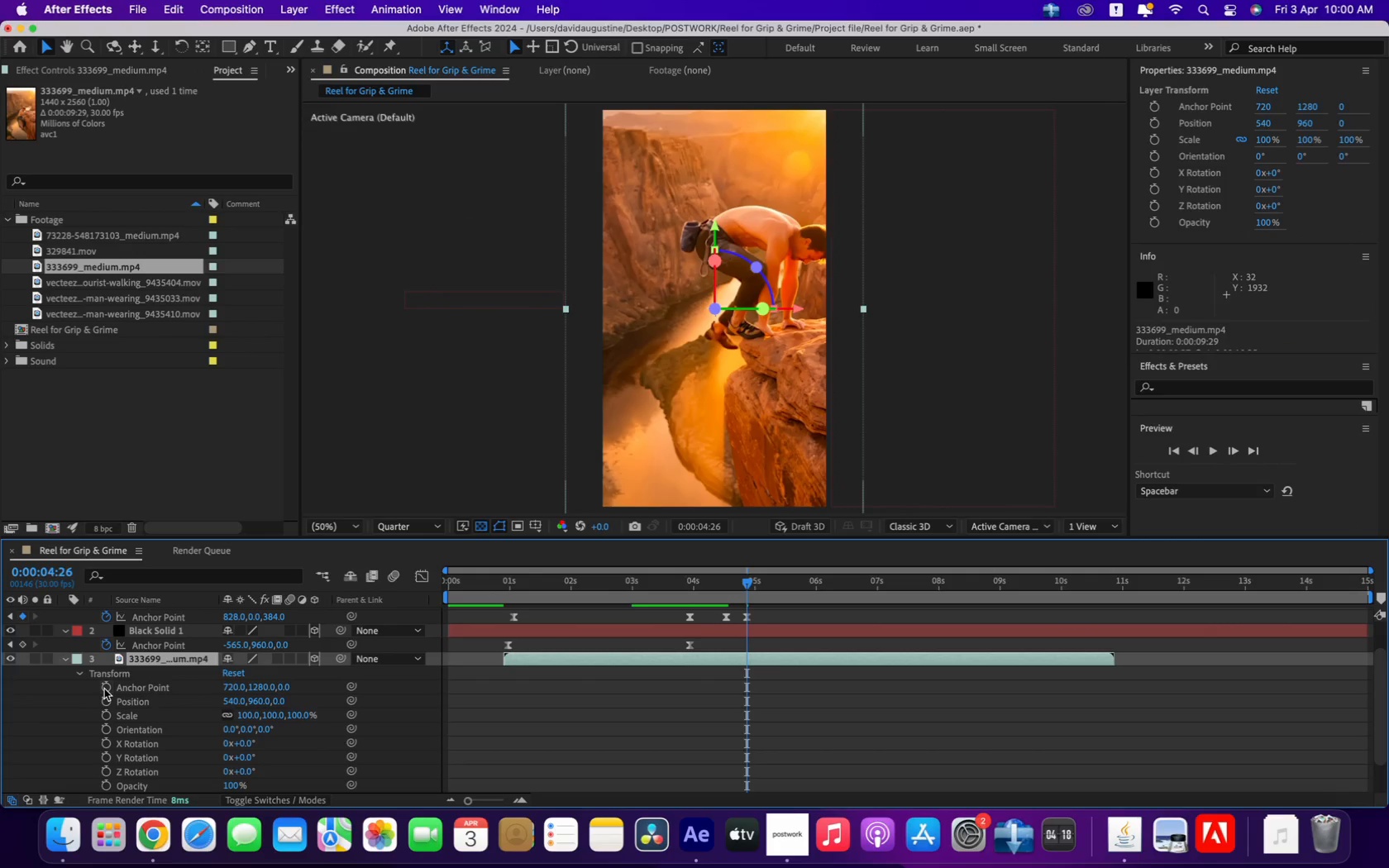 
left_click([104, 689])
 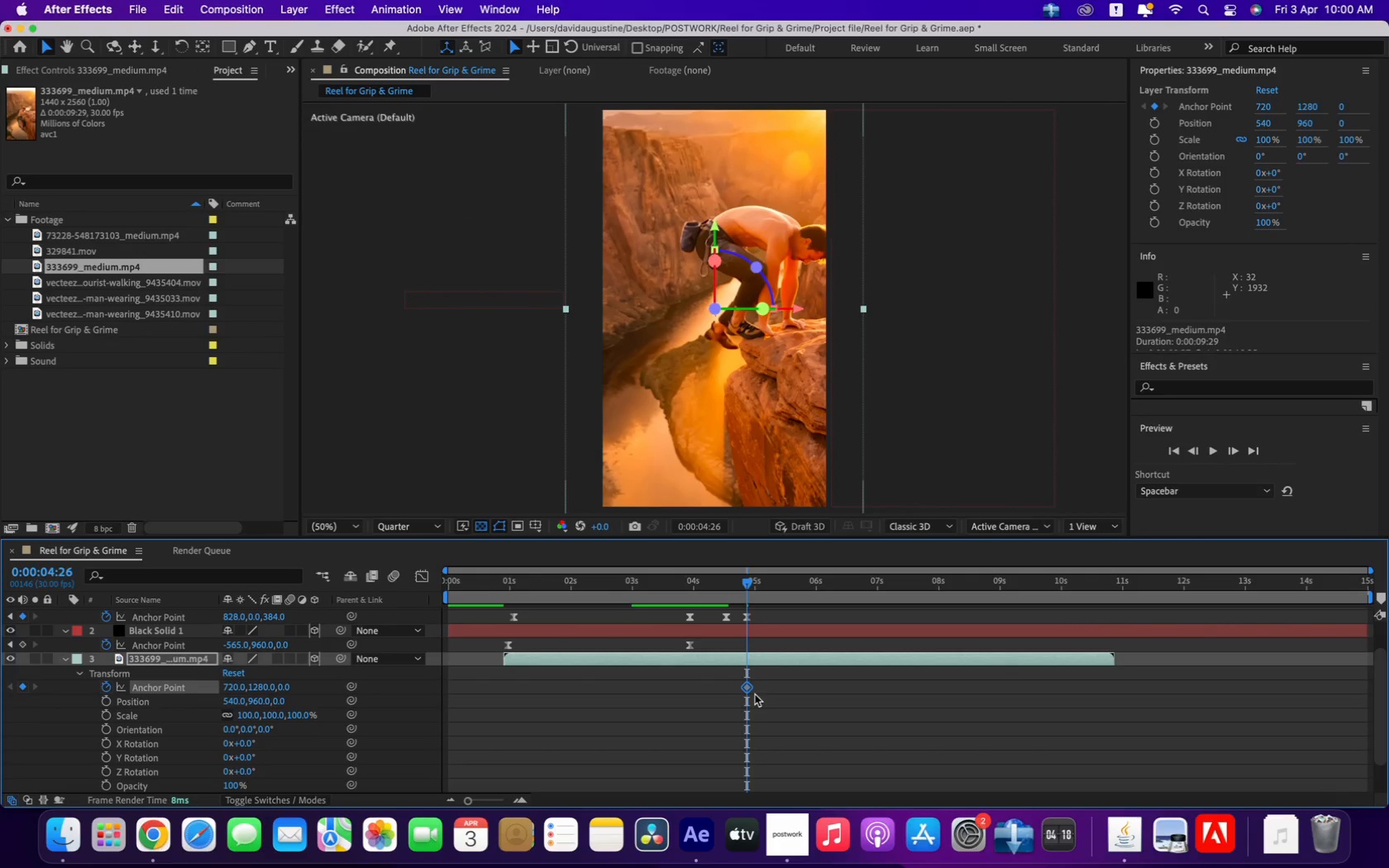 
left_click_drag(start_coordinate=[748, 689], to_coordinate=[691, 691])
 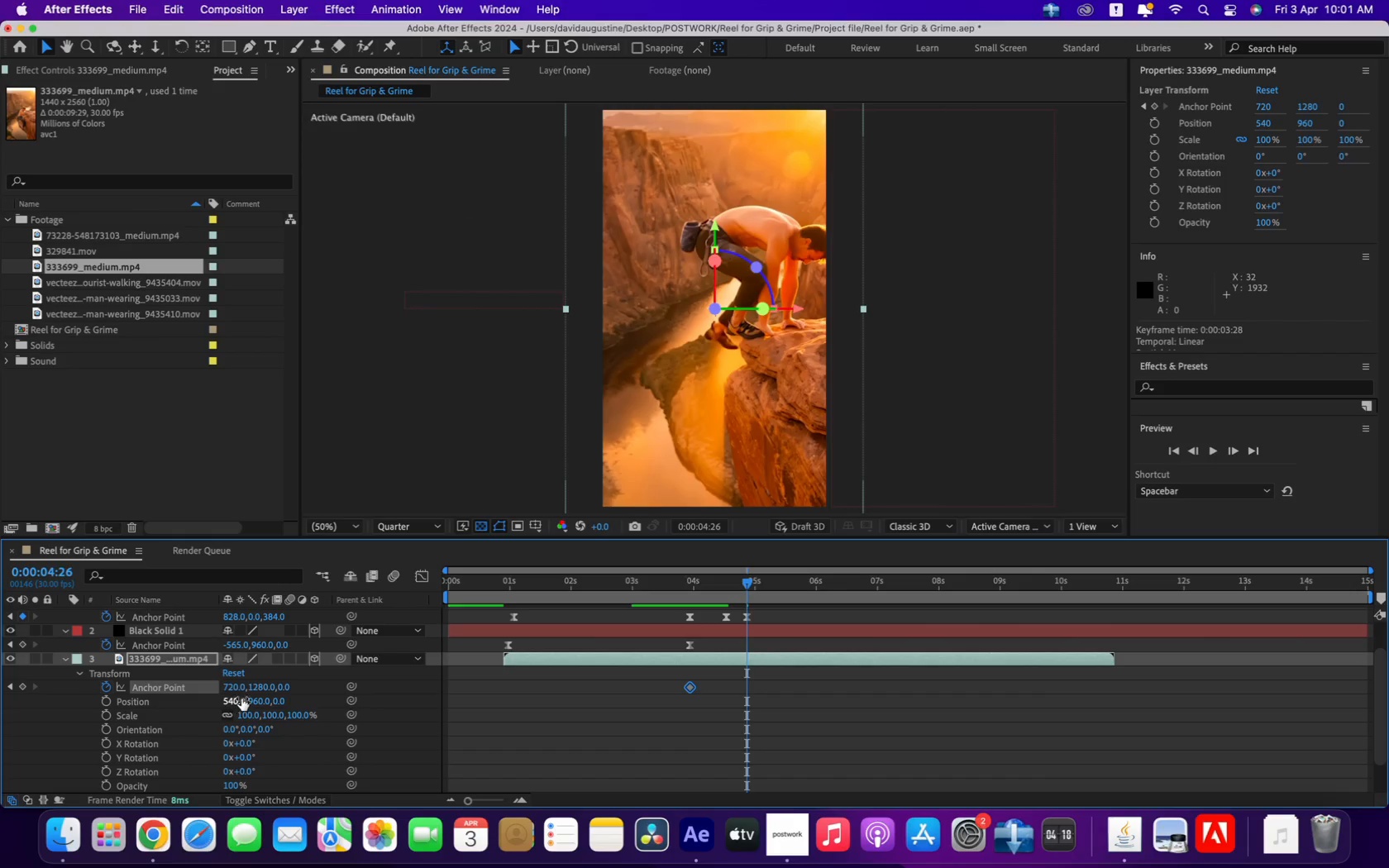 
left_click_drag(start_coordinate=[235, 689], to_coordinate=[1294, 667])
 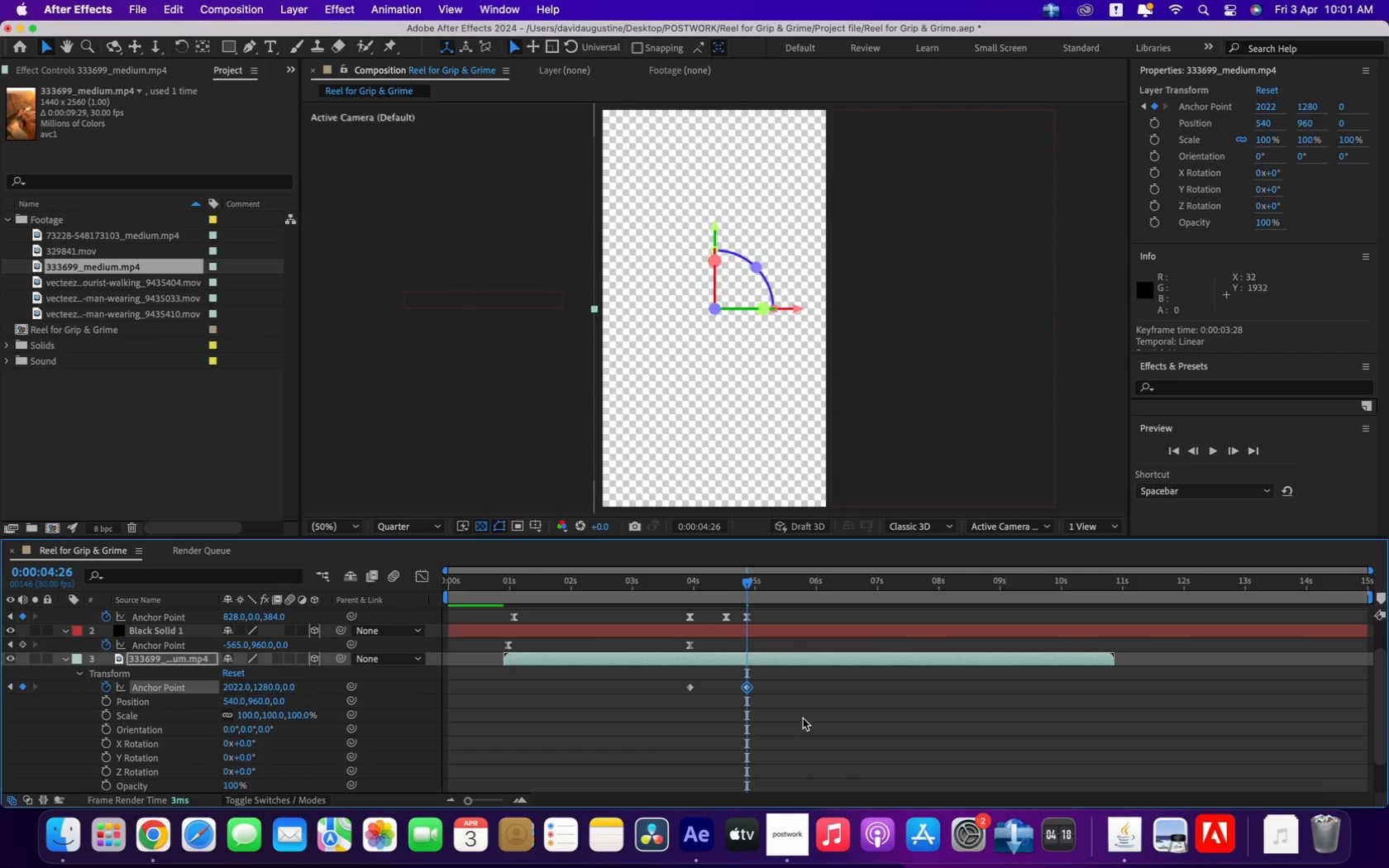 
left_click_drag(start_coordinate=[784, 689], to_coordinate=[642, 689])
 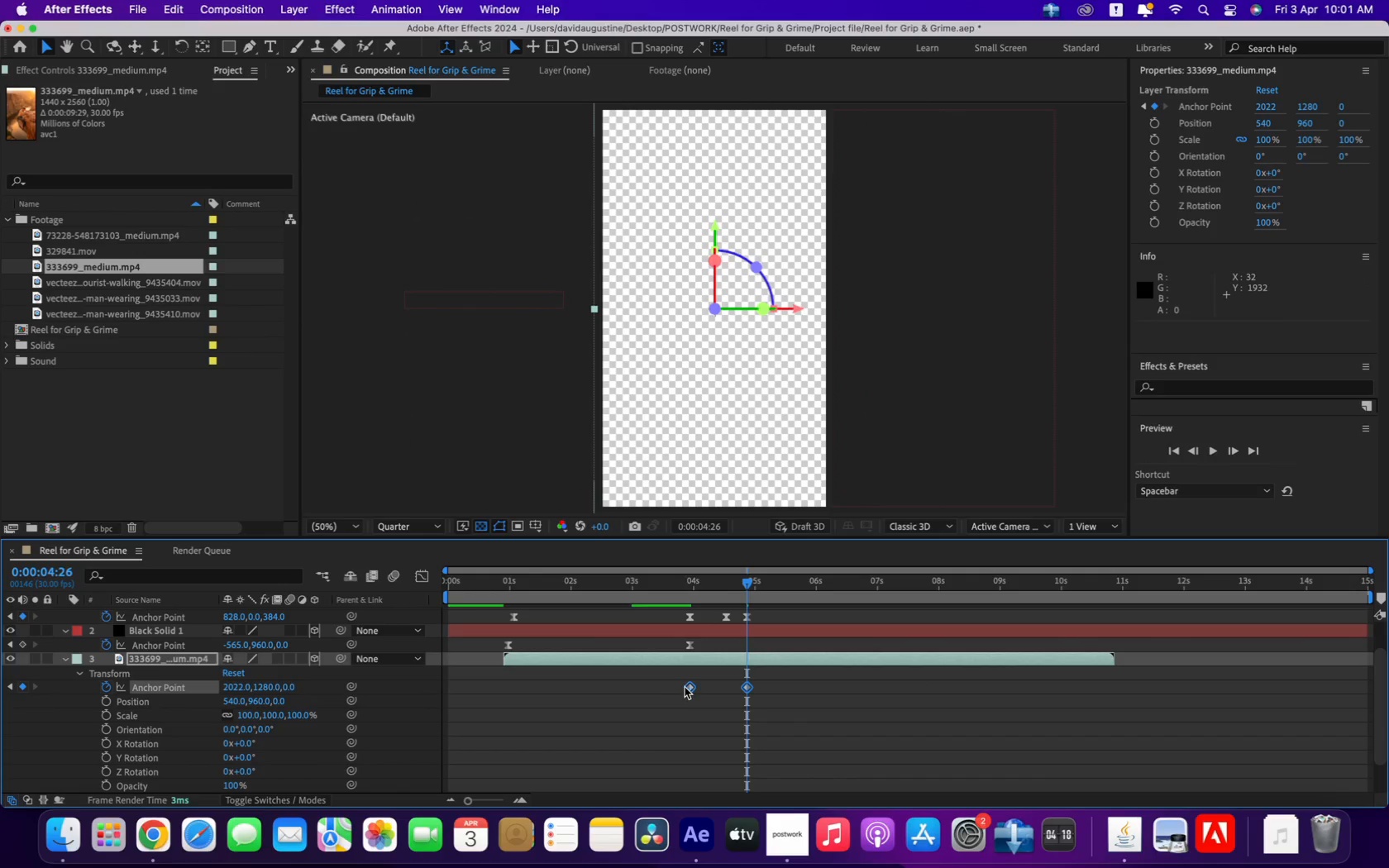 
right_click([690, 687])
 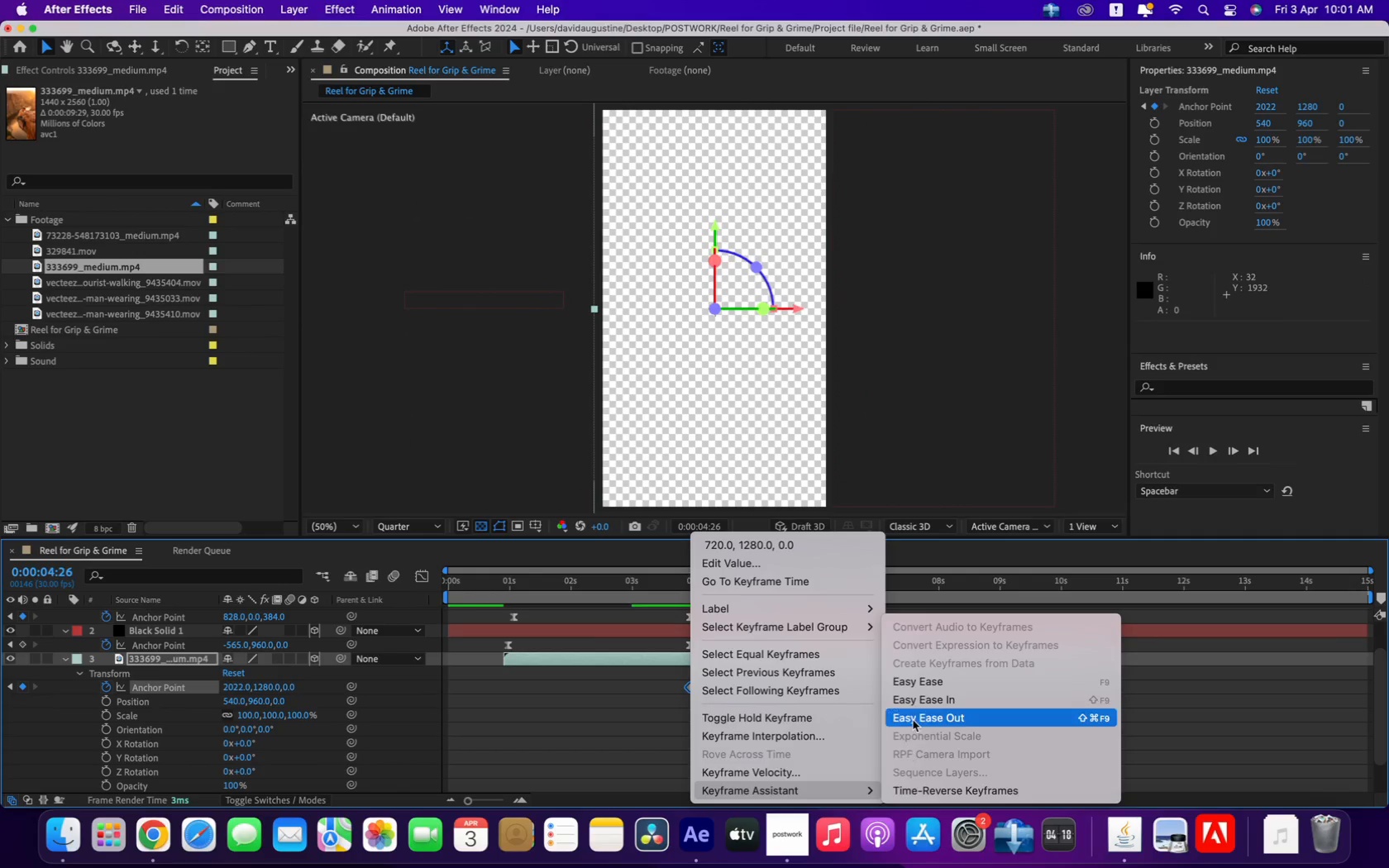 
left_click([915, 683])
 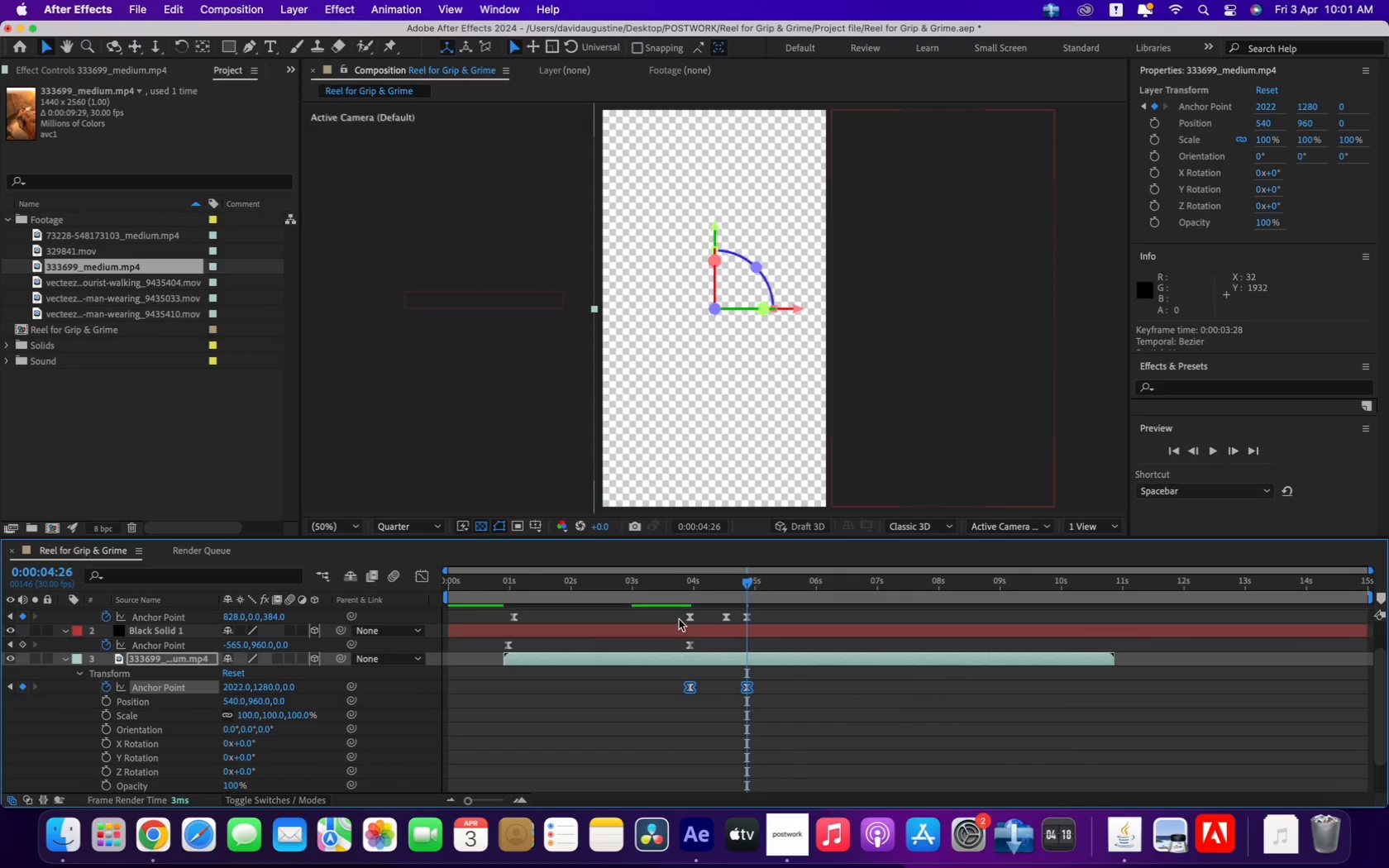 
left_click_drag(start_coordinate=[685, 585], to_coordinate=[360, 585])
 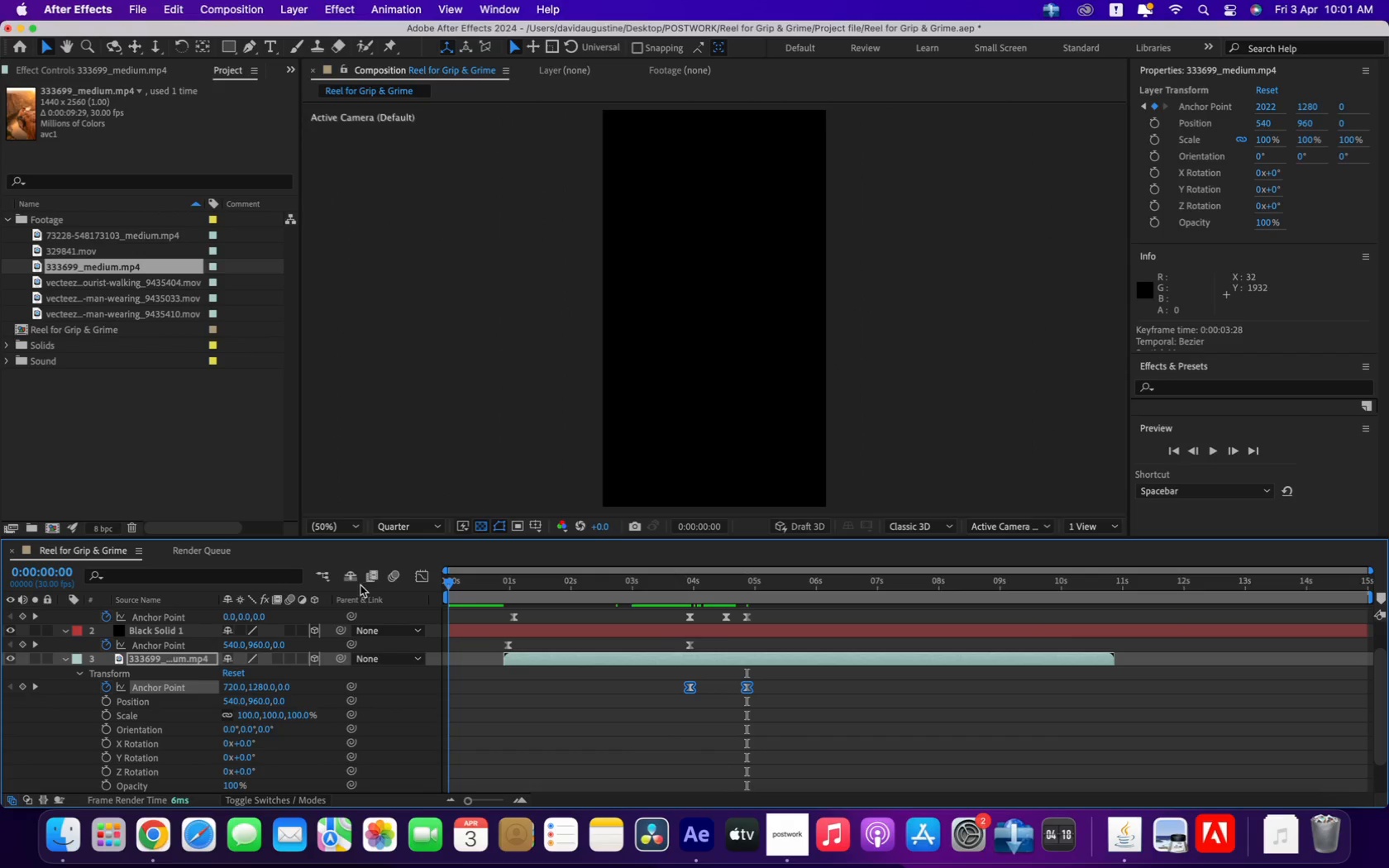 
key(Space)
 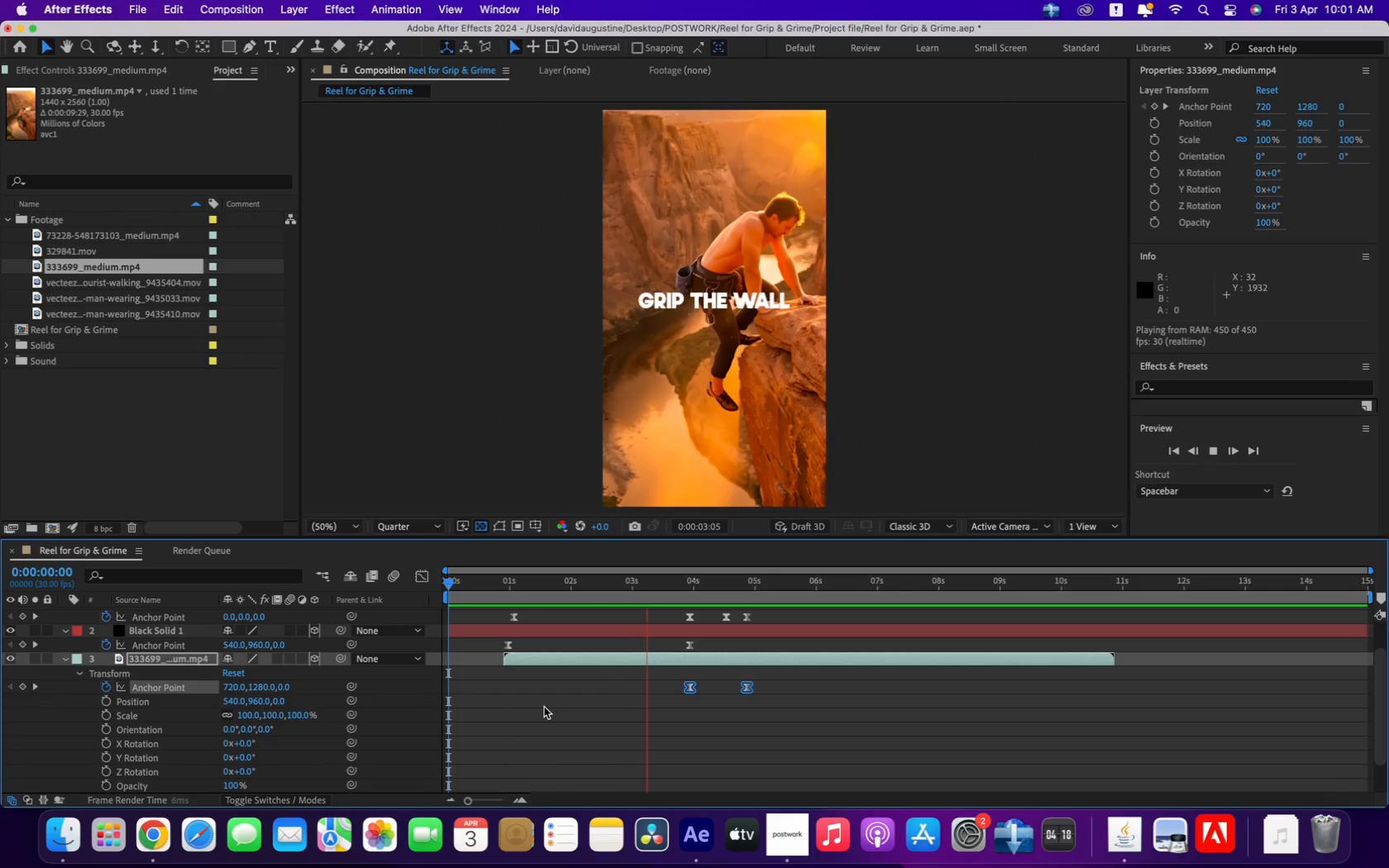 
wait(5.2)
 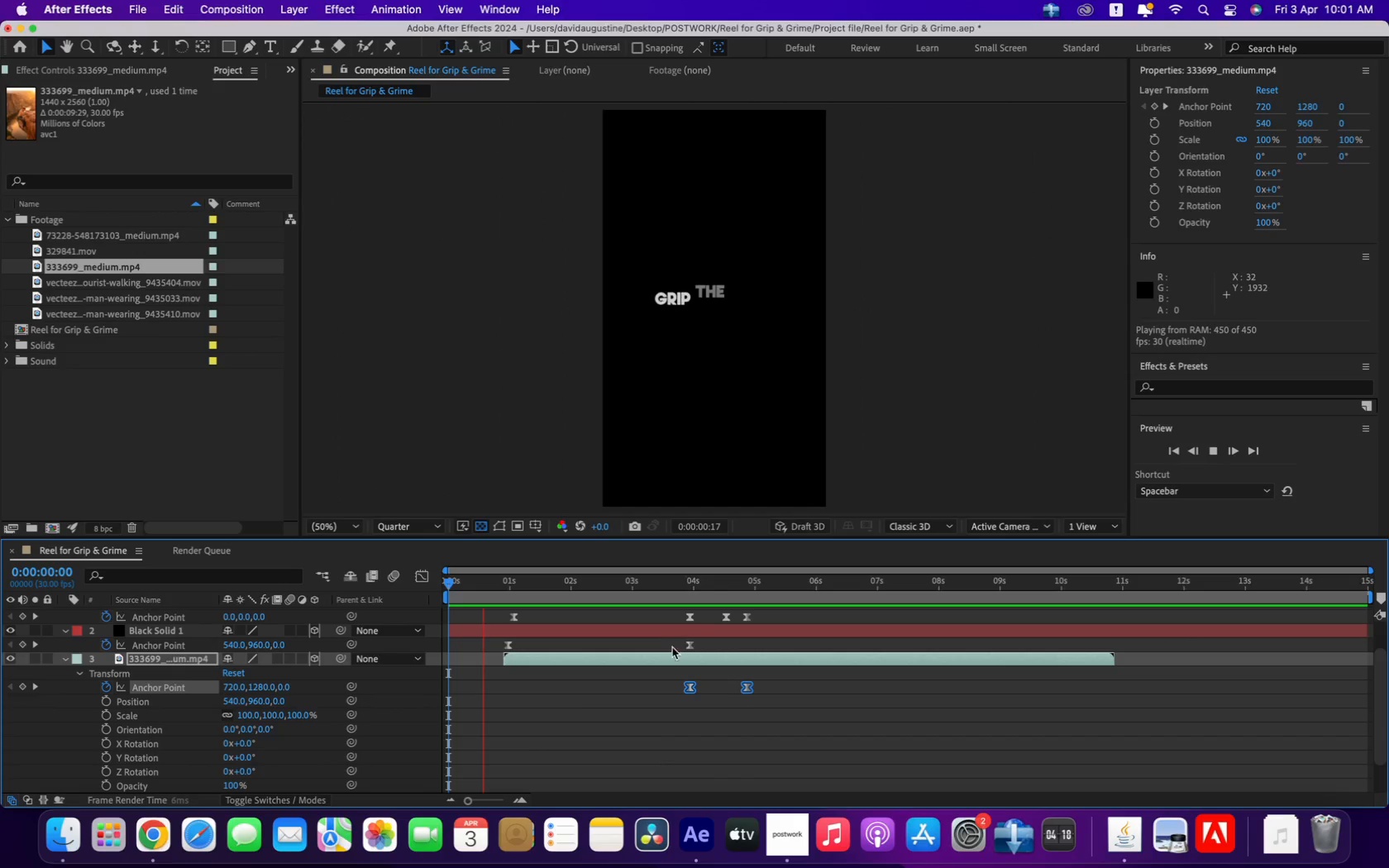 
key(Space)
 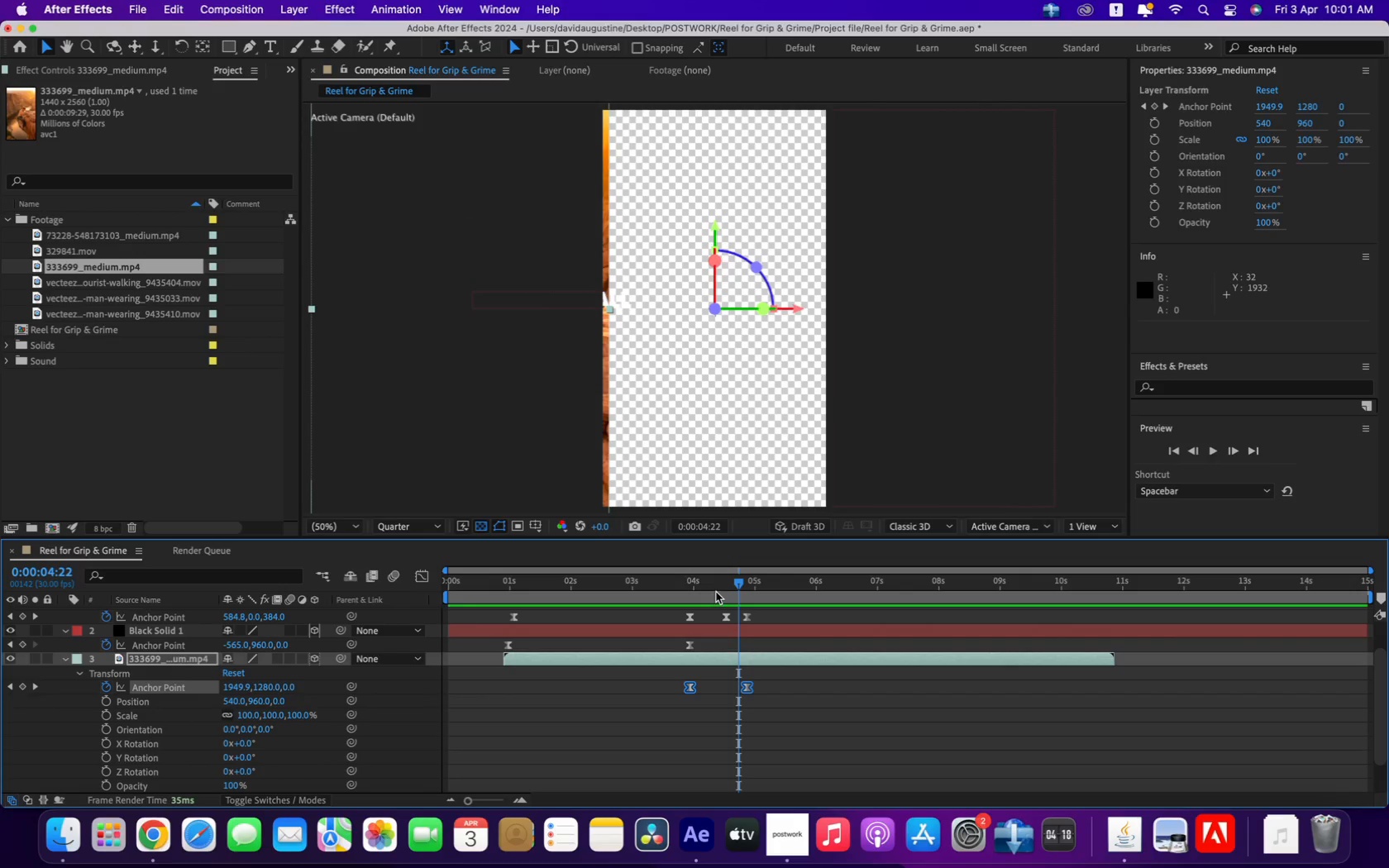 
left_click_drag(start_coordinate=[694, 580], to_coordinate=[728, 613])
 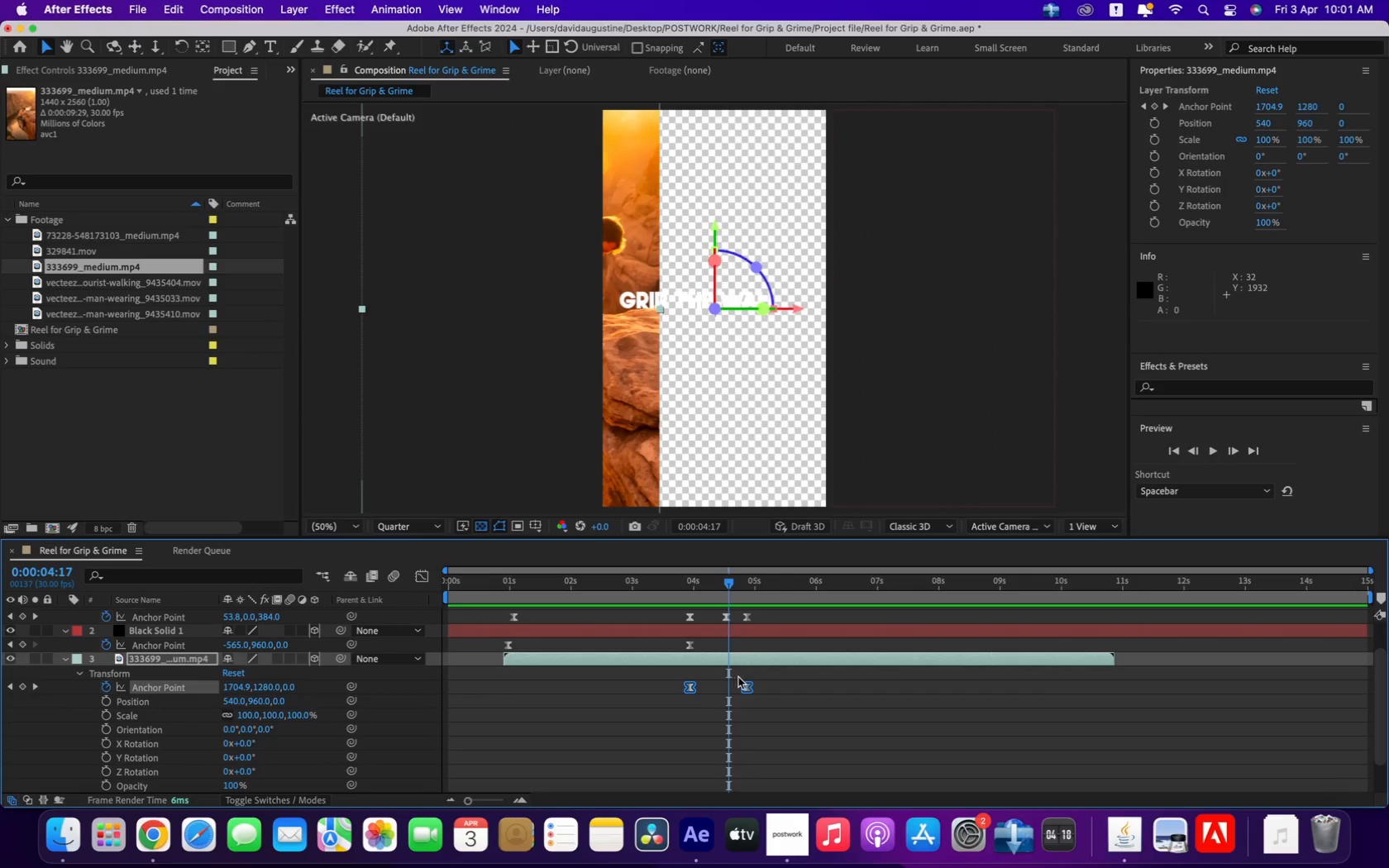 
left_click_drag(start_coordinate=[745, 684], to_coordinate=[781, 685])
 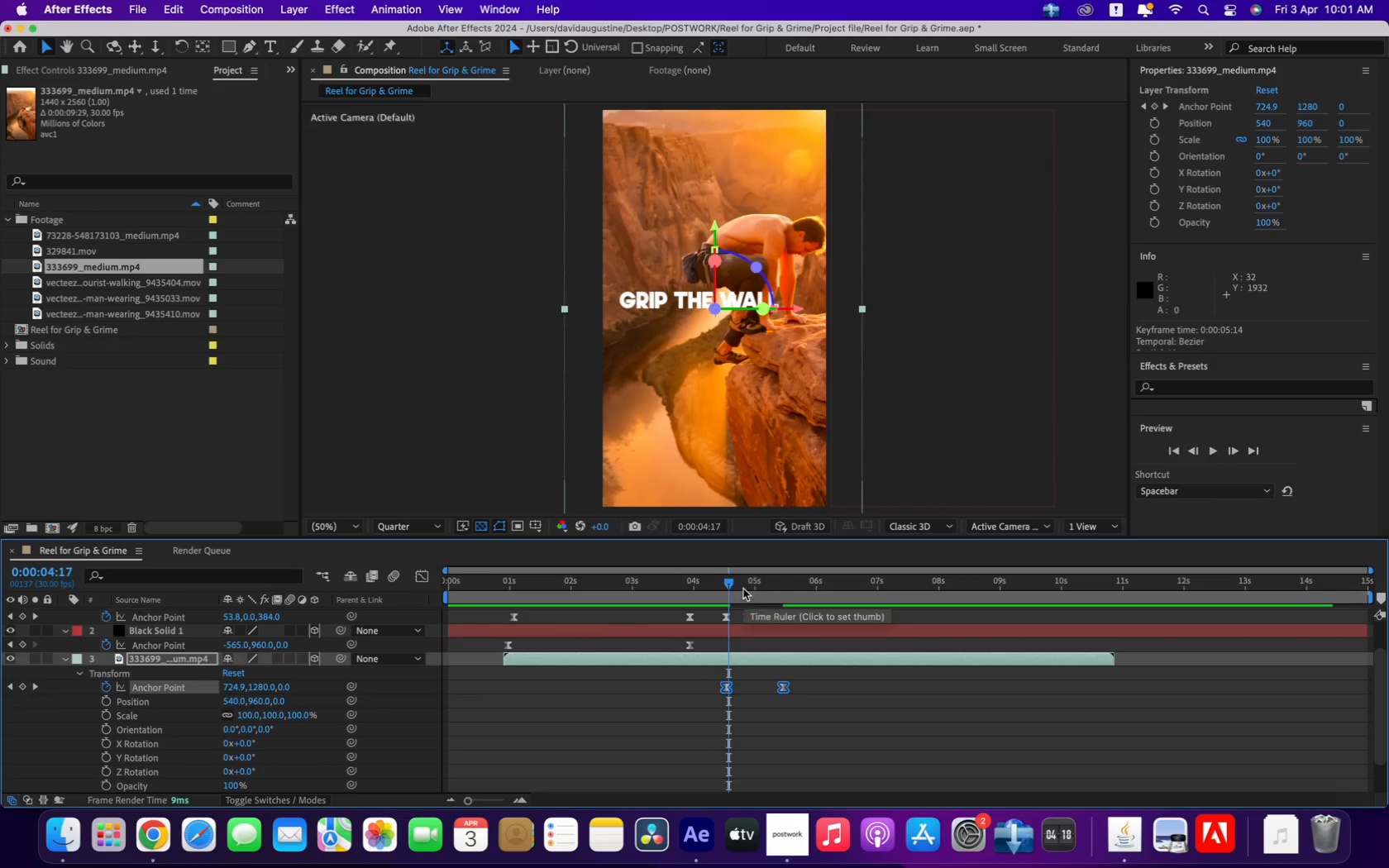 
left_click_drag(start_coordinate=[728, 582], to_coordinate=[788, 597])
 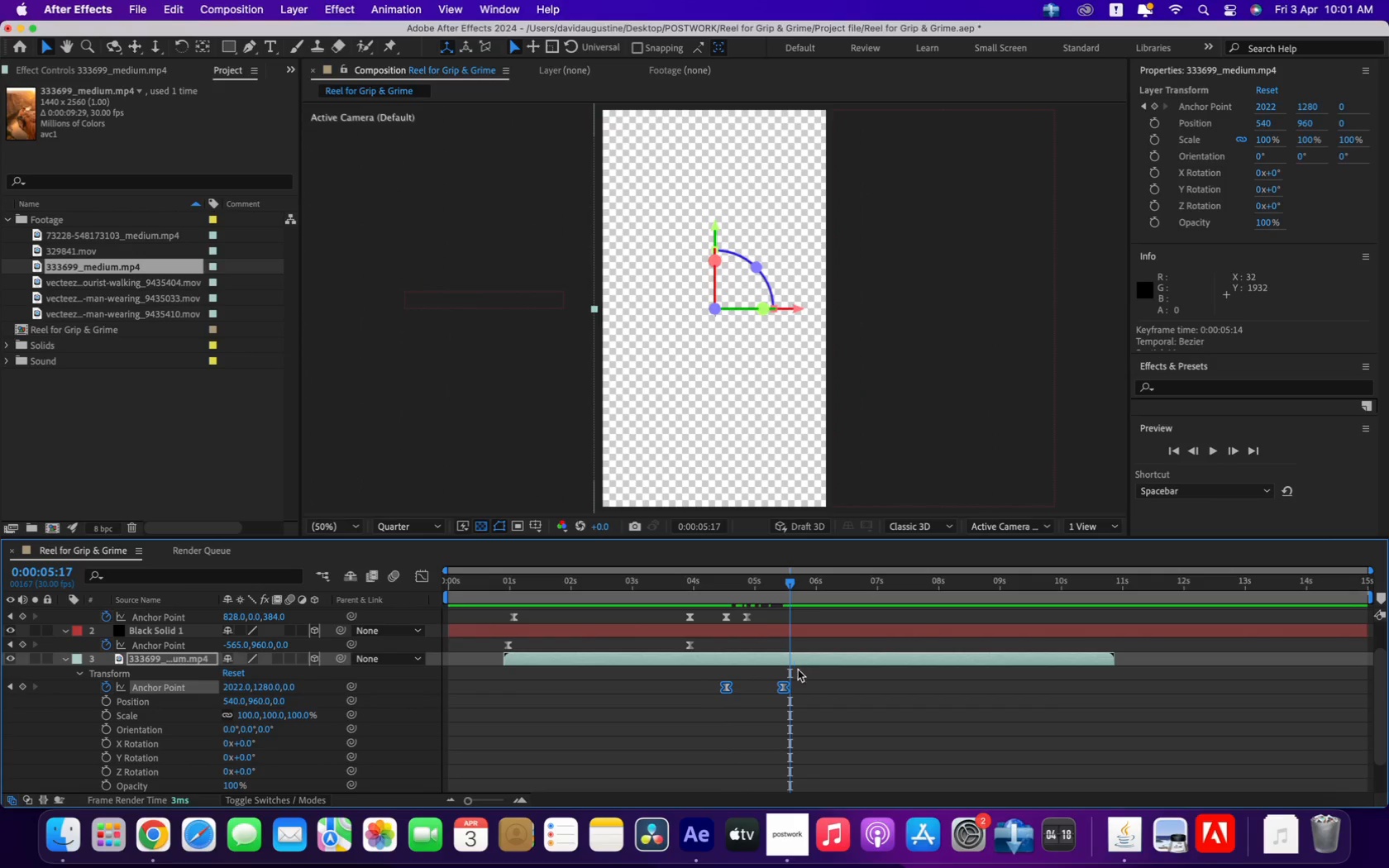 
left_click([806, 687])
 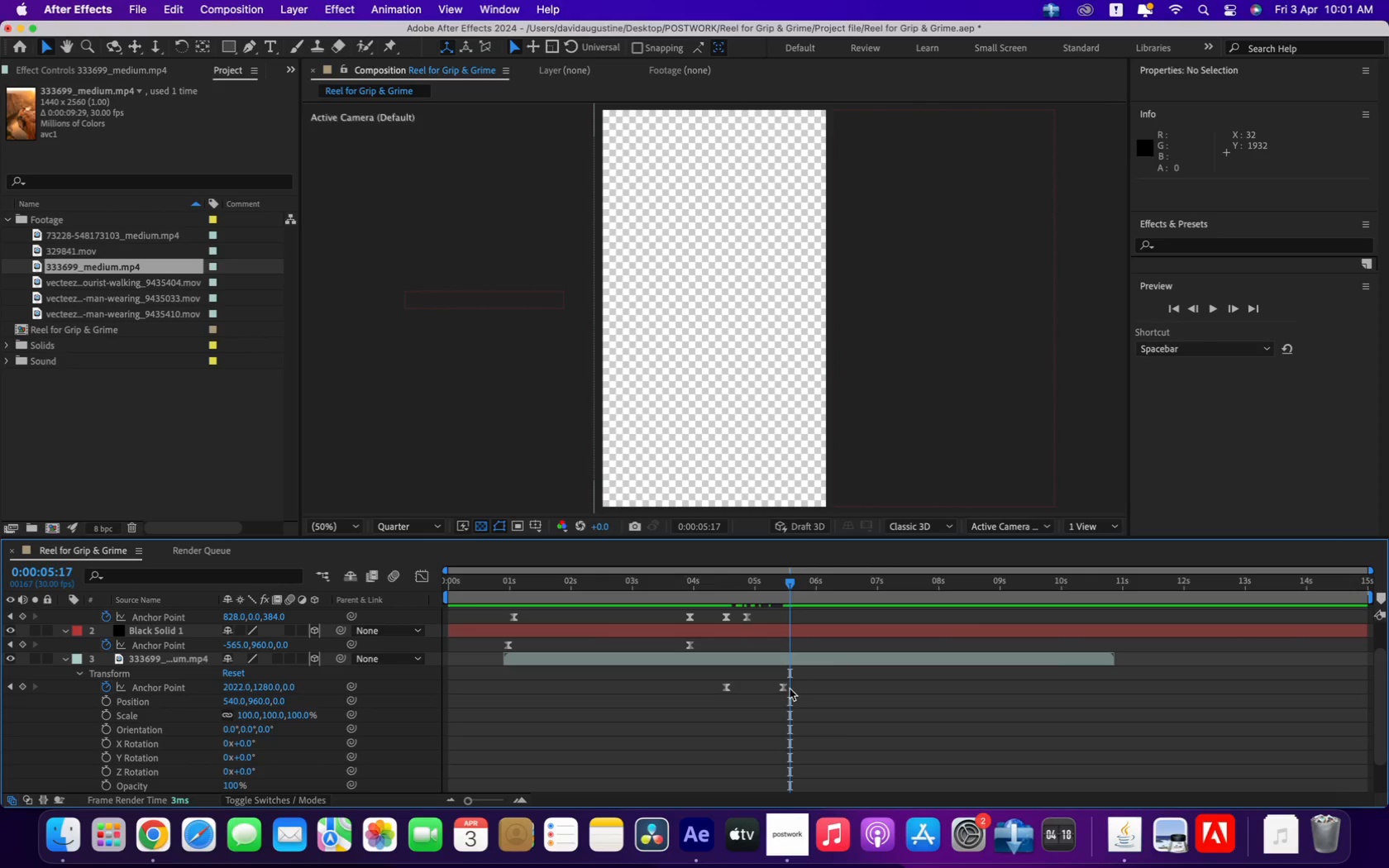 
left_click_drag(start_coordinate=[776, 690], to_coordinate=[769, 692])
 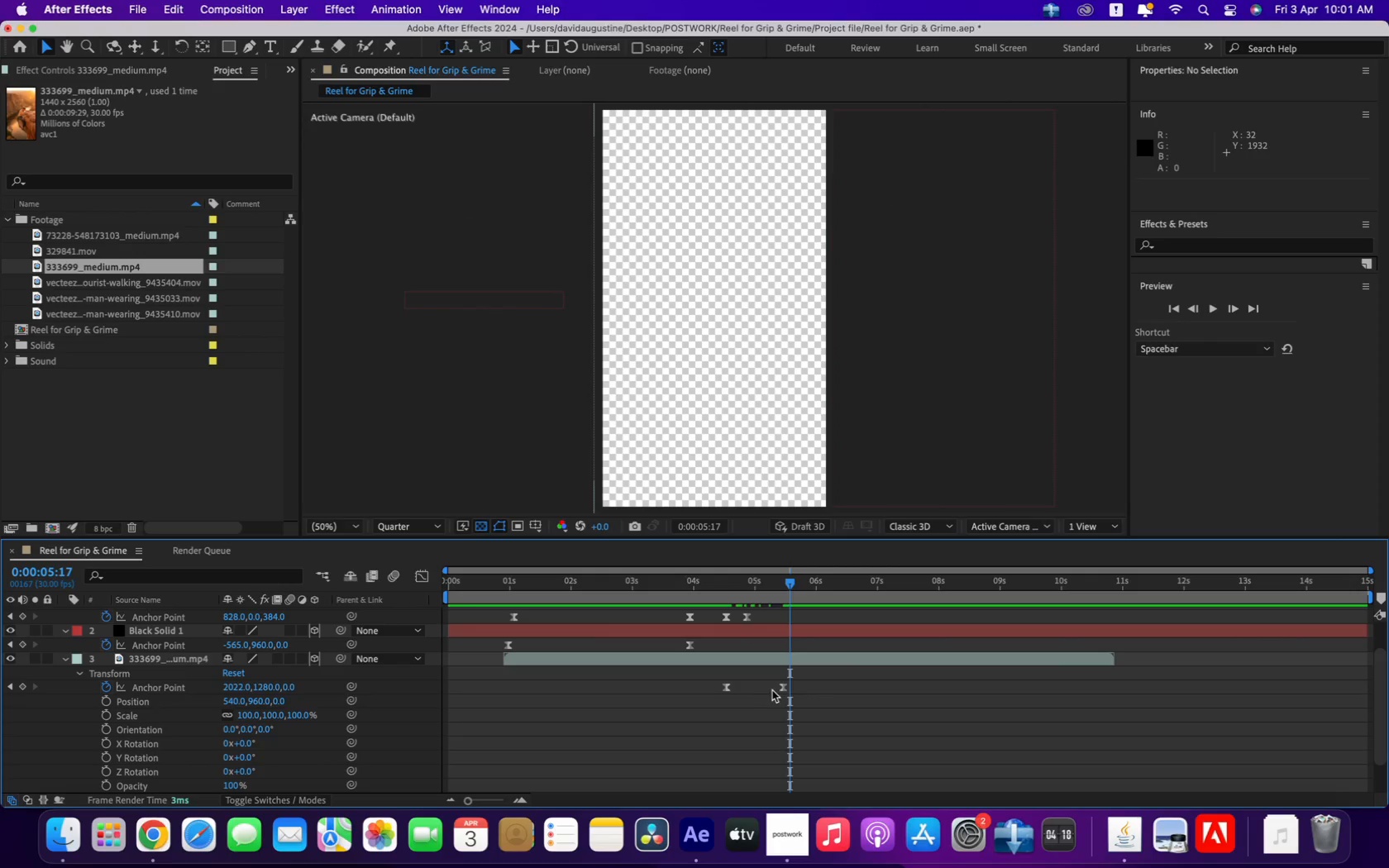 
left_click_drag(start_coordinate=[781, 686], to_coordinate=[754, 687])
 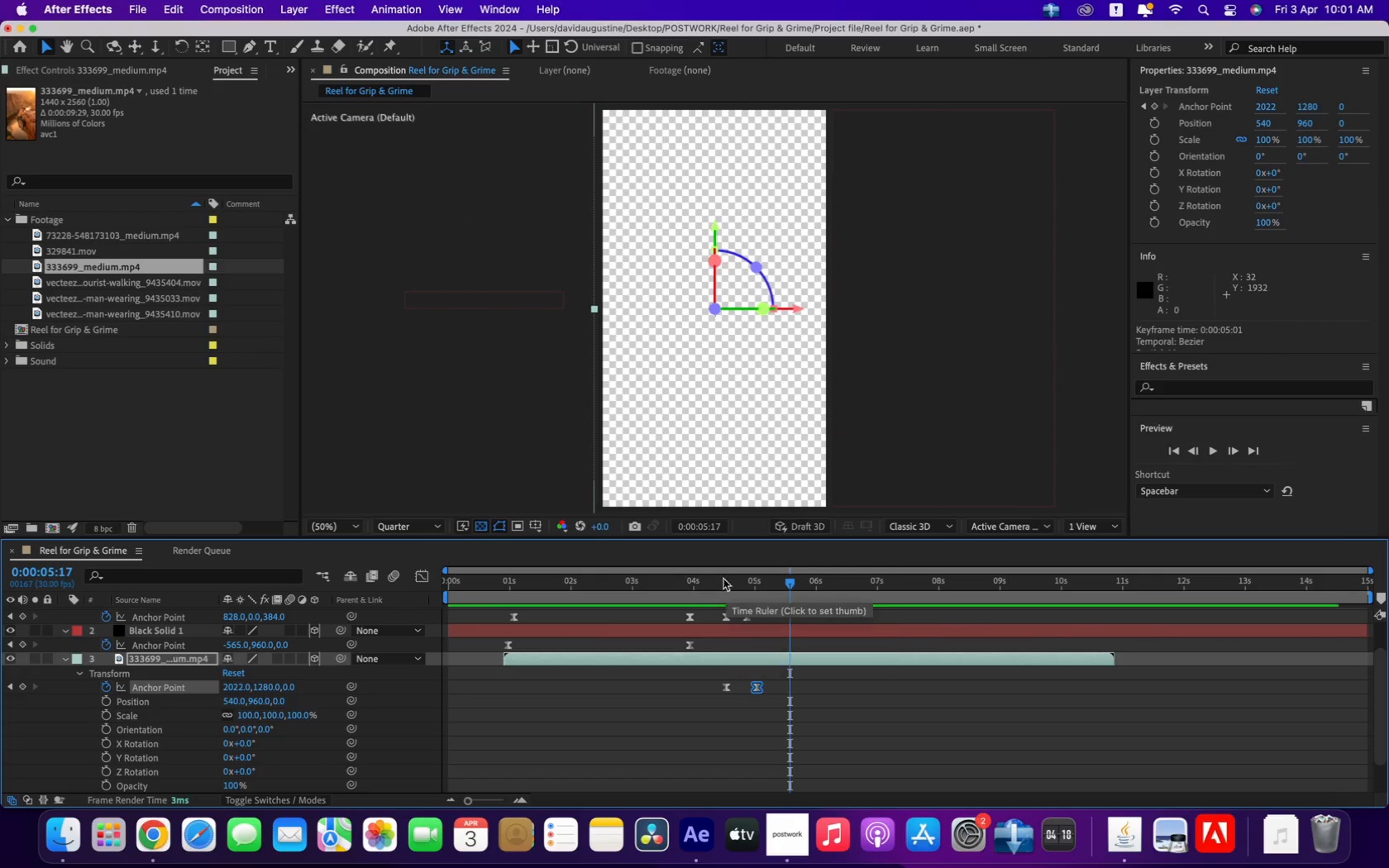 
left_click([722, 577])
 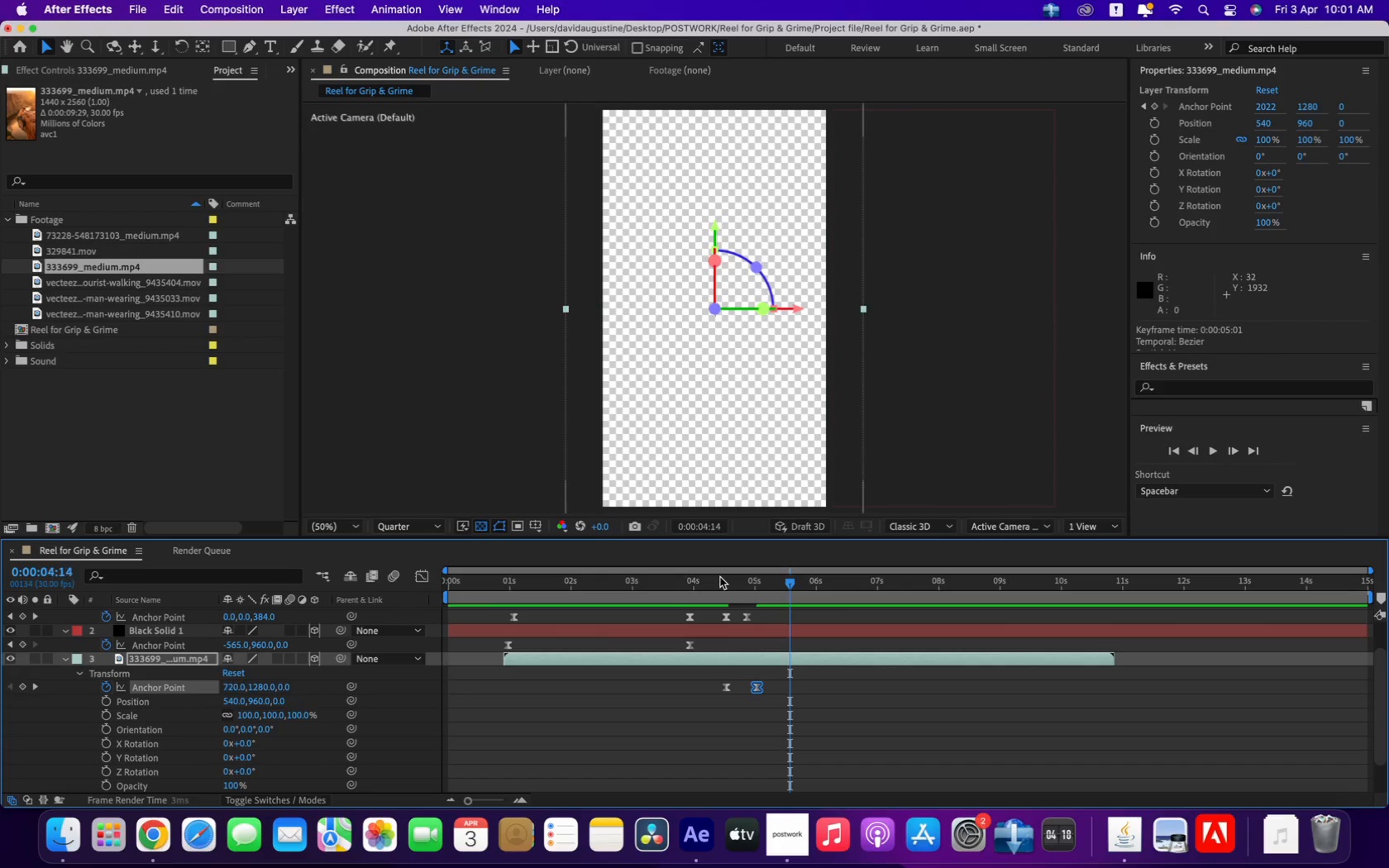 
left_click_drag(start_coordinate=[711, 581], to_coordinate=[738, 594])
 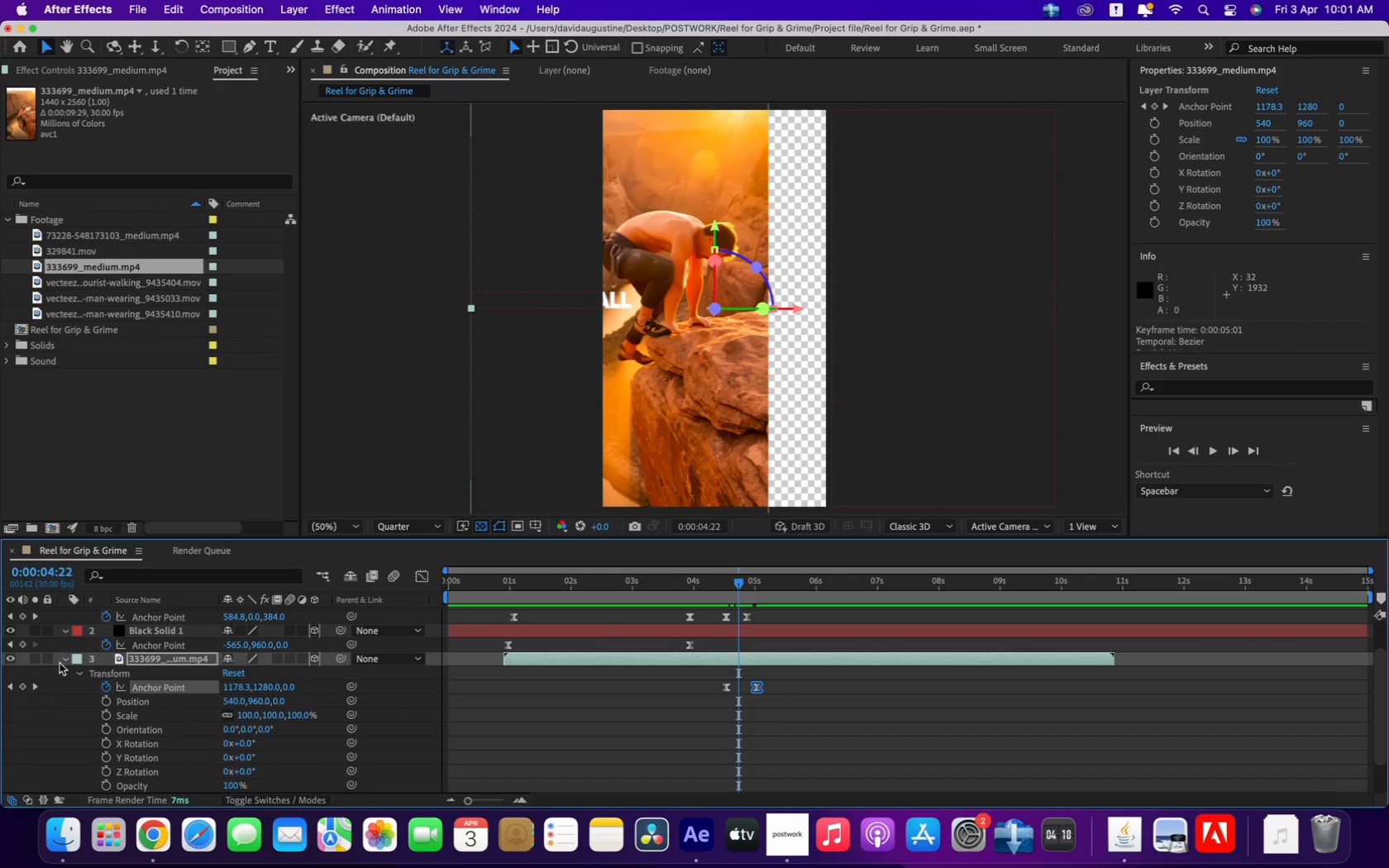 
left_click([64, 660])
 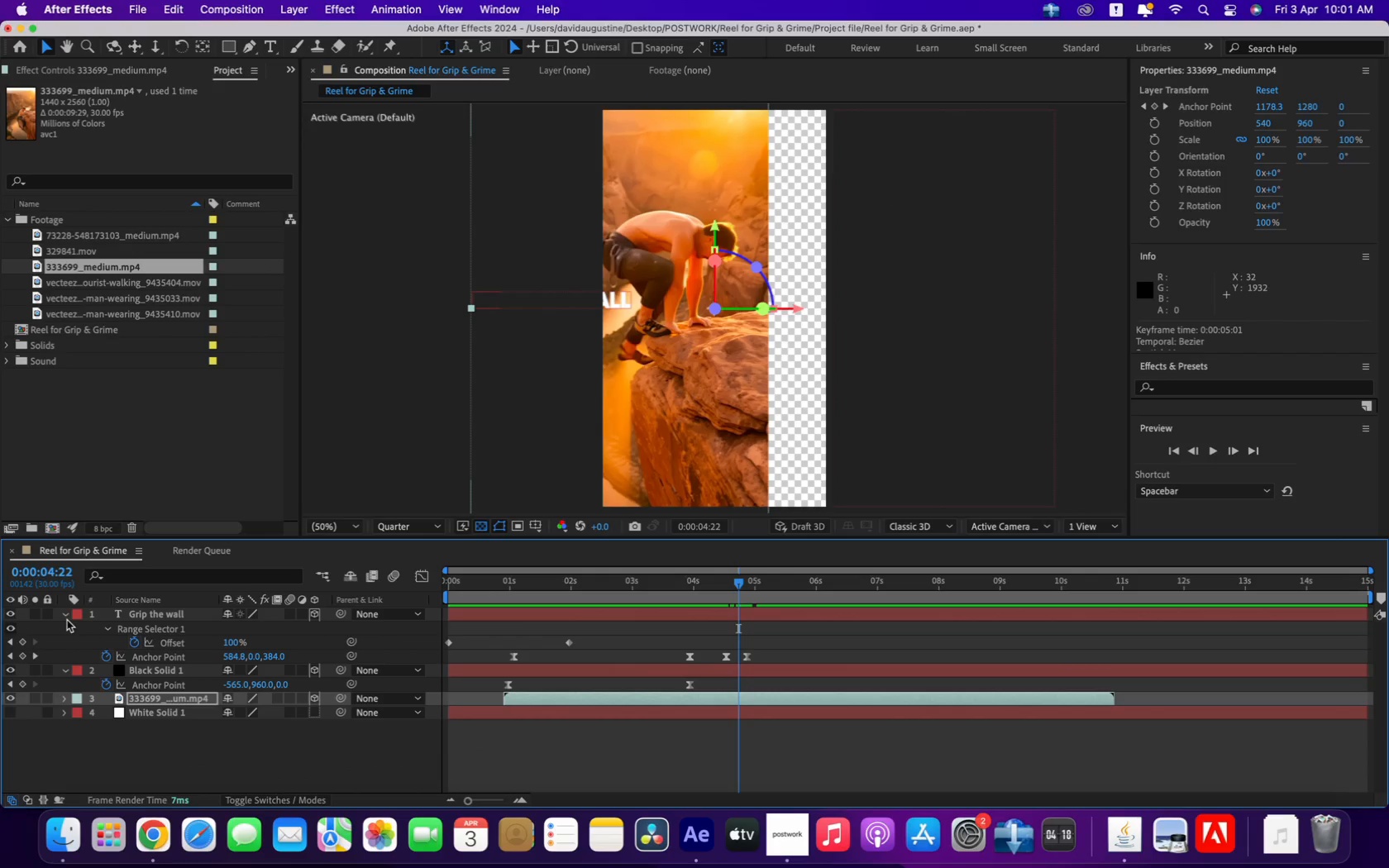 
left_click([67, 615])
 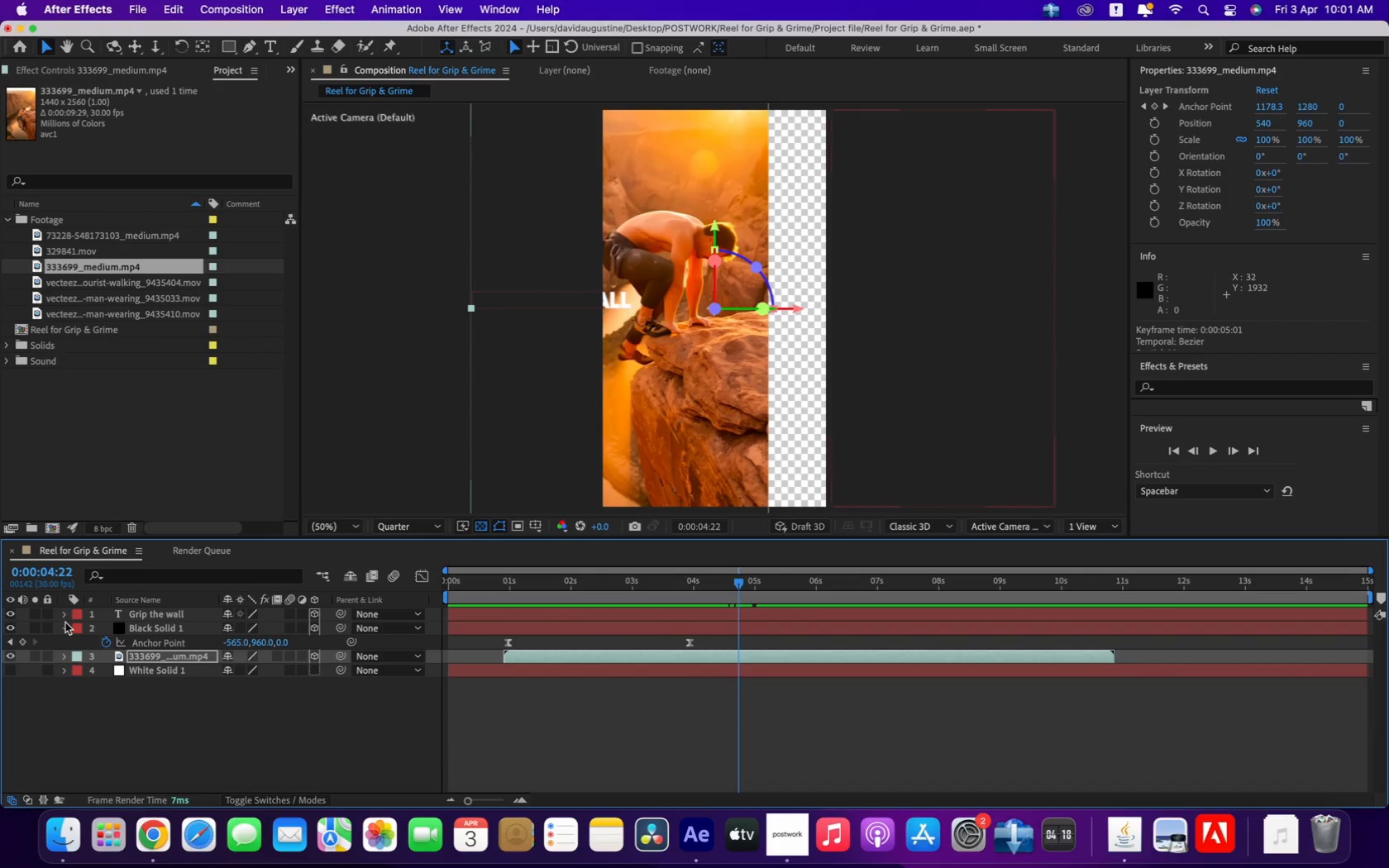 
left_click([65, 624])
 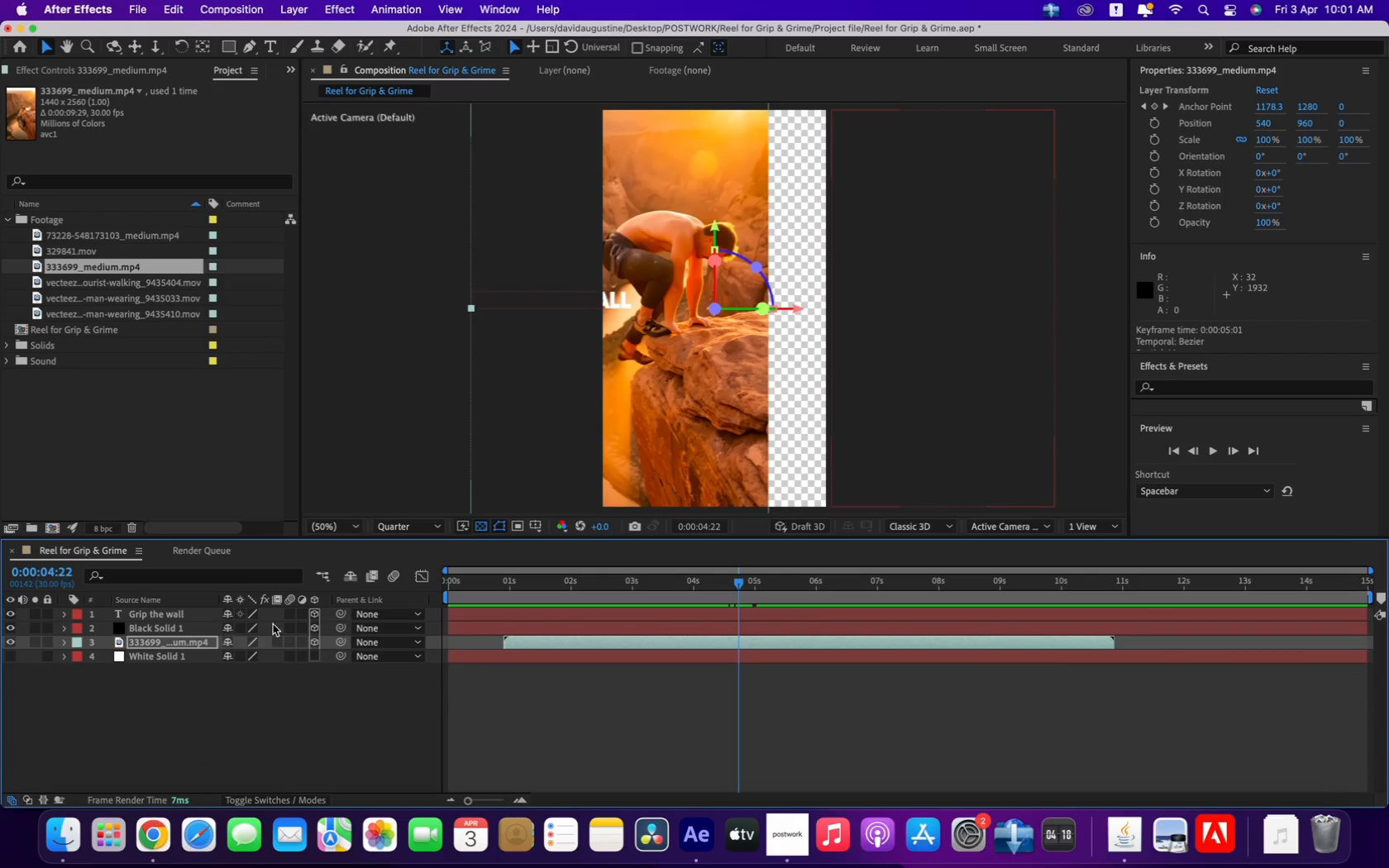 
left_click_drag(start_coordinate=[504, 576], to_coordinate=[647, 603])
 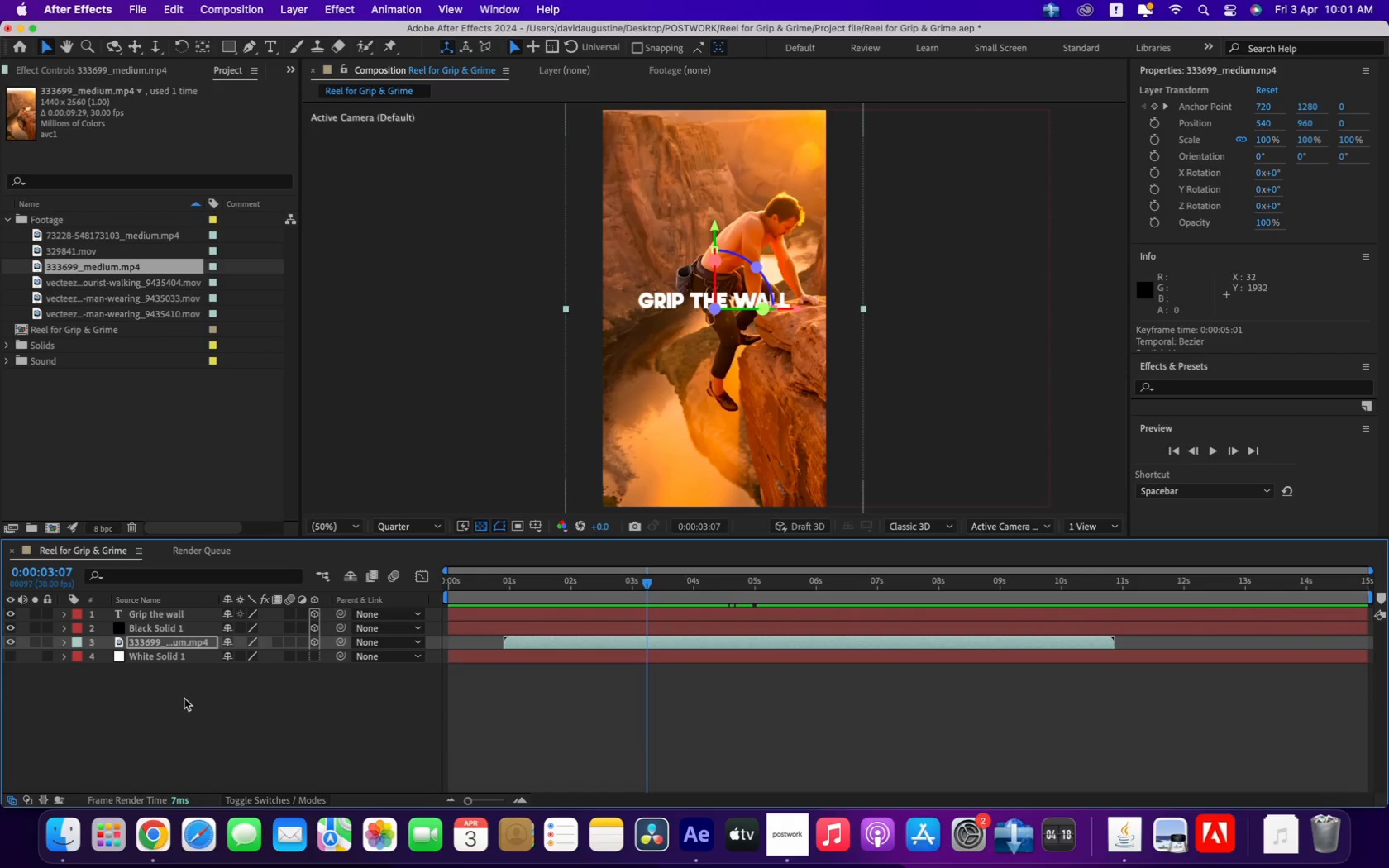 
left_click([169, 699])
 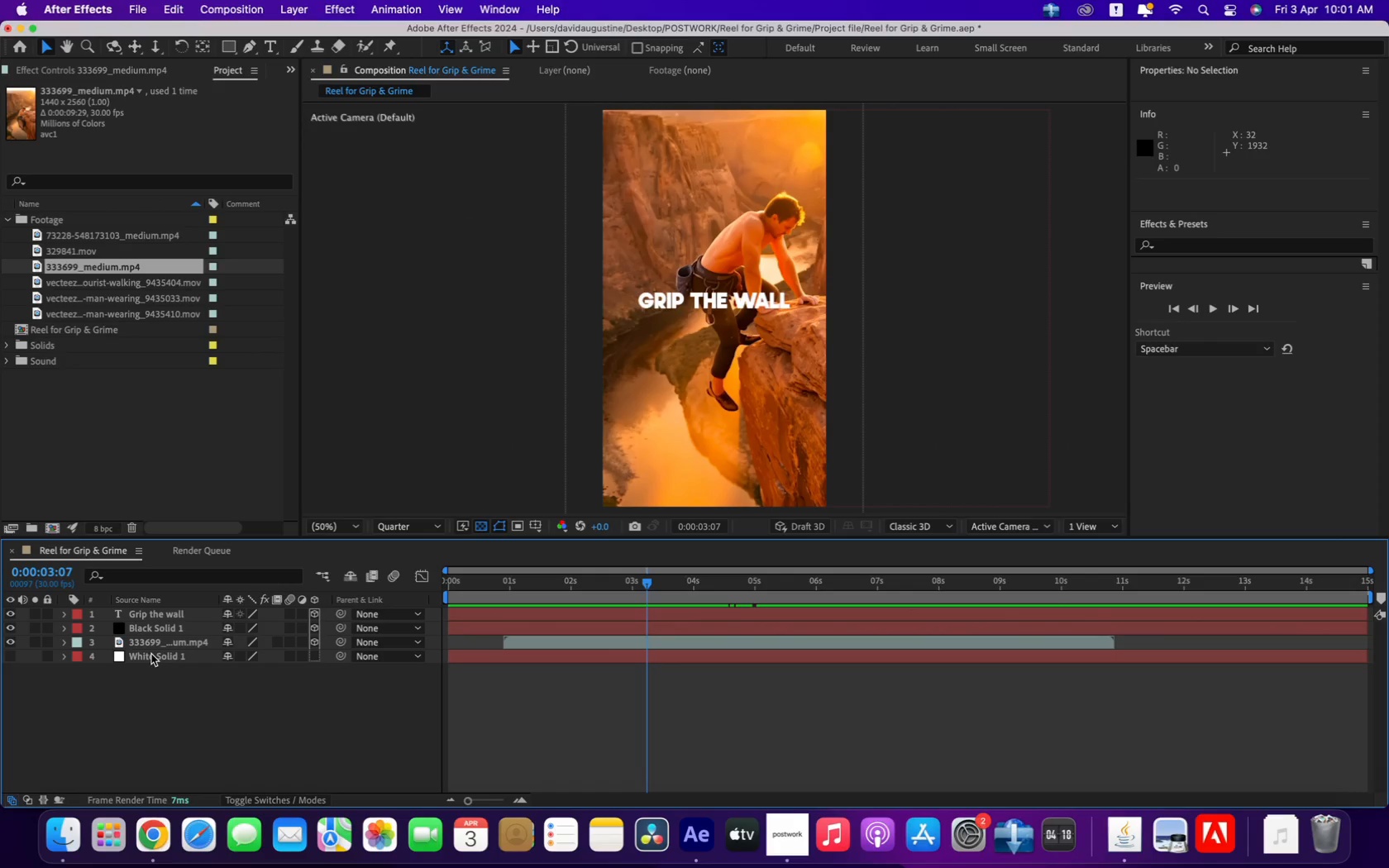 
right_click([137, 732])
 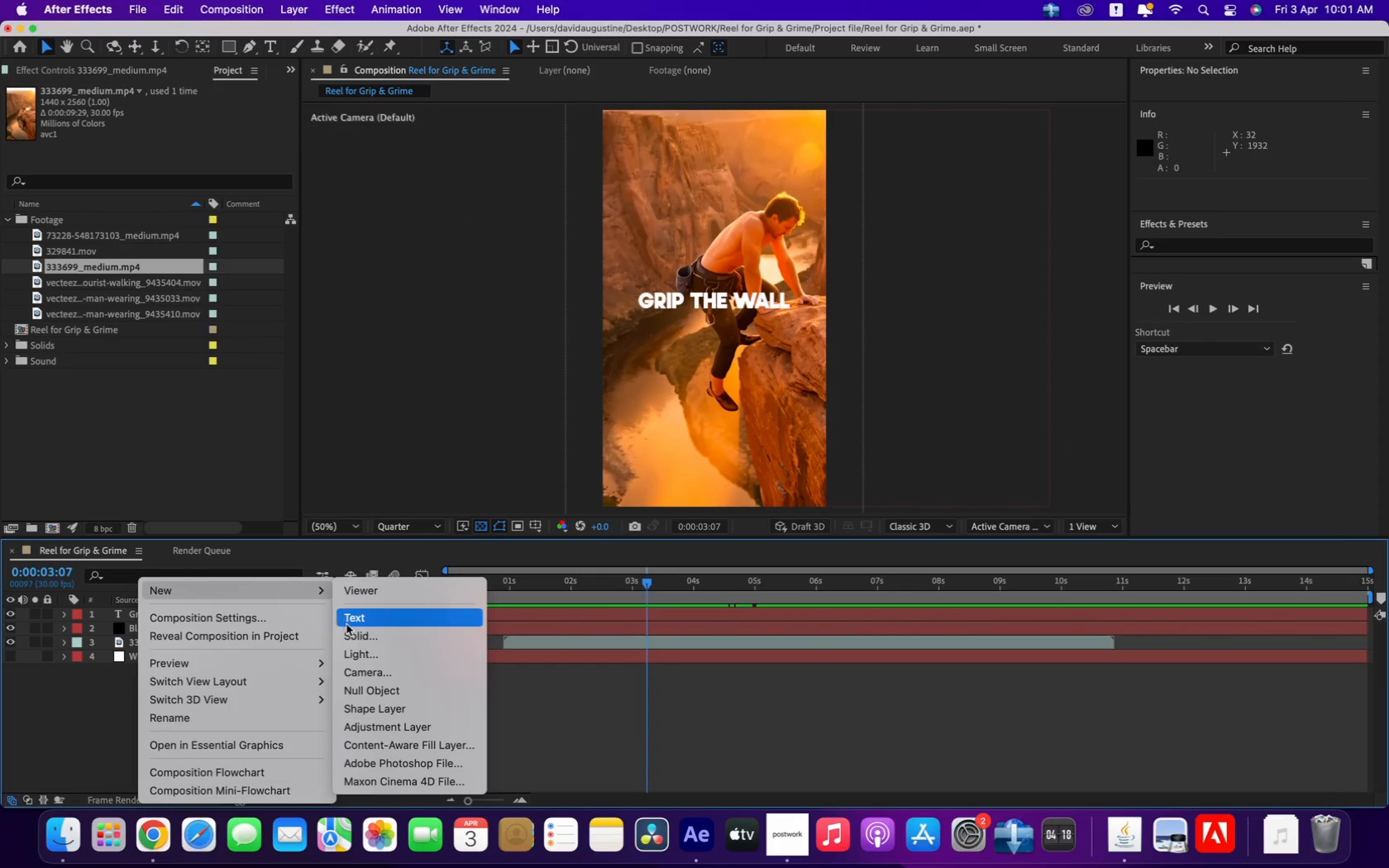 
left_click([351, 631])
 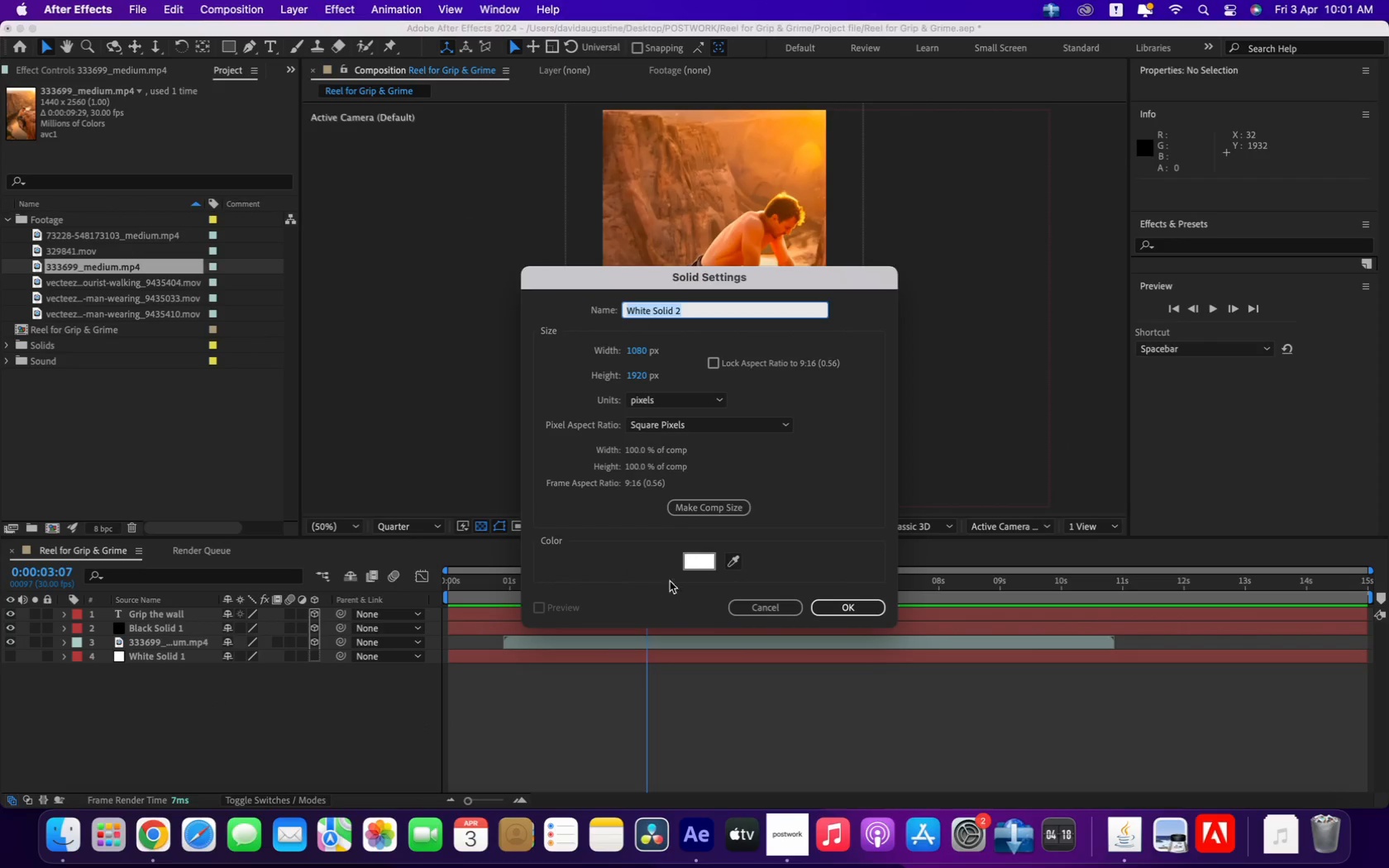 
left_click([704, 563])
 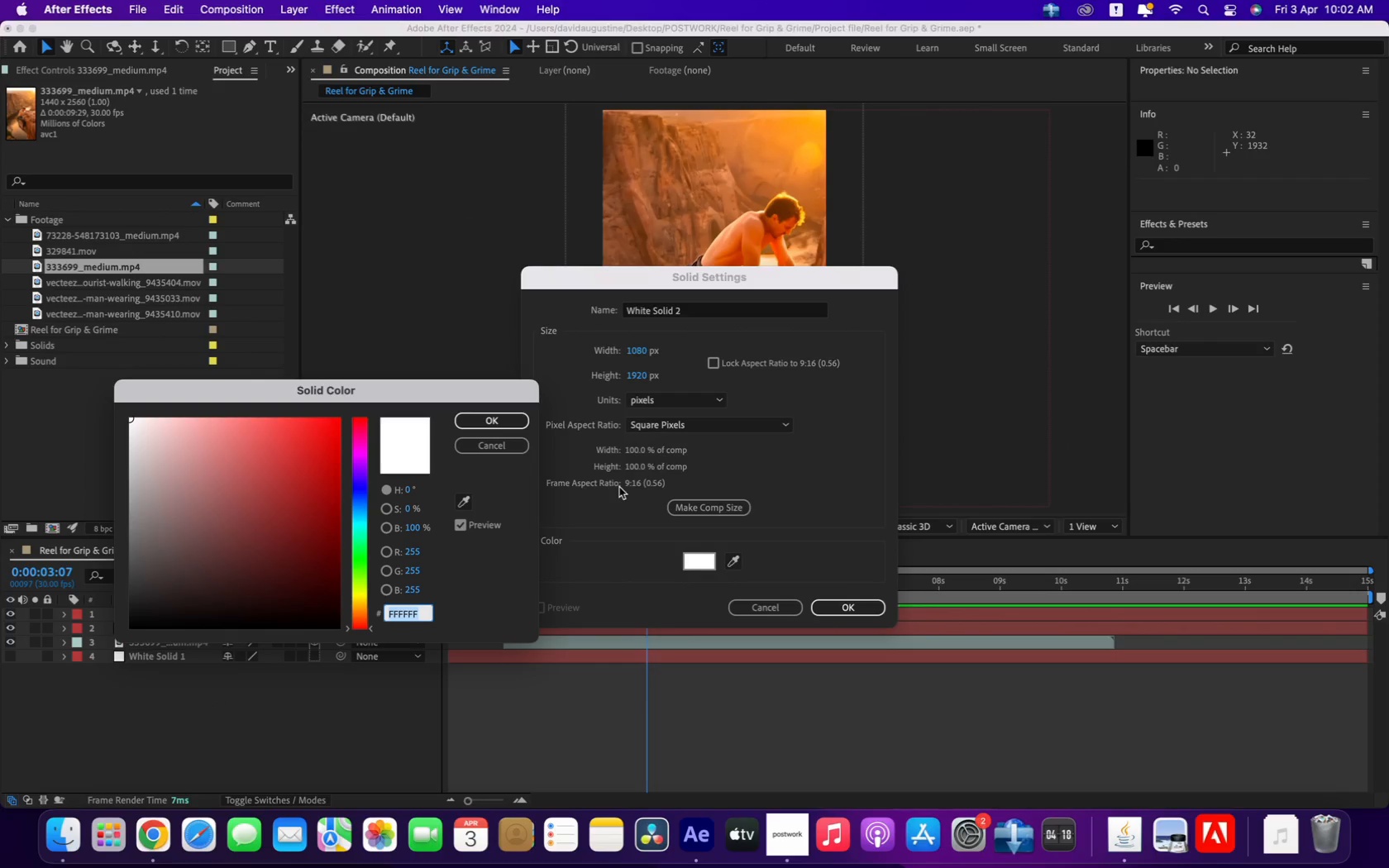 
type(CCF00)
 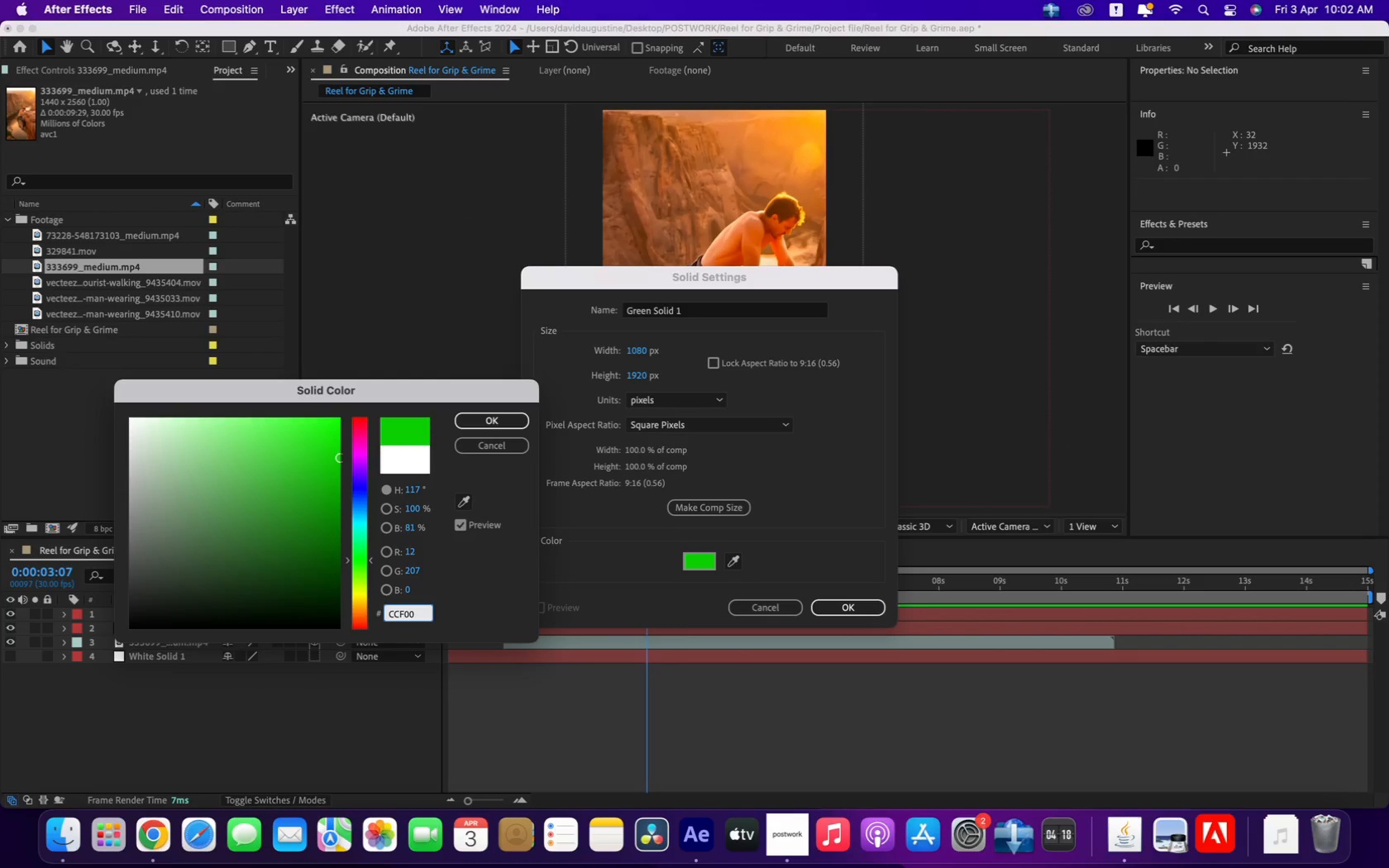 
key(Enter)
 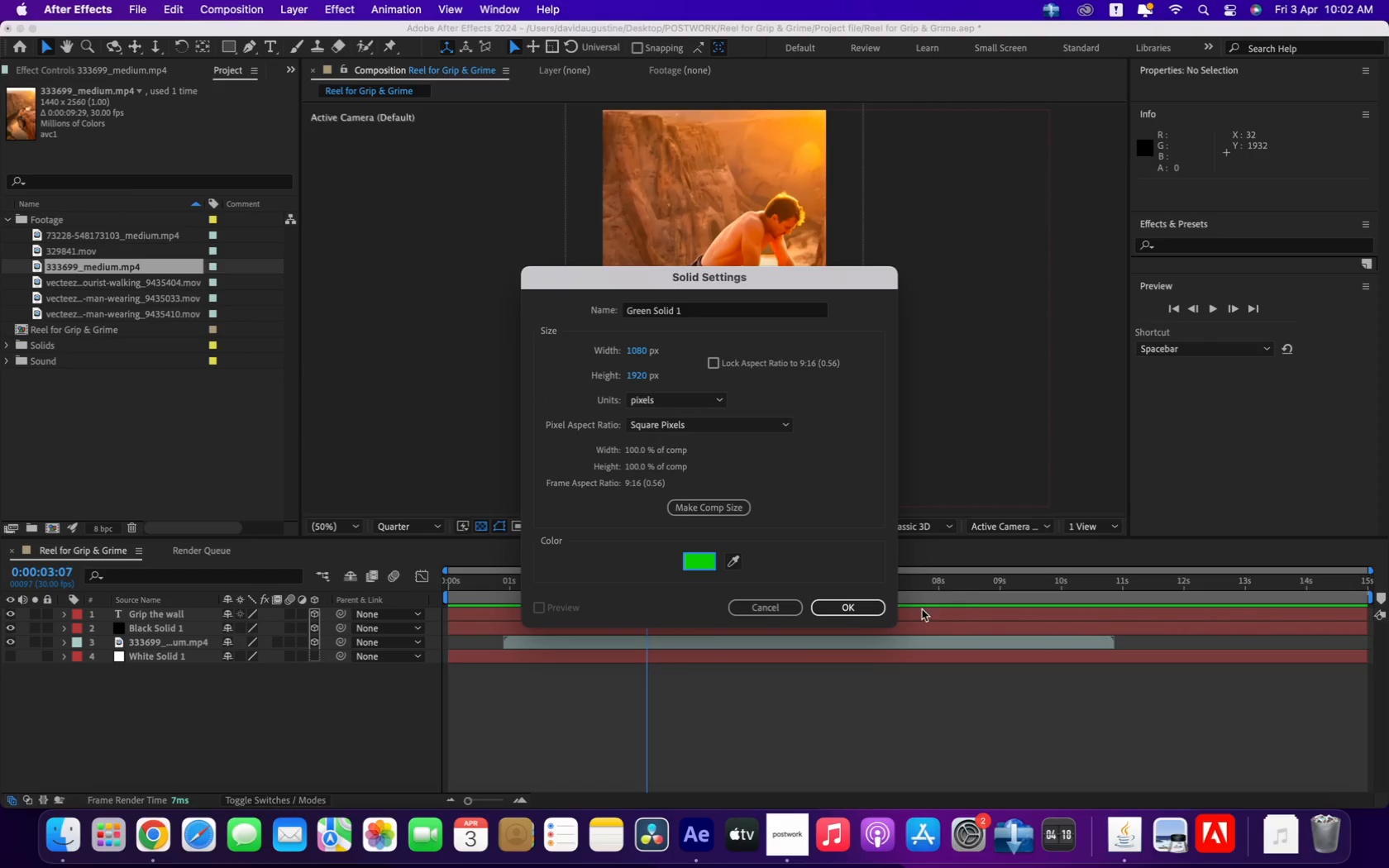 
left_click([871, 602])
 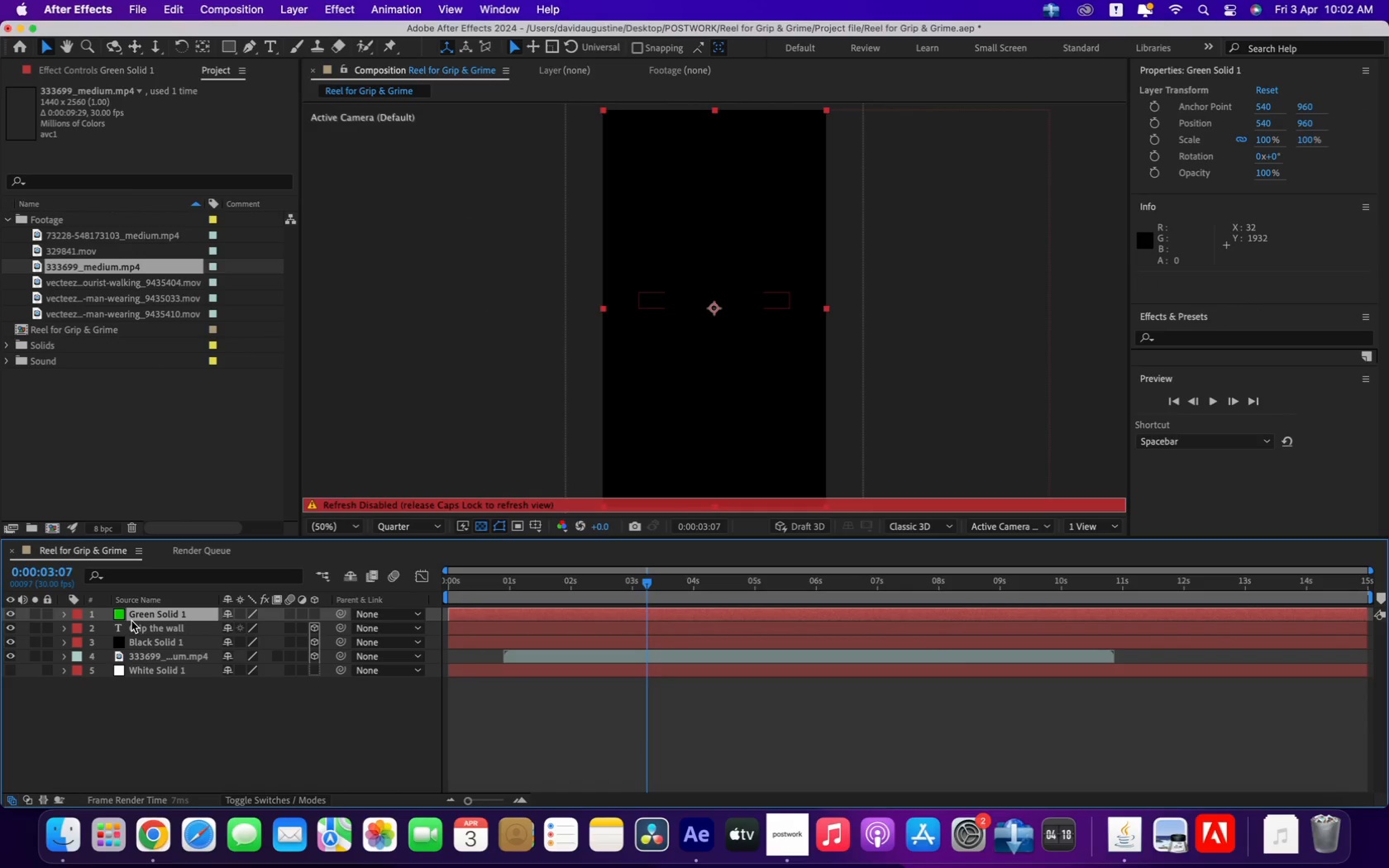 
key(CapsLock)
 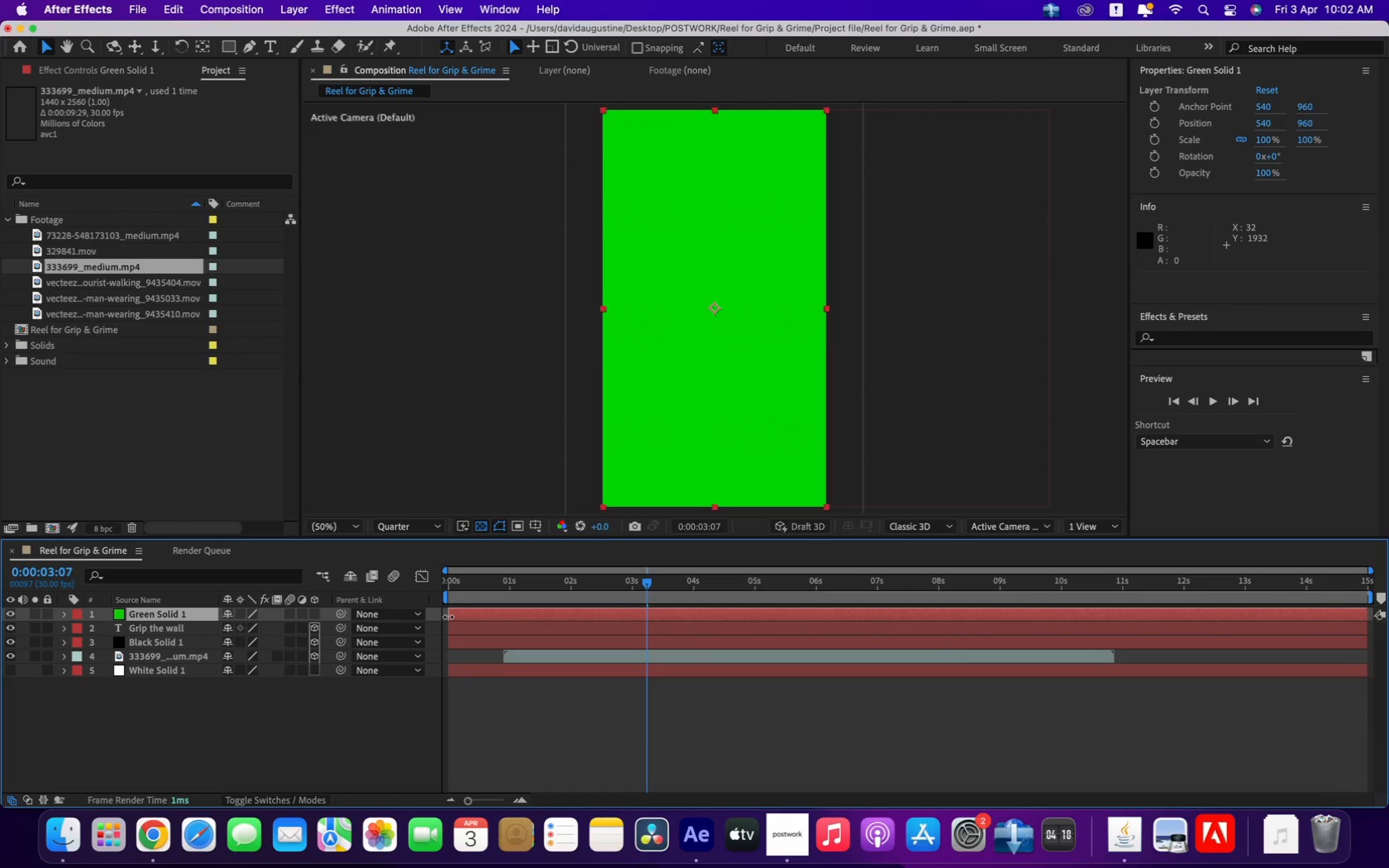 
left_click_drag(start_coordinate=[155, 616], to_coordinate=[165, 657])
 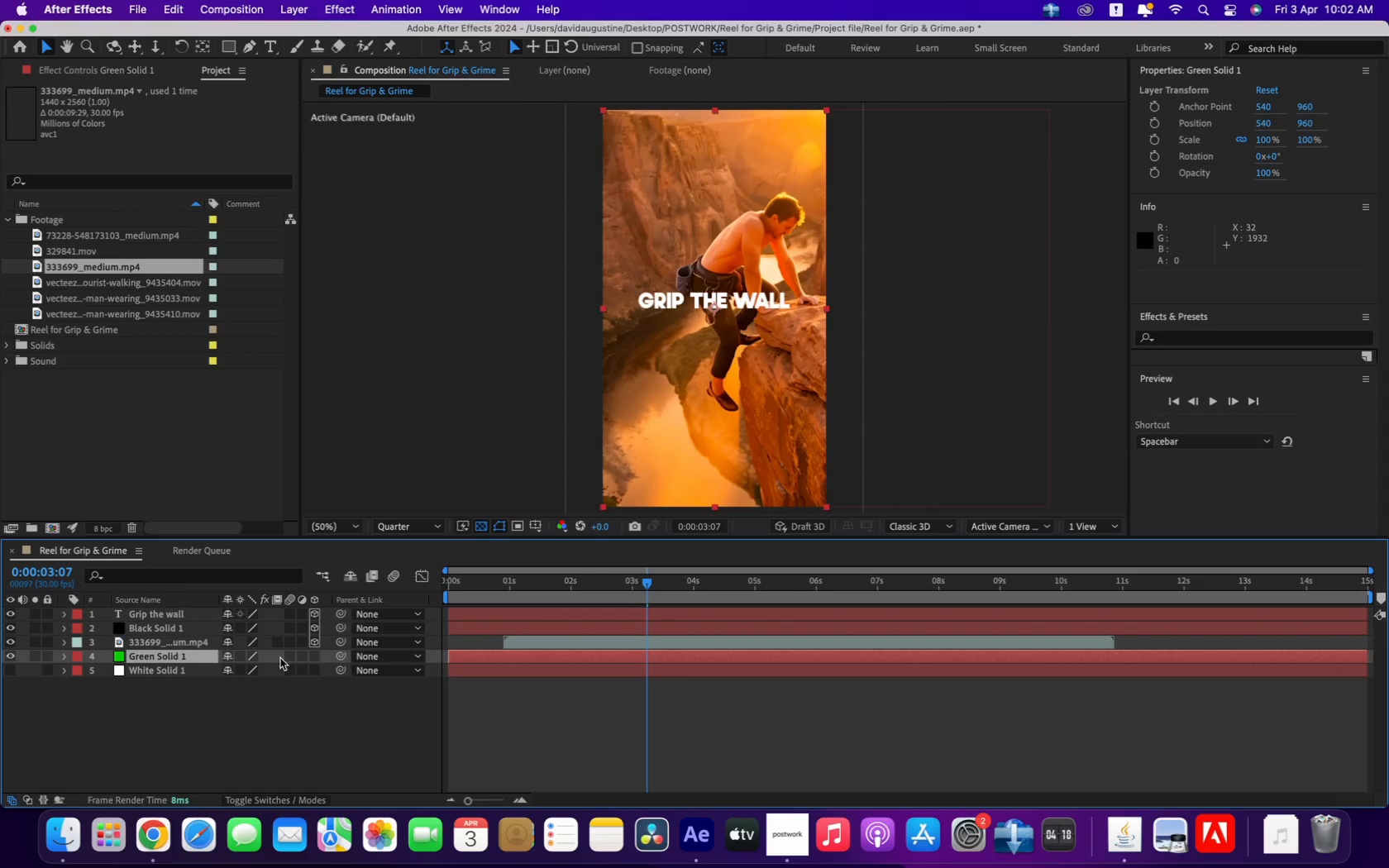 
left_click_drag(start_coordinate=[456, 656], to_coordinate=[761, 648])
 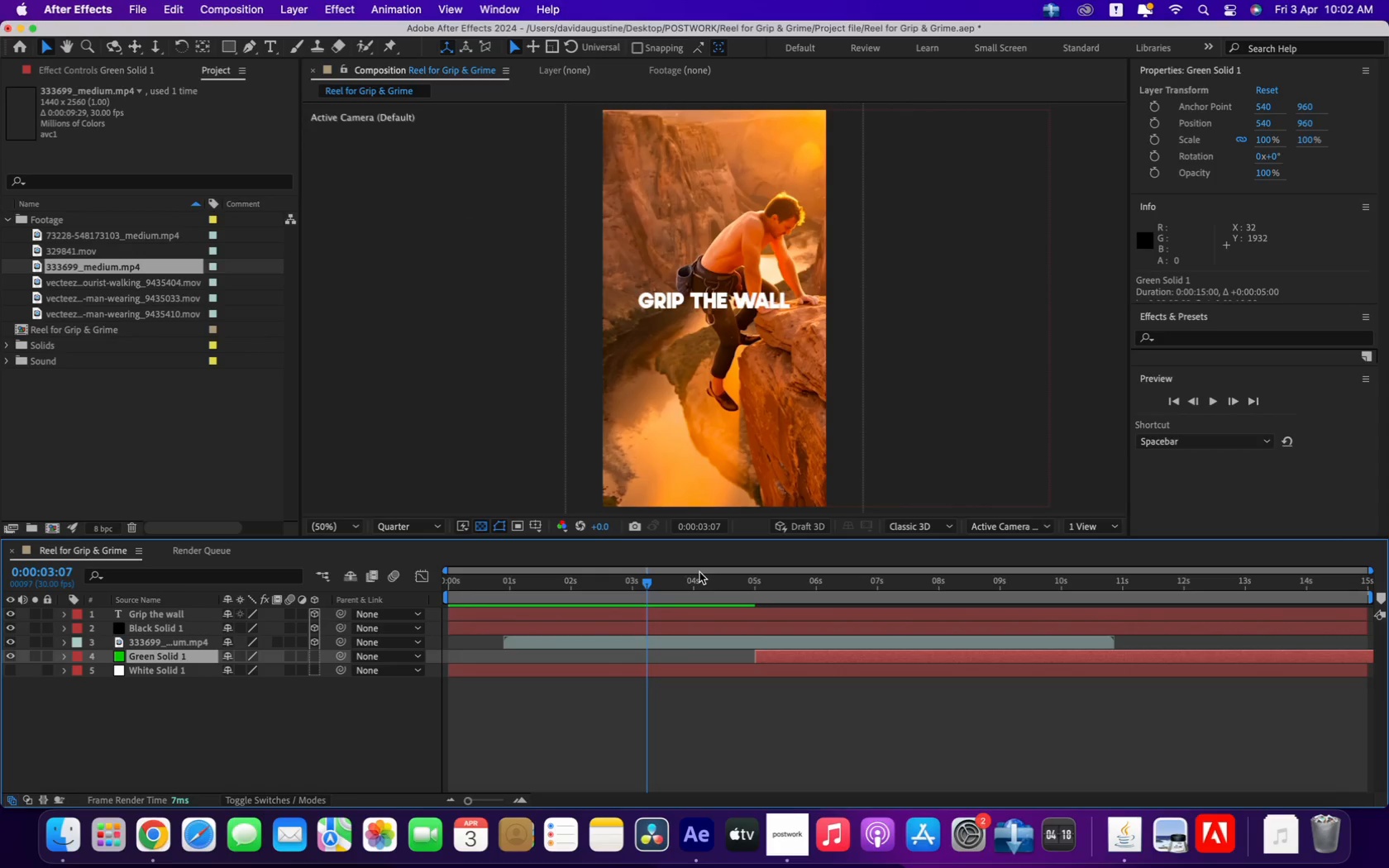 
left_click_drag(start_coordinate=[684, 579], to_coordinate=[714, 608])
 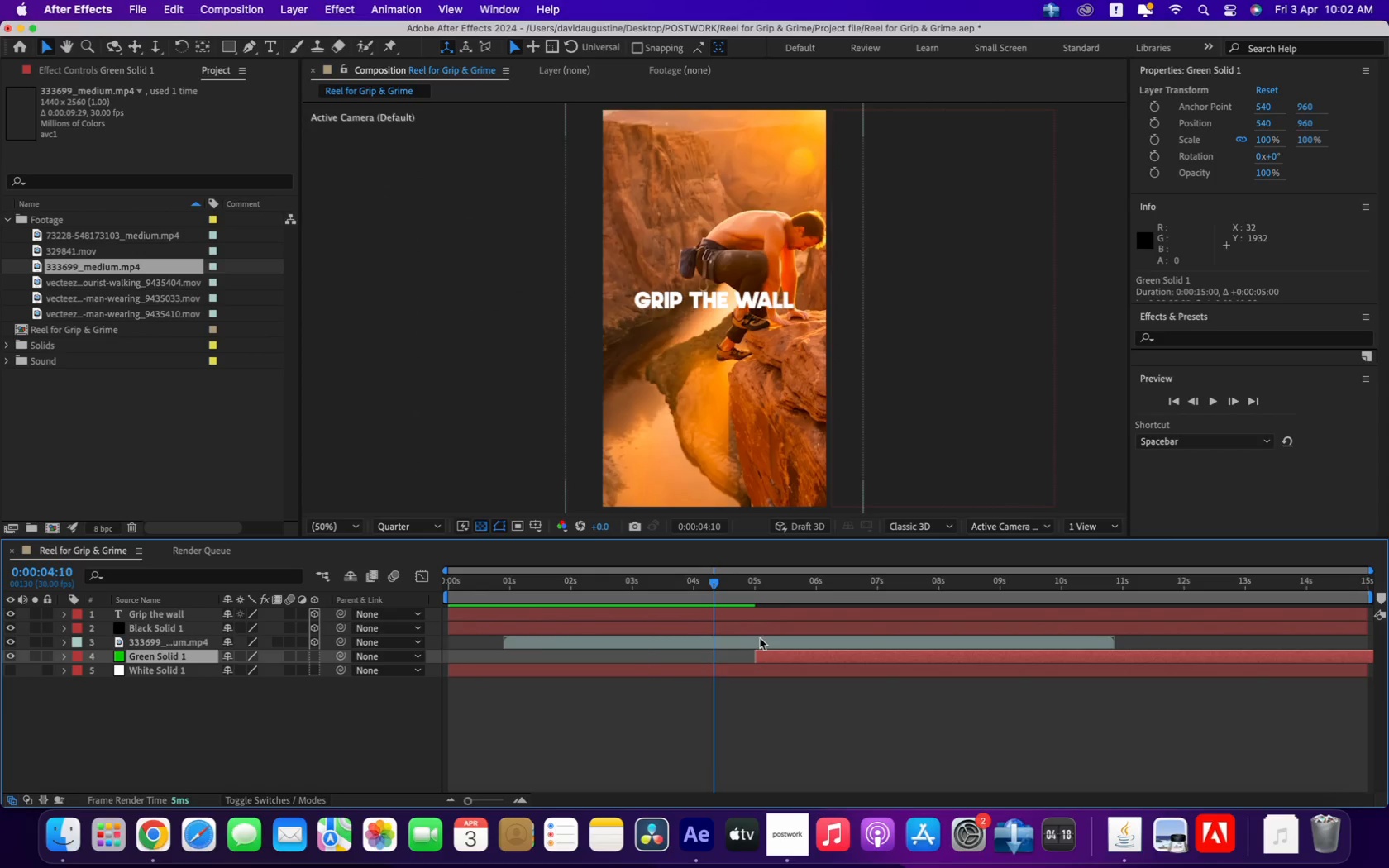 
left_click_drag(start_coordinate=[766, 654], to_coordinate=[714, 658])
 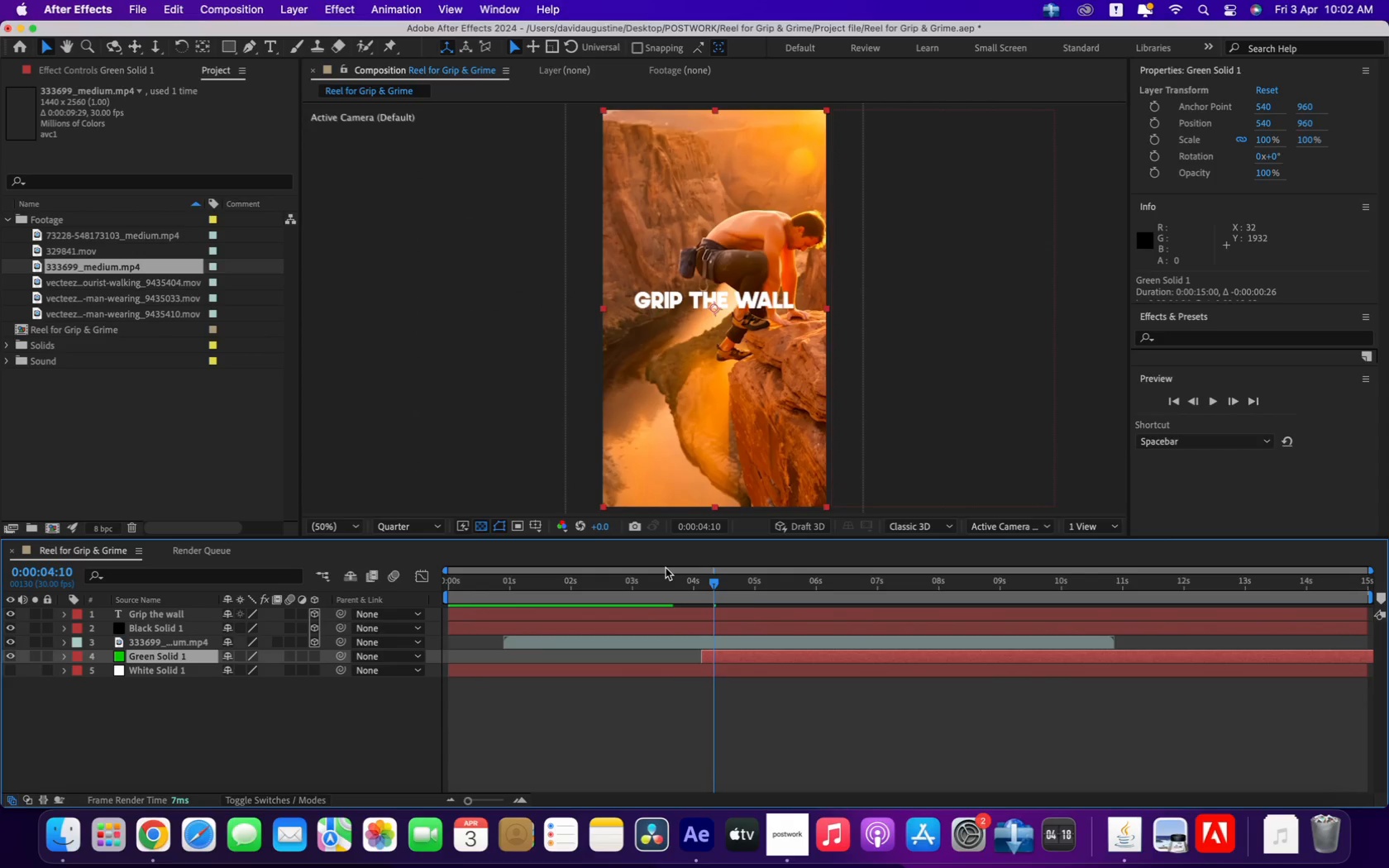 
left_click_drag(start_coordinate=[670, 581], to_coordinate=[264, 575])
 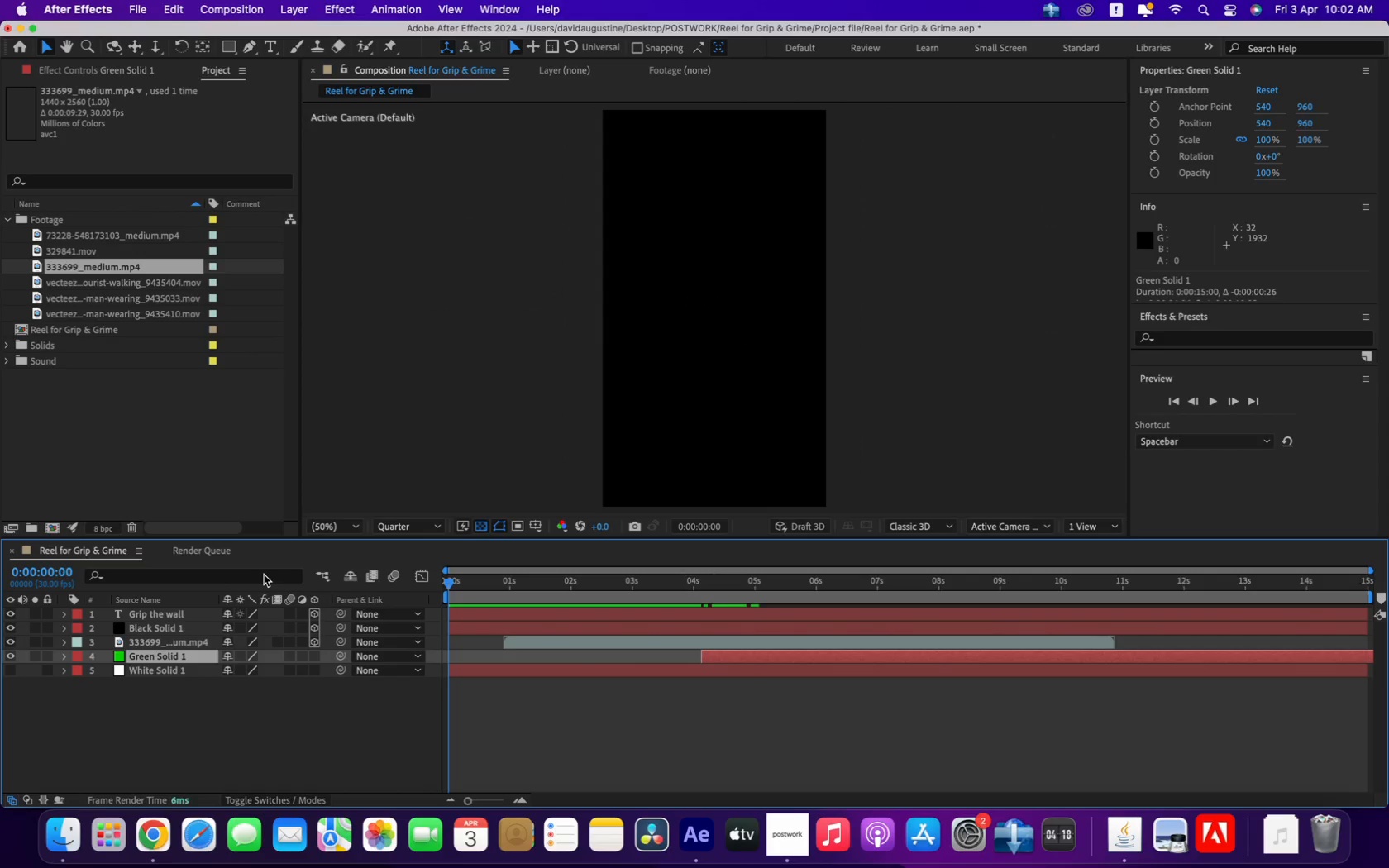 
key(Space)
 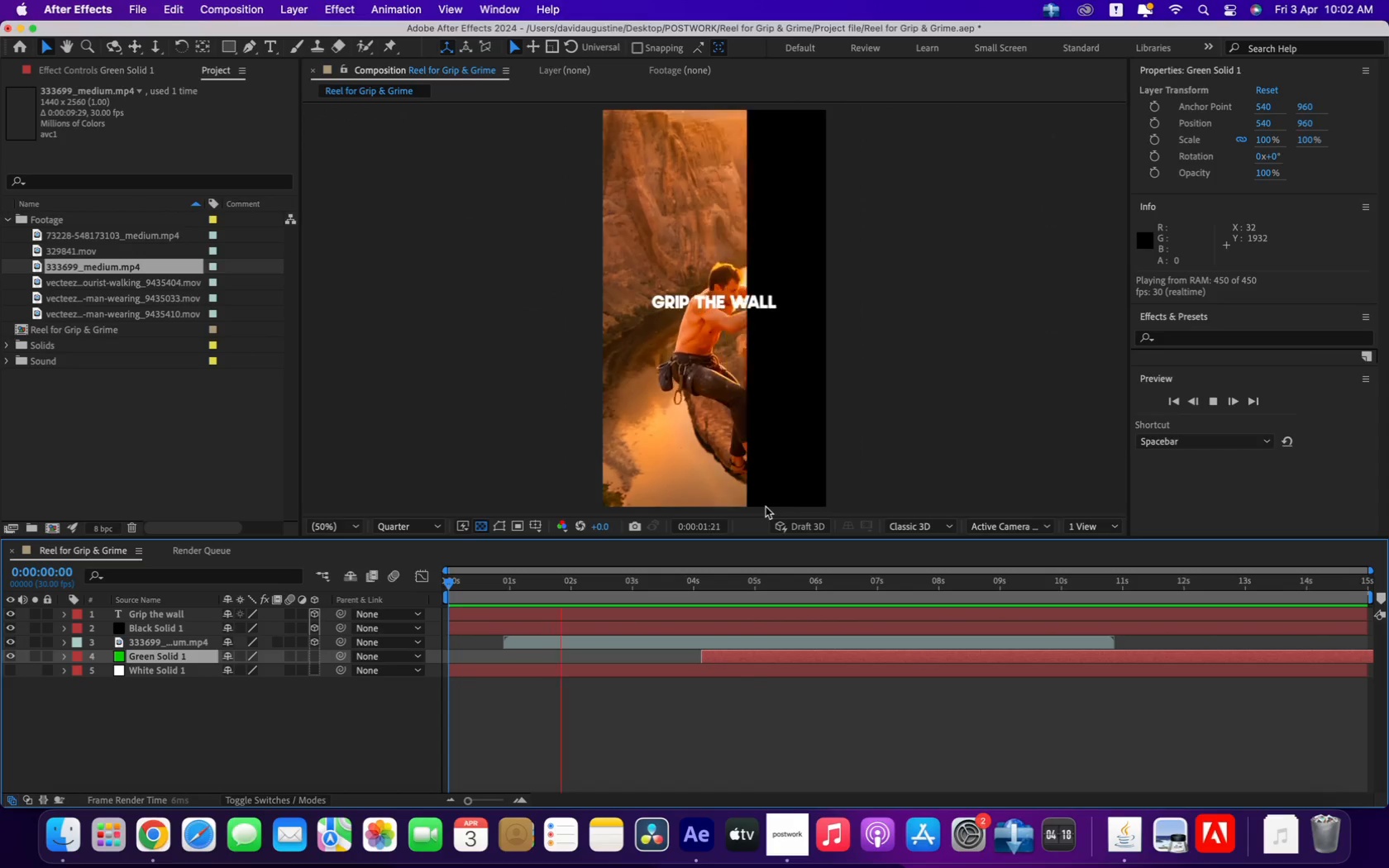 
key(Space)
 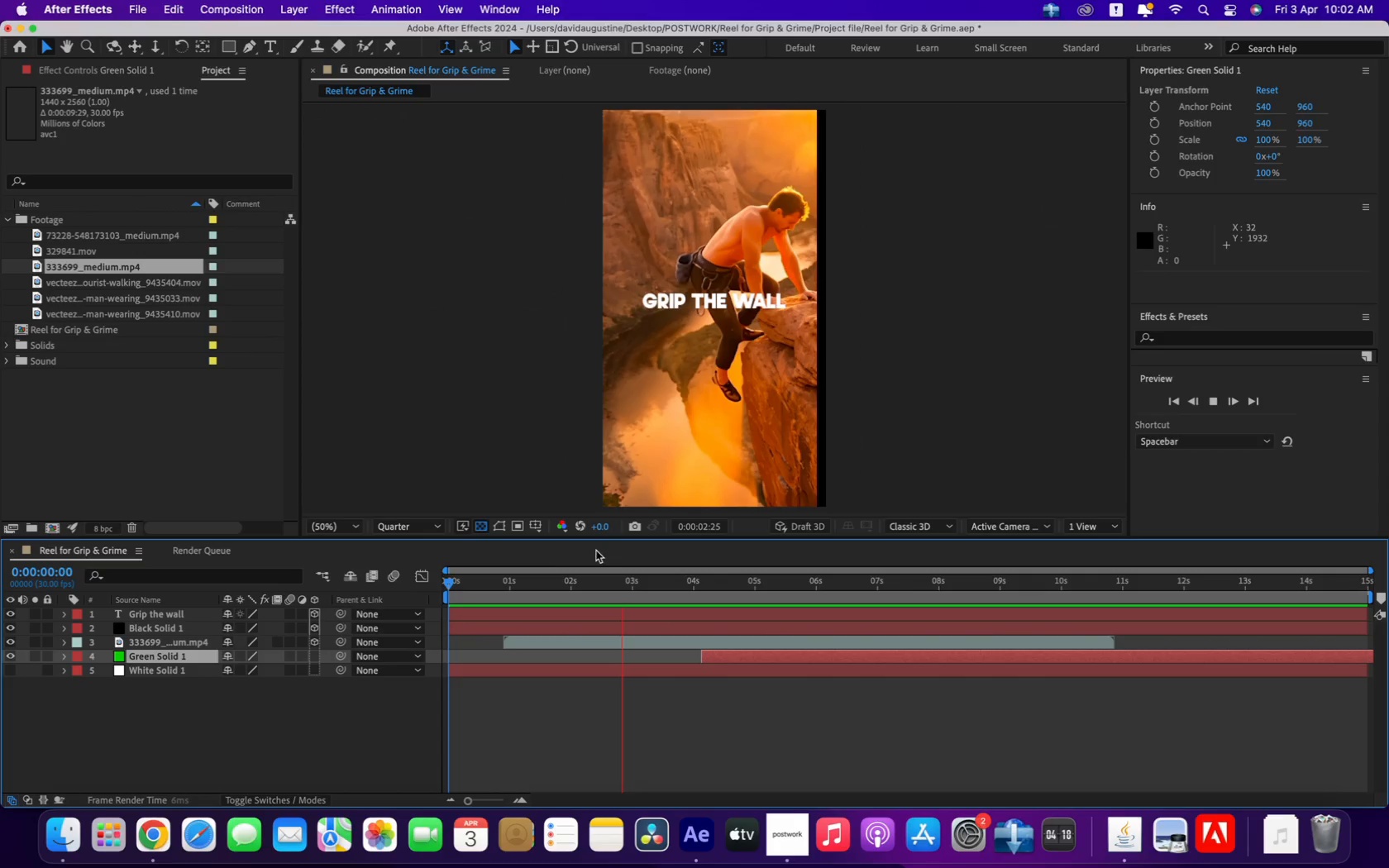 
left_click_drag(start_coordinate=[536, 589], to_coordinate=[403, 603])
 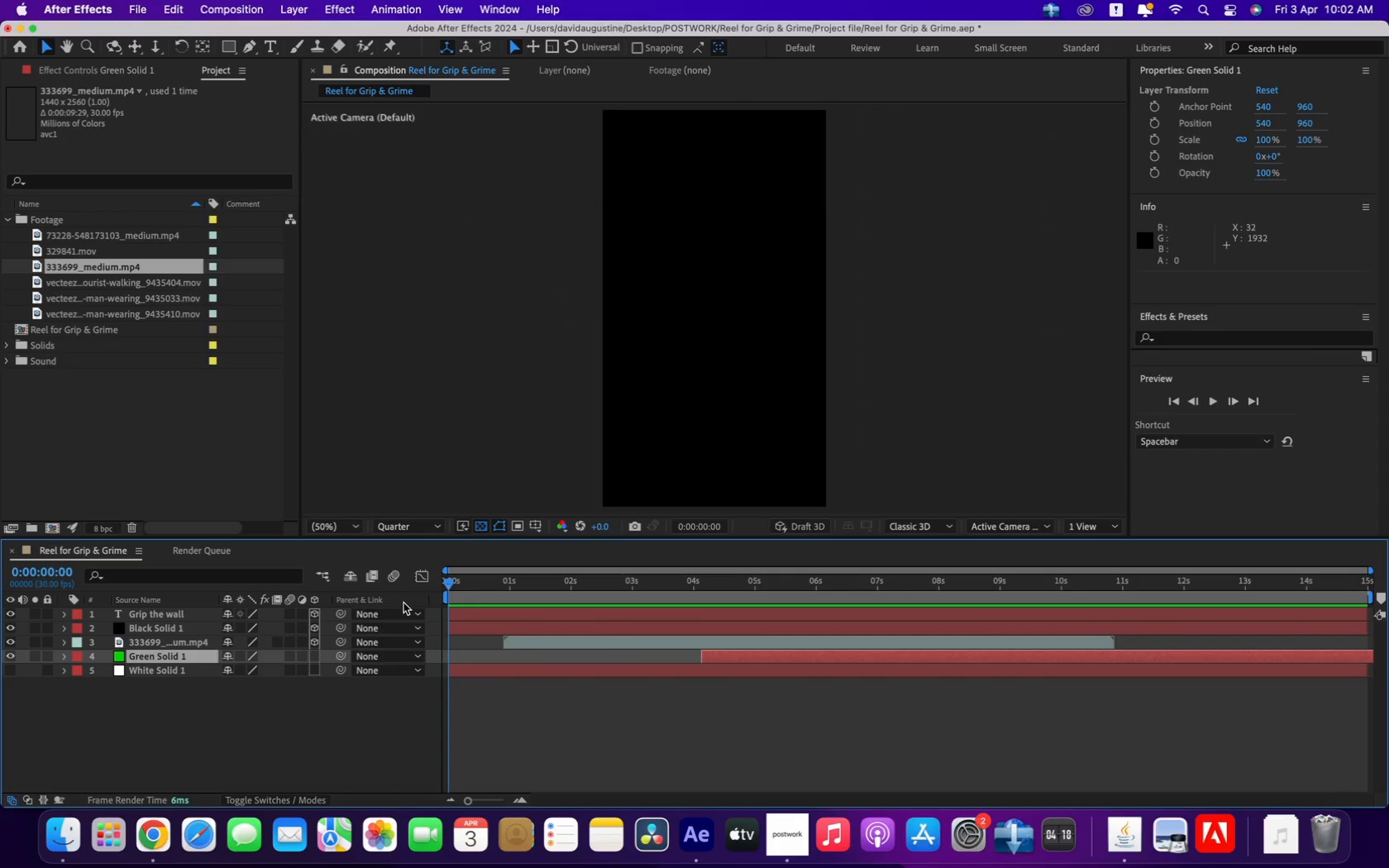 
key(Space)
 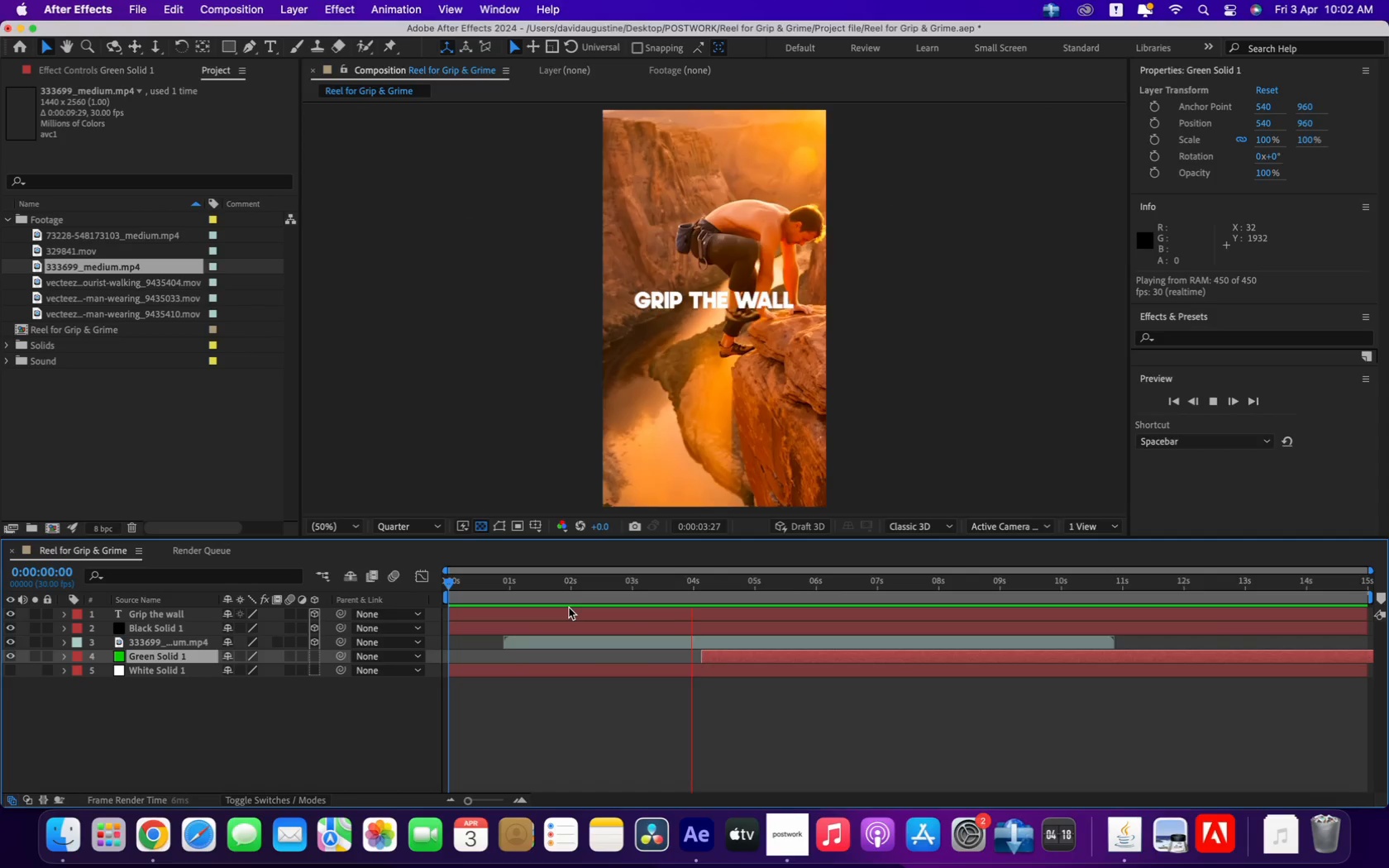 
wait(5.79)
 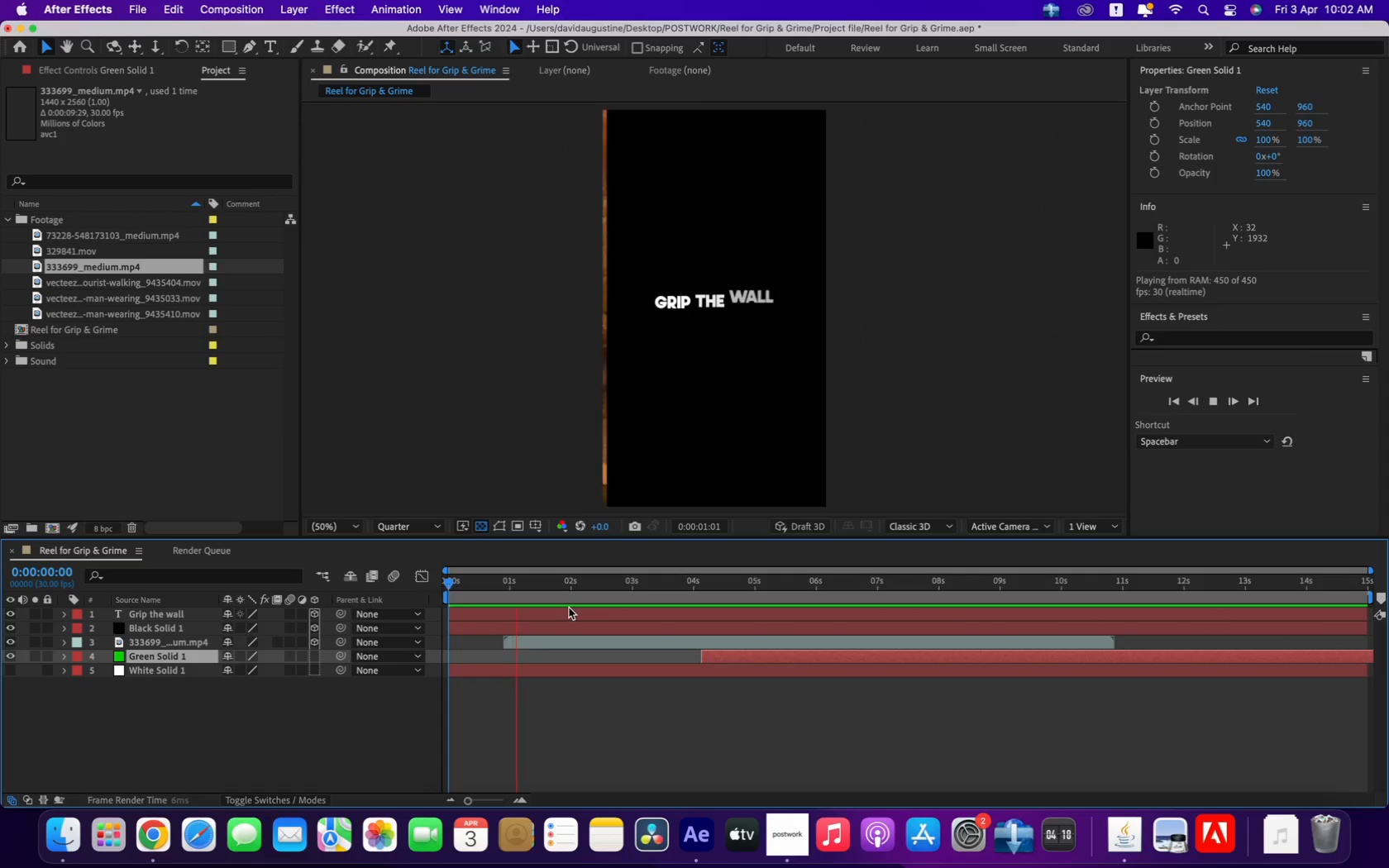 
key(Space)
 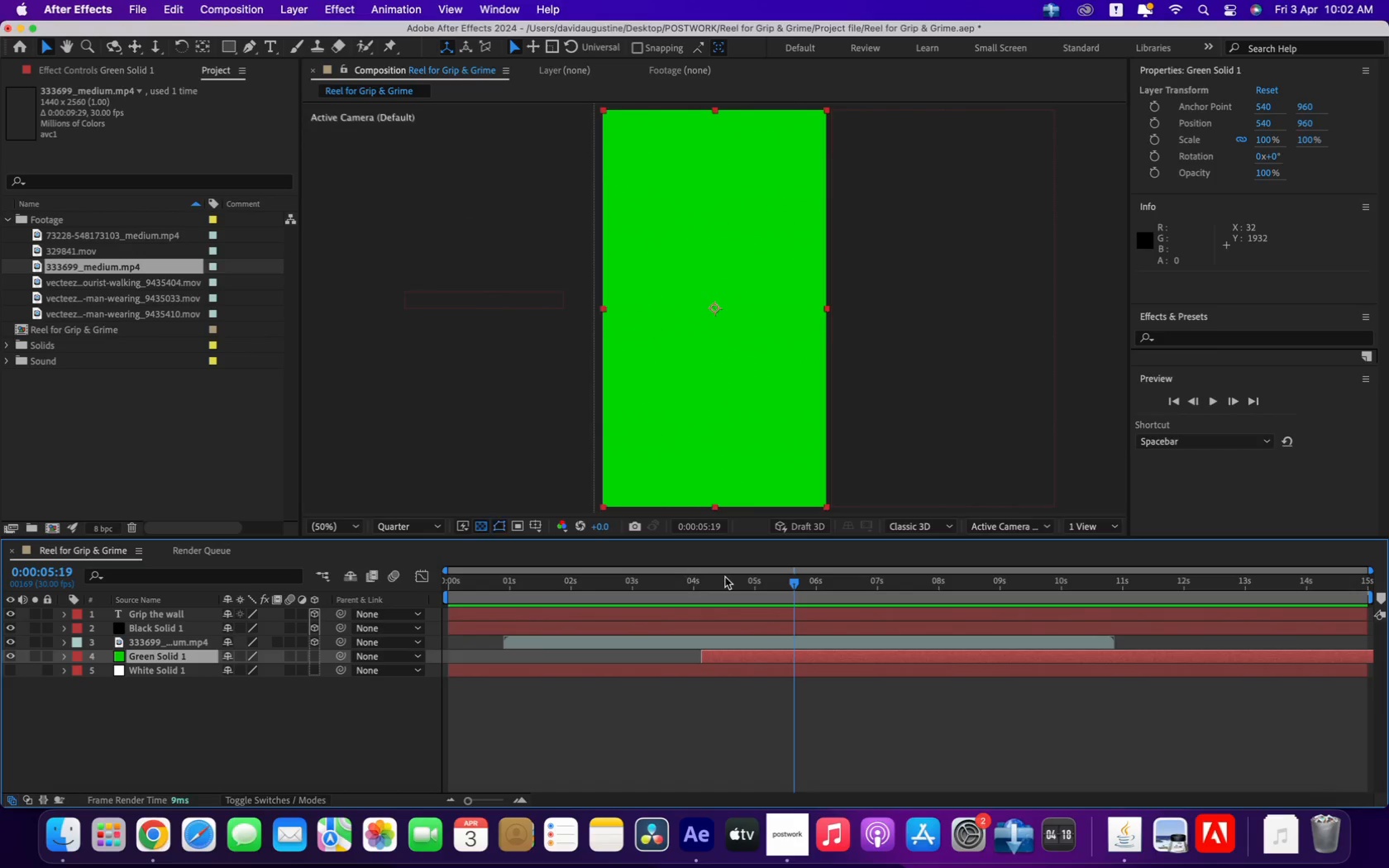 
mouse_move([703, 588])
 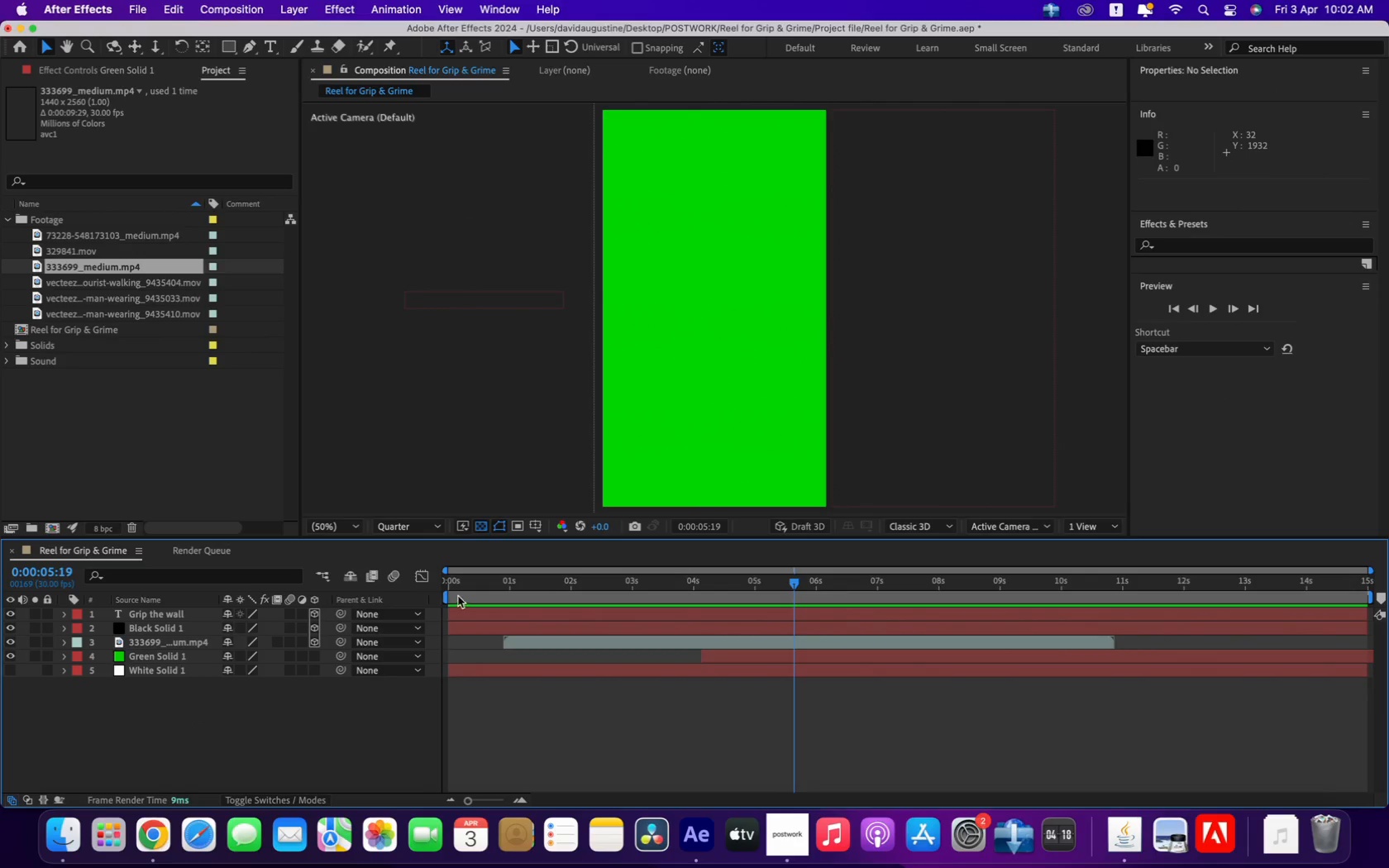 
wait(5.25)
 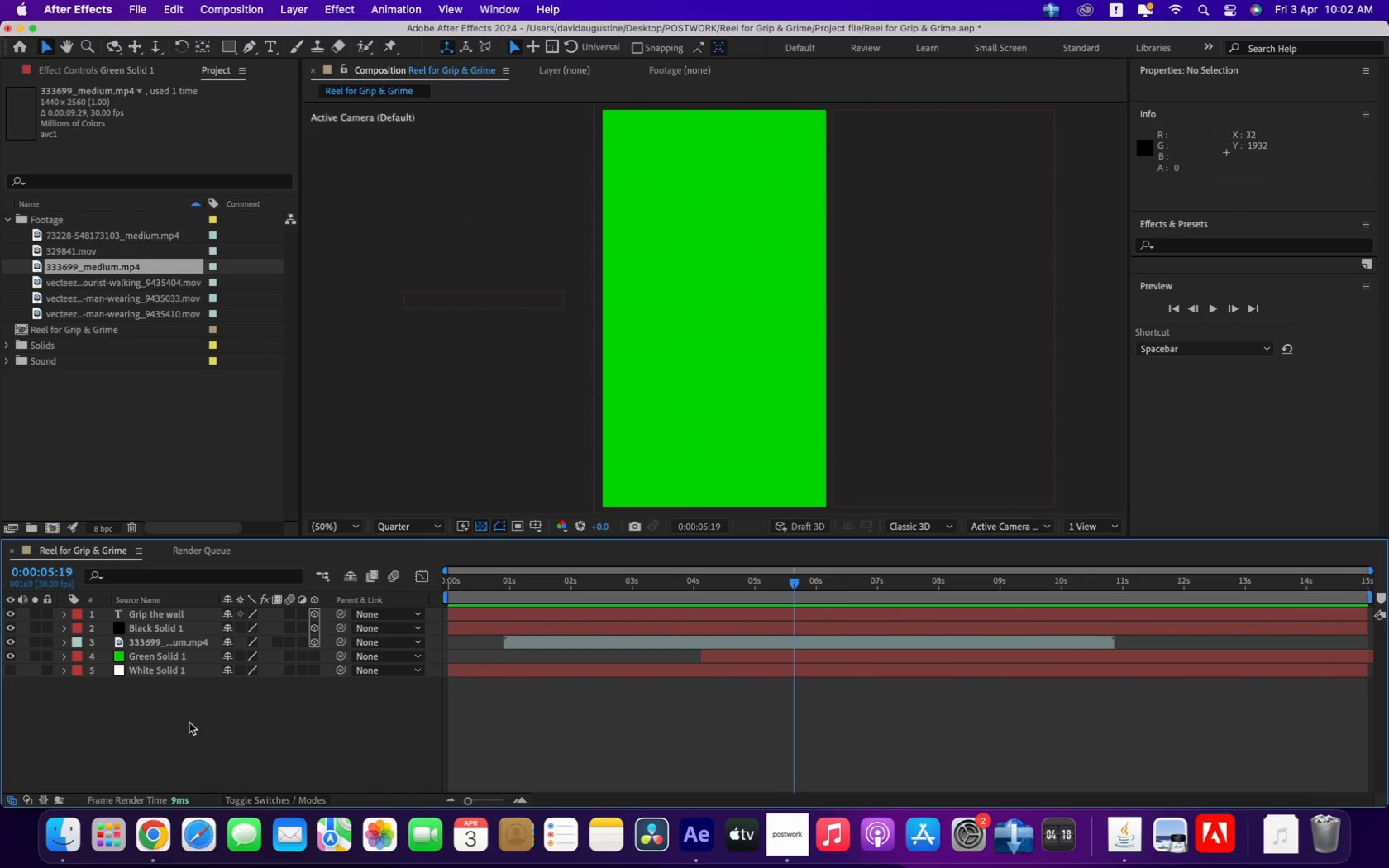 
left_click([171, 617])
 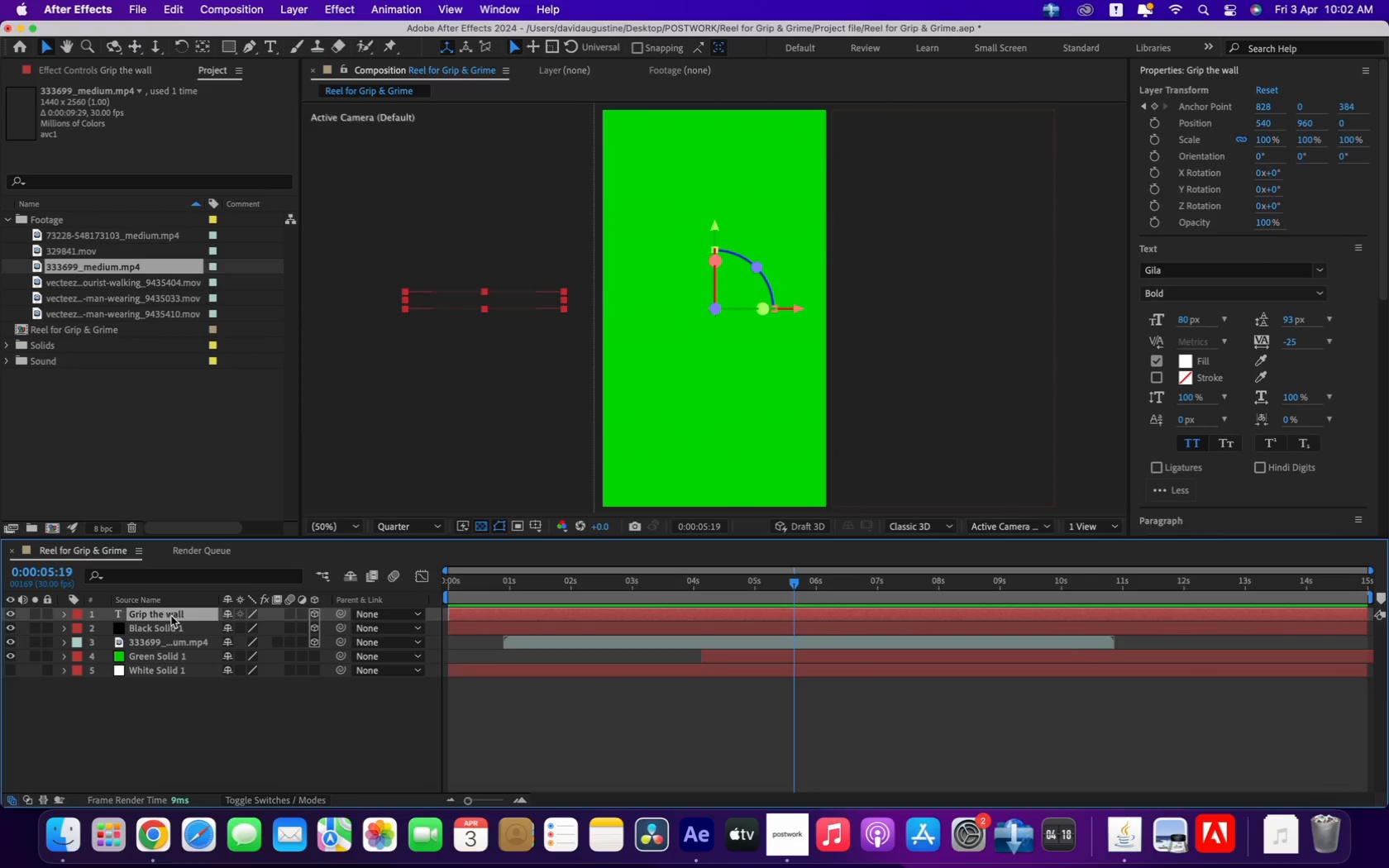 
key(Meta+D)
 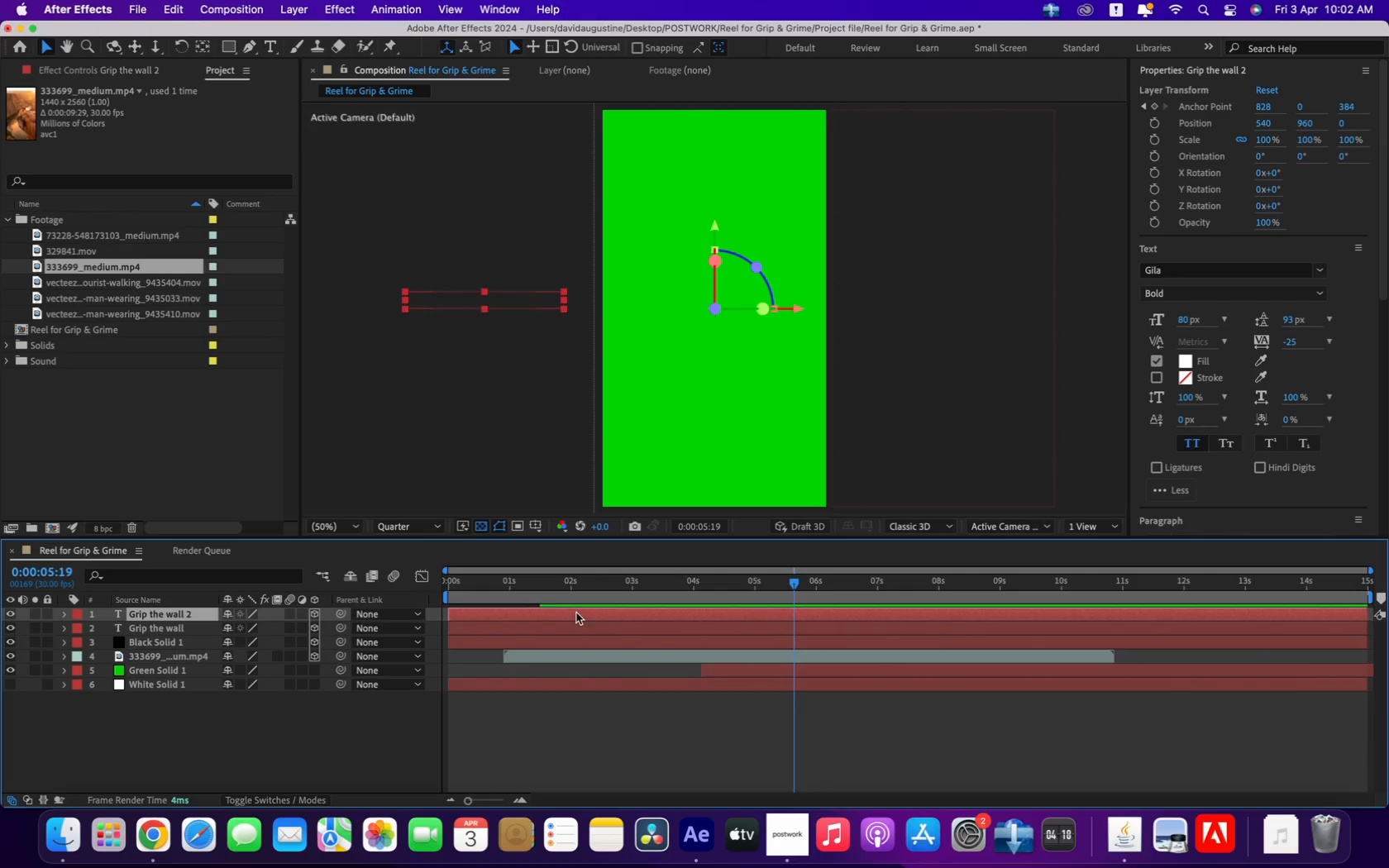 
left_click_drag(start_coordinate=[561, 617], to_coordinate=[819, 603])
 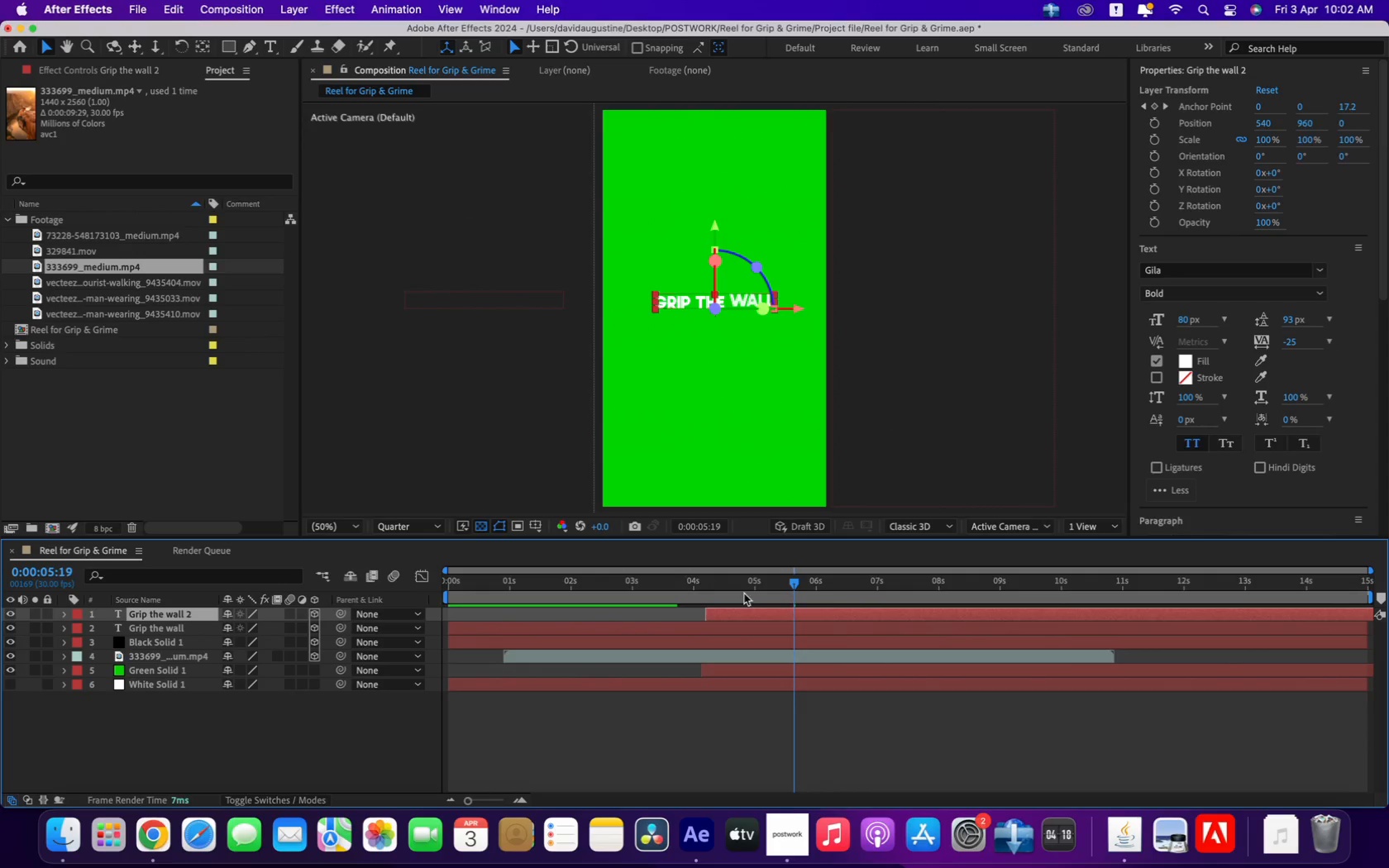 
left_click_drag(start_coordinate=[690, 585], to_coordinate=[795, 607])
 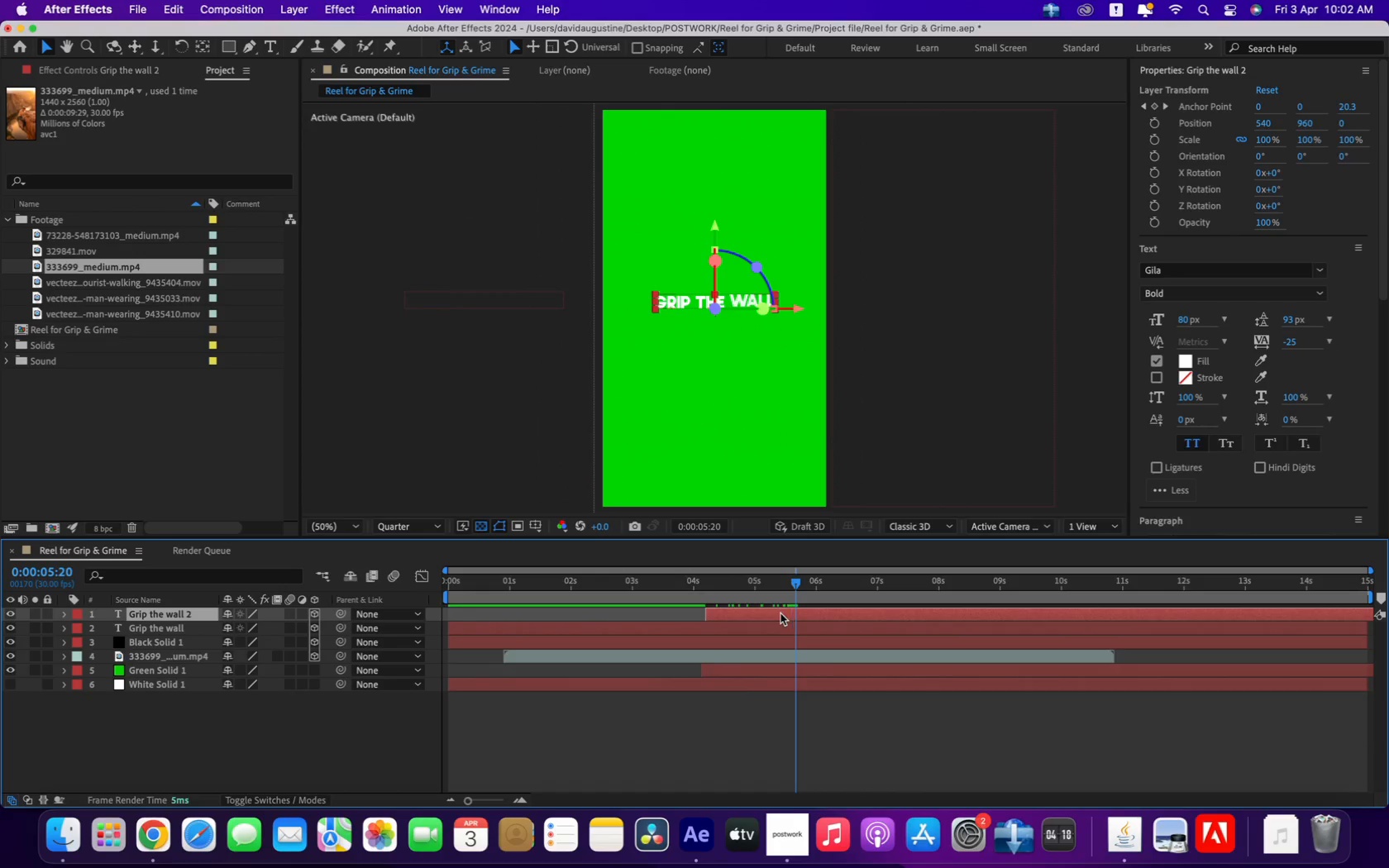 
double_click([780, 613])
 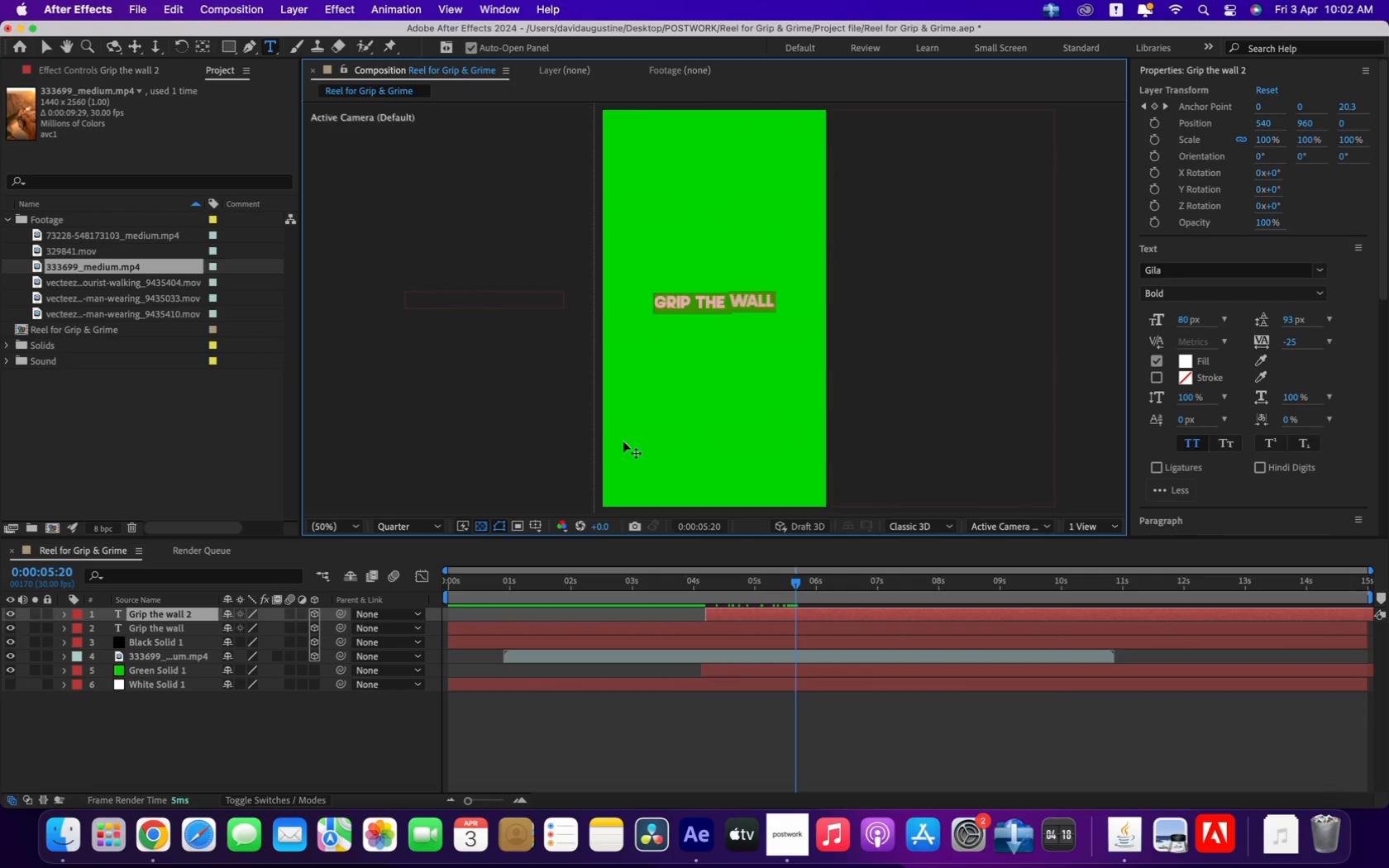 
type(Conquer the crux)
 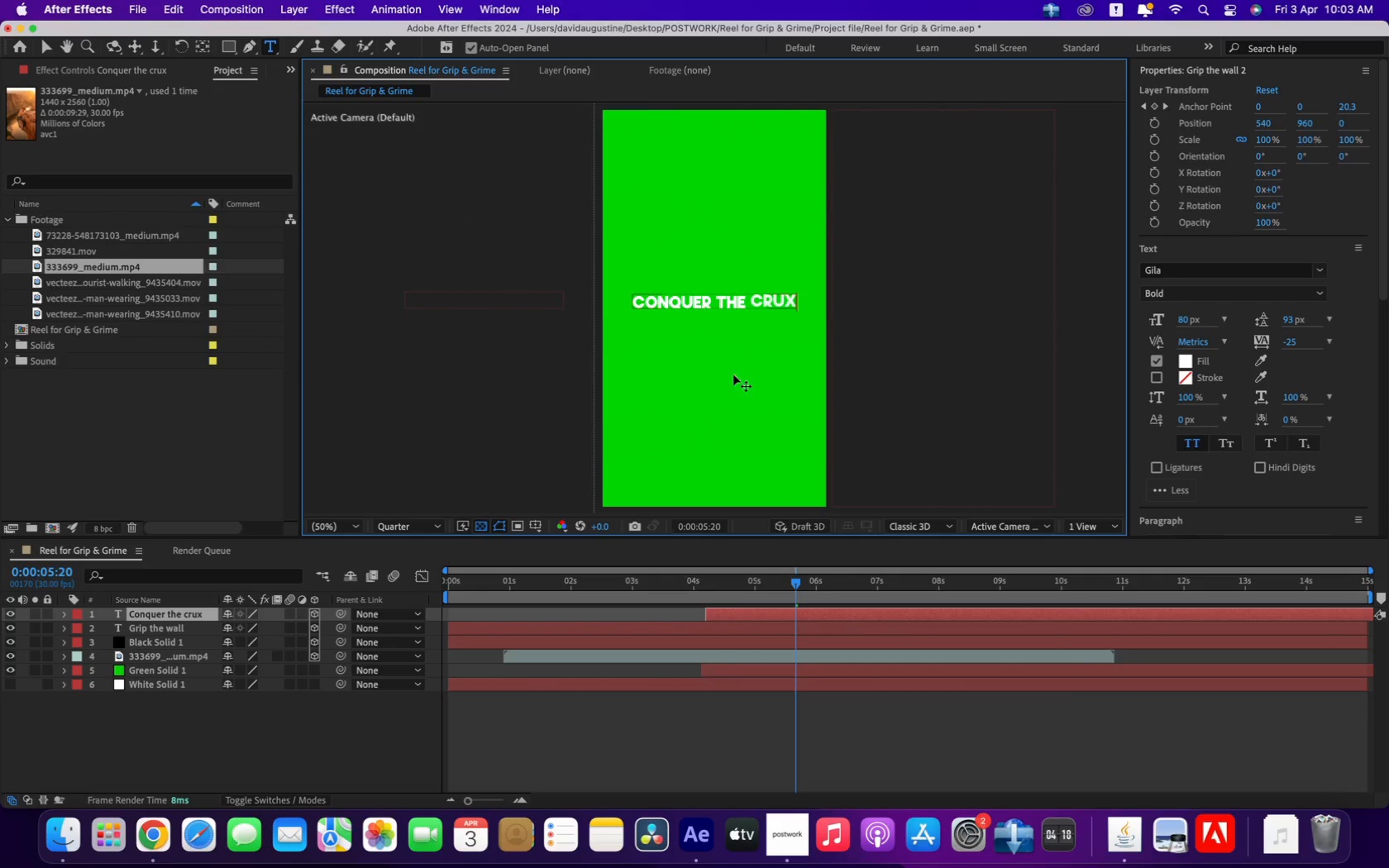 
left_click([749, 303])
 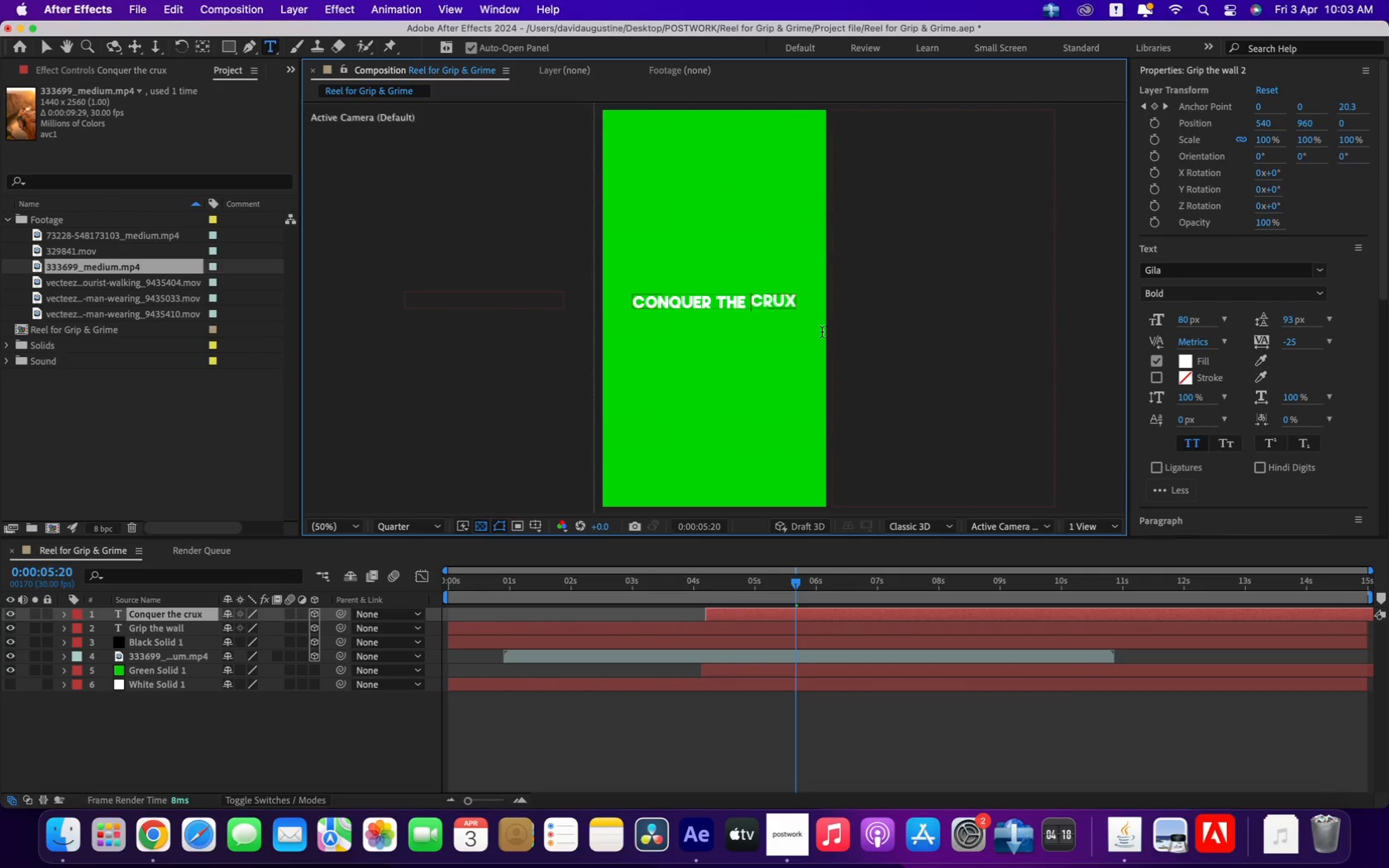 
key(Enter)
 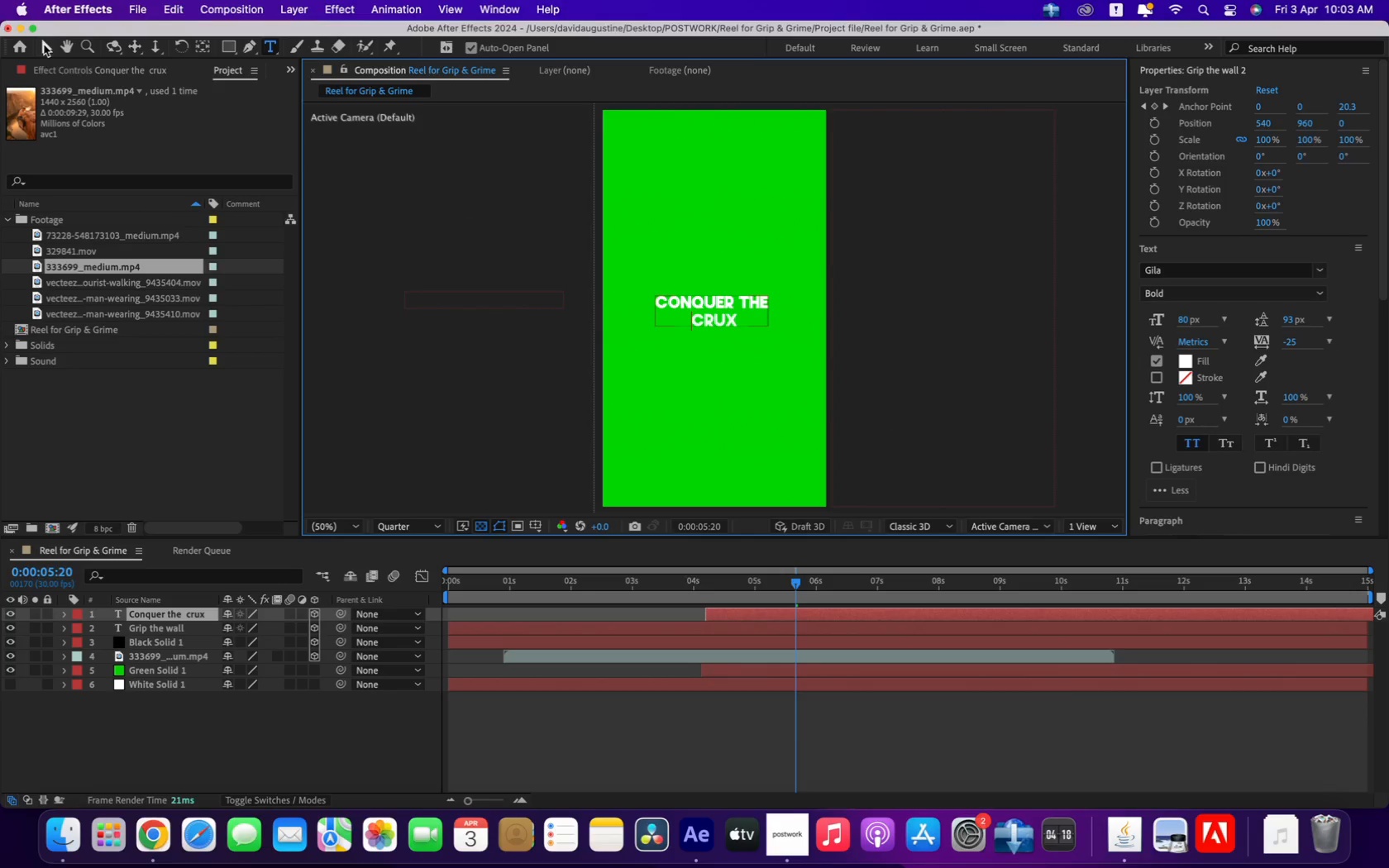 
left_click([44, 45])
 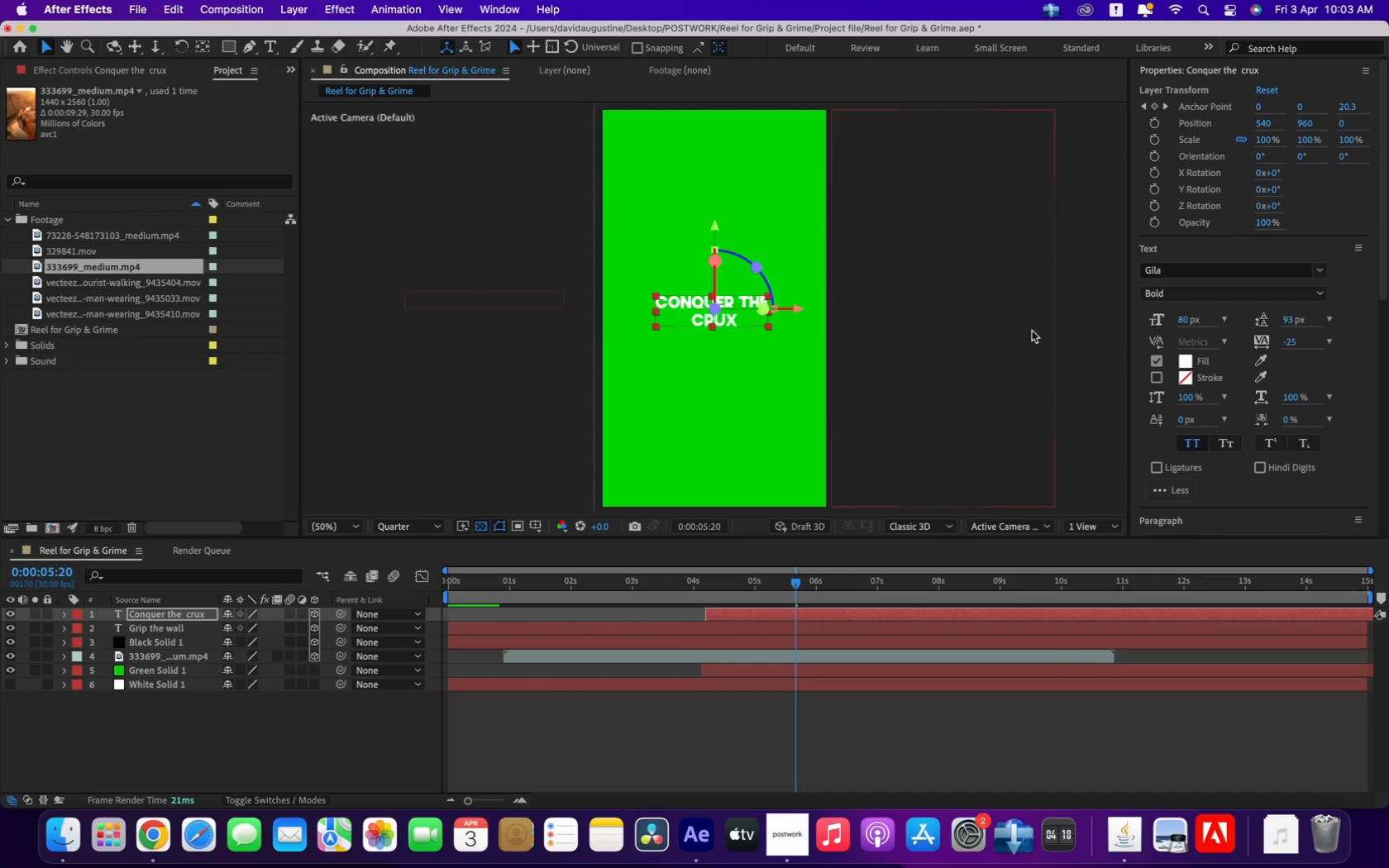 
left_click_drag(start_coordinate=[1190, 317], to_coordinate=[1213, 317])
 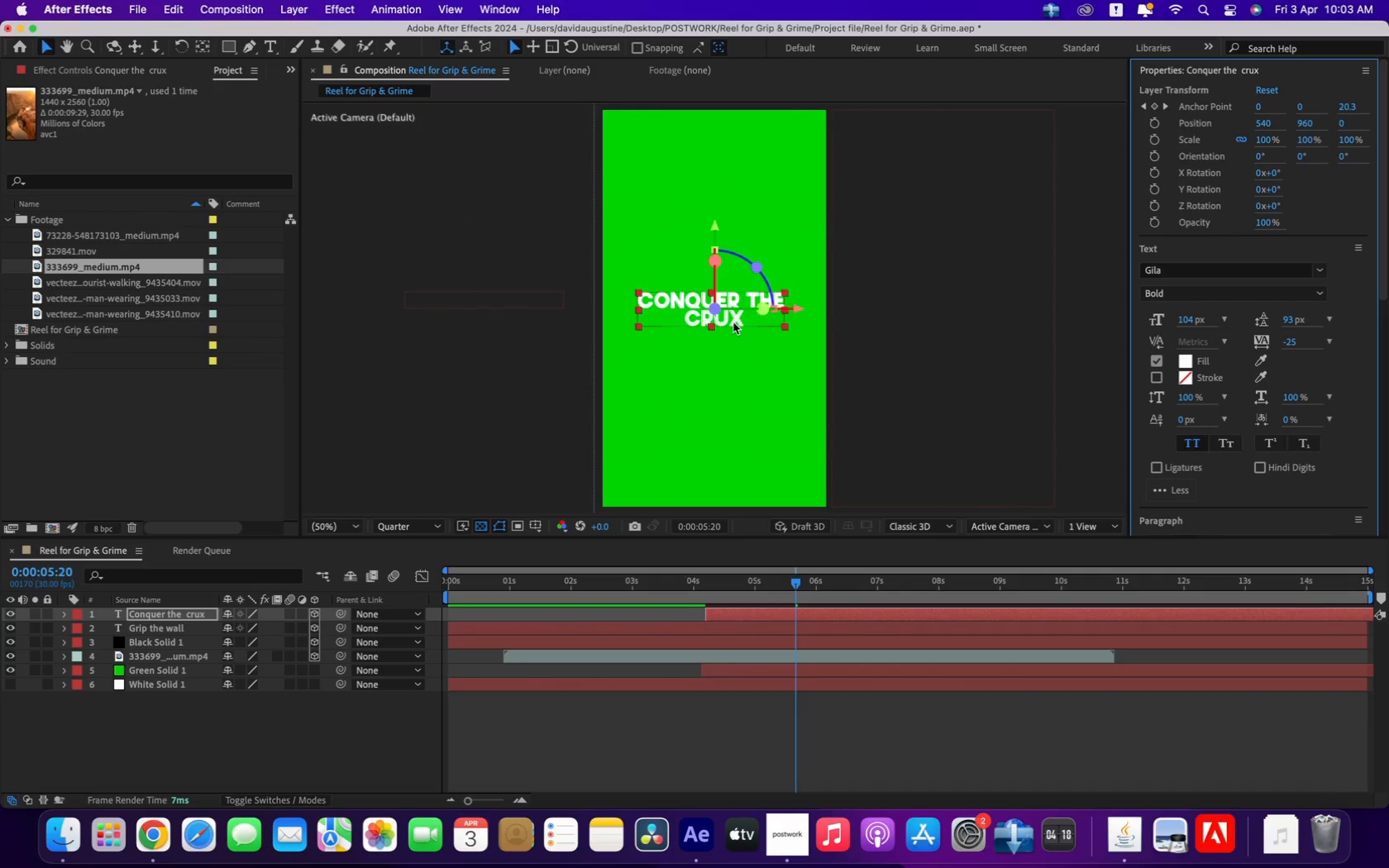 
double_click([733, 322])
 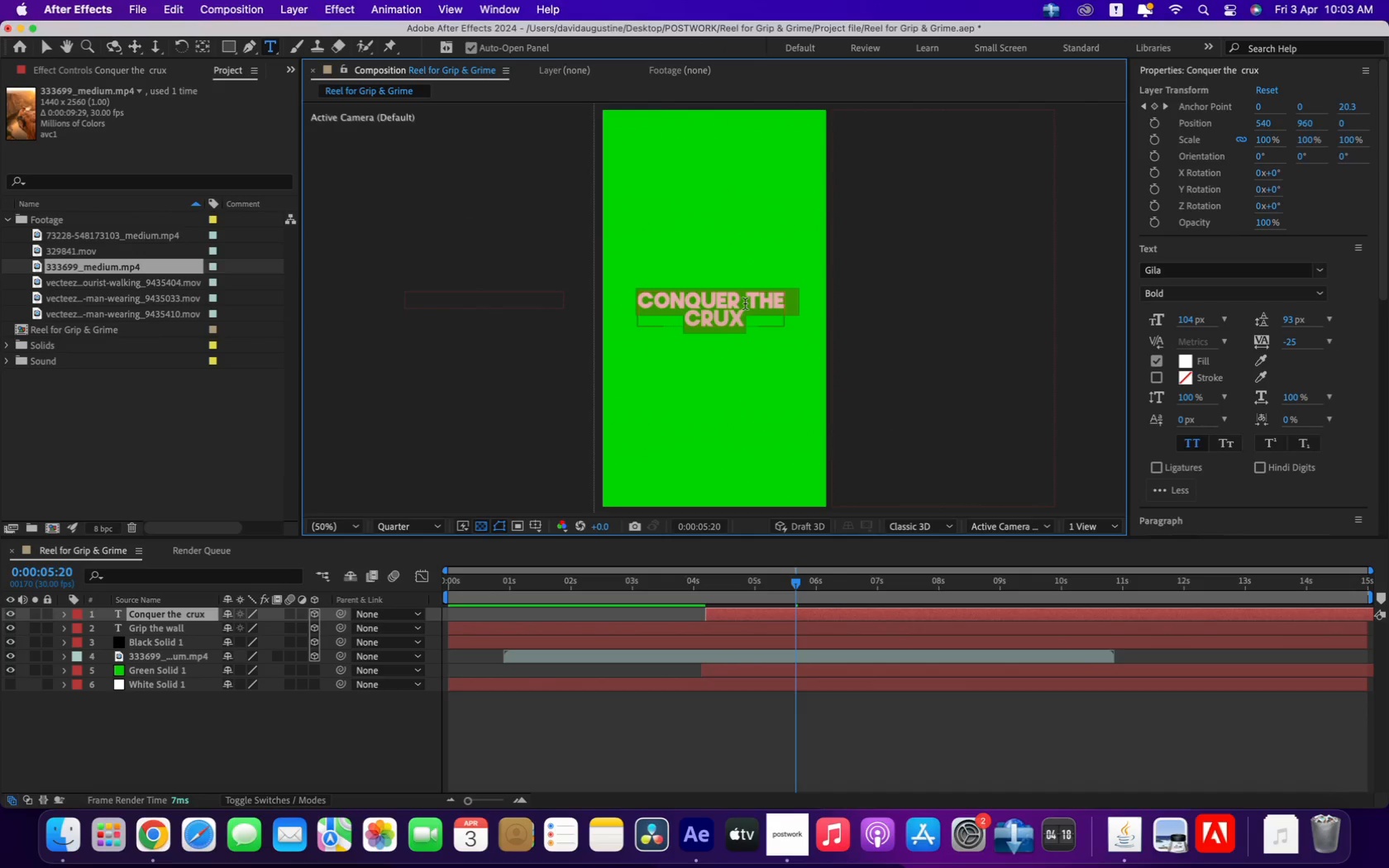 
left_click([746, 303])
 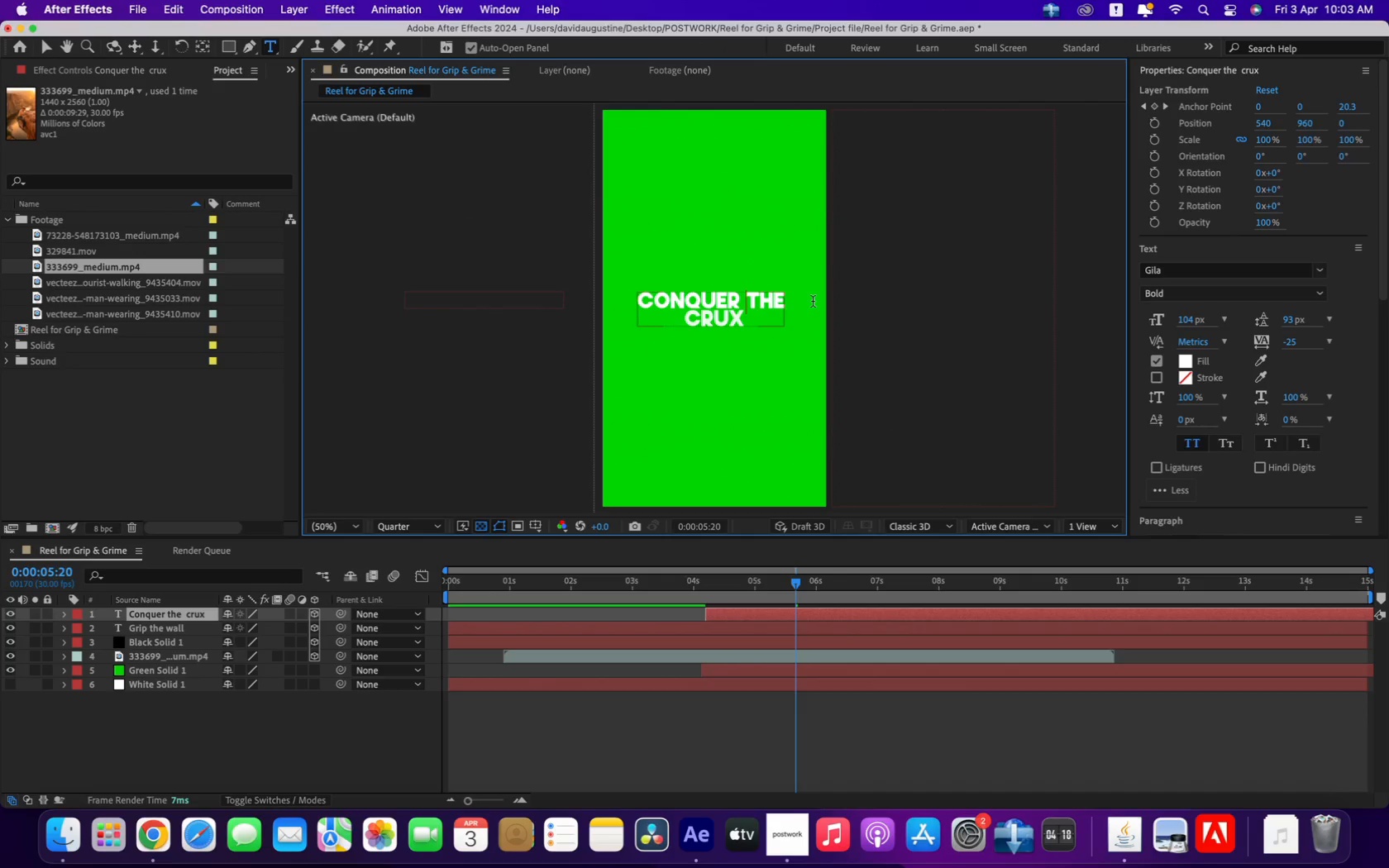 
key(Enter)
 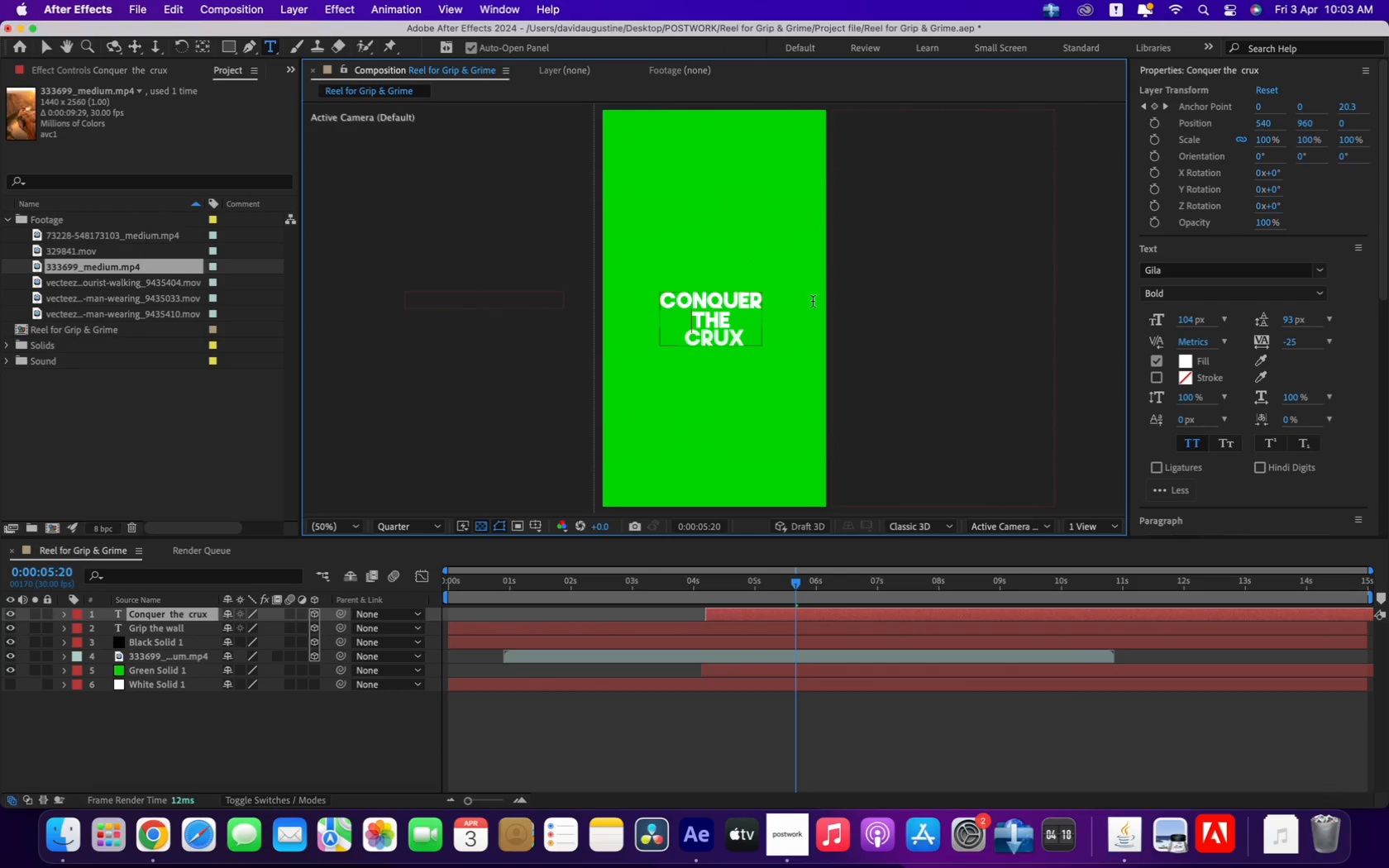 
key(ArrowLeft)
 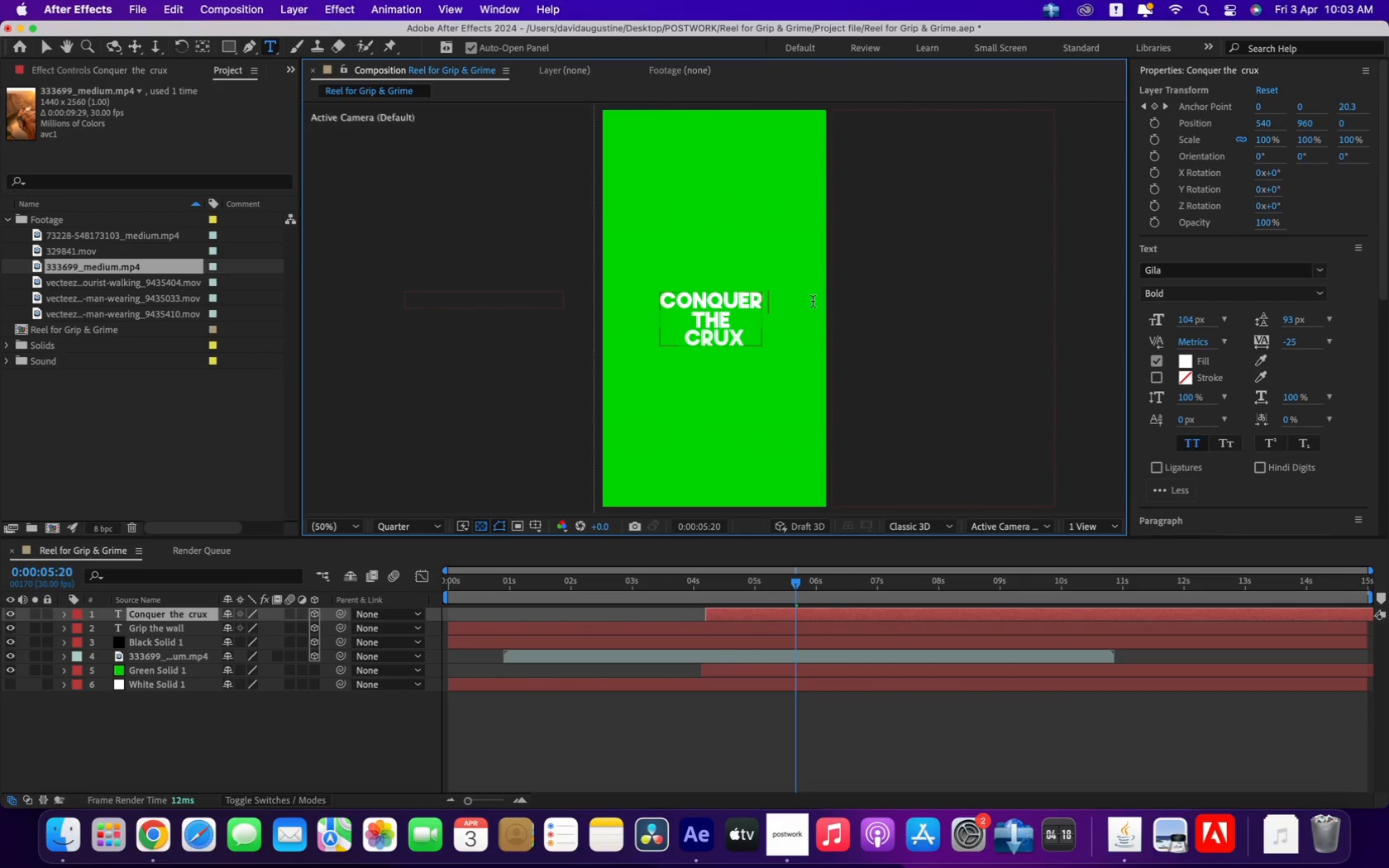 
key(ArrowRight)
 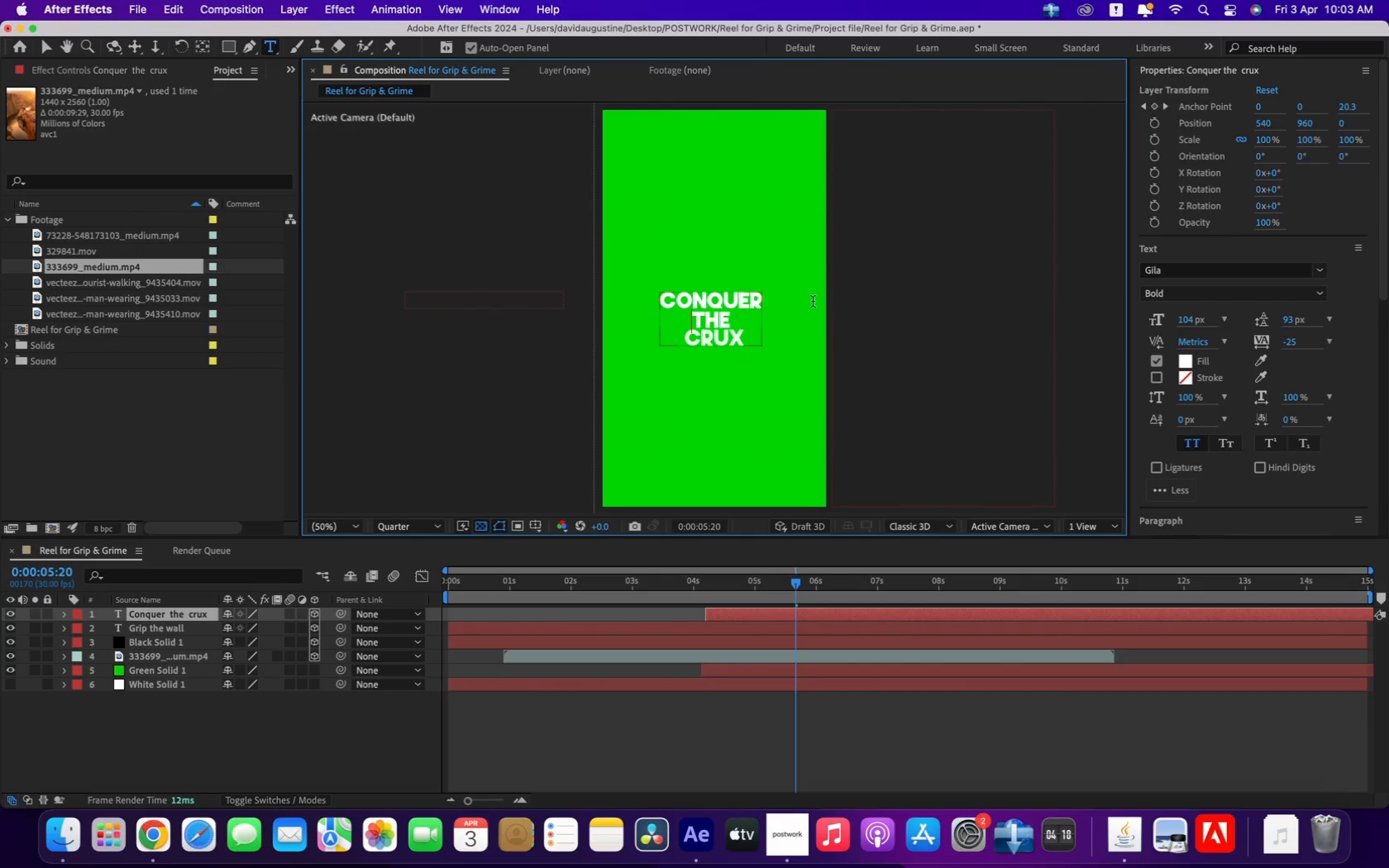 
key(ArrowRight)
 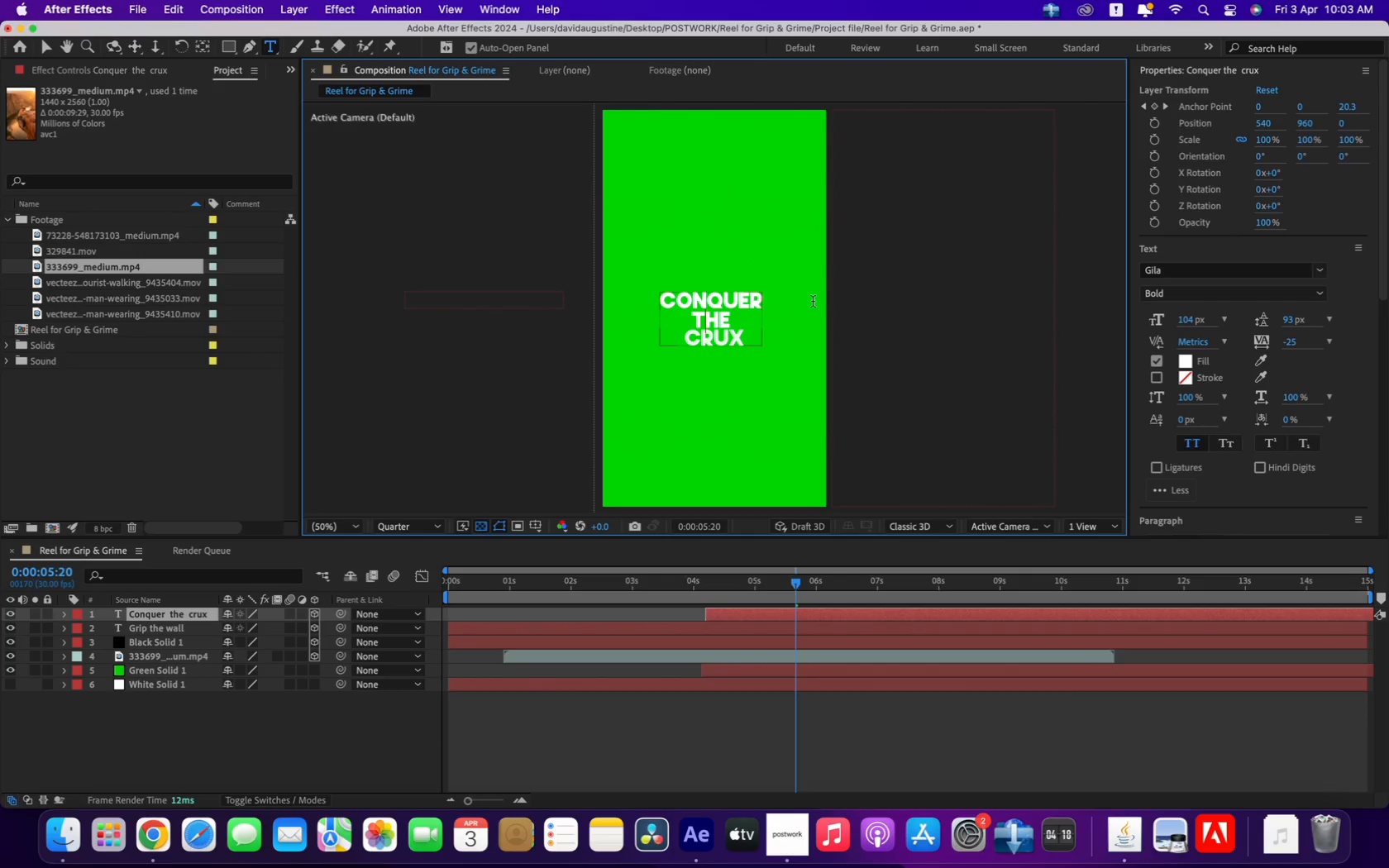 
key(ArrowRight)
 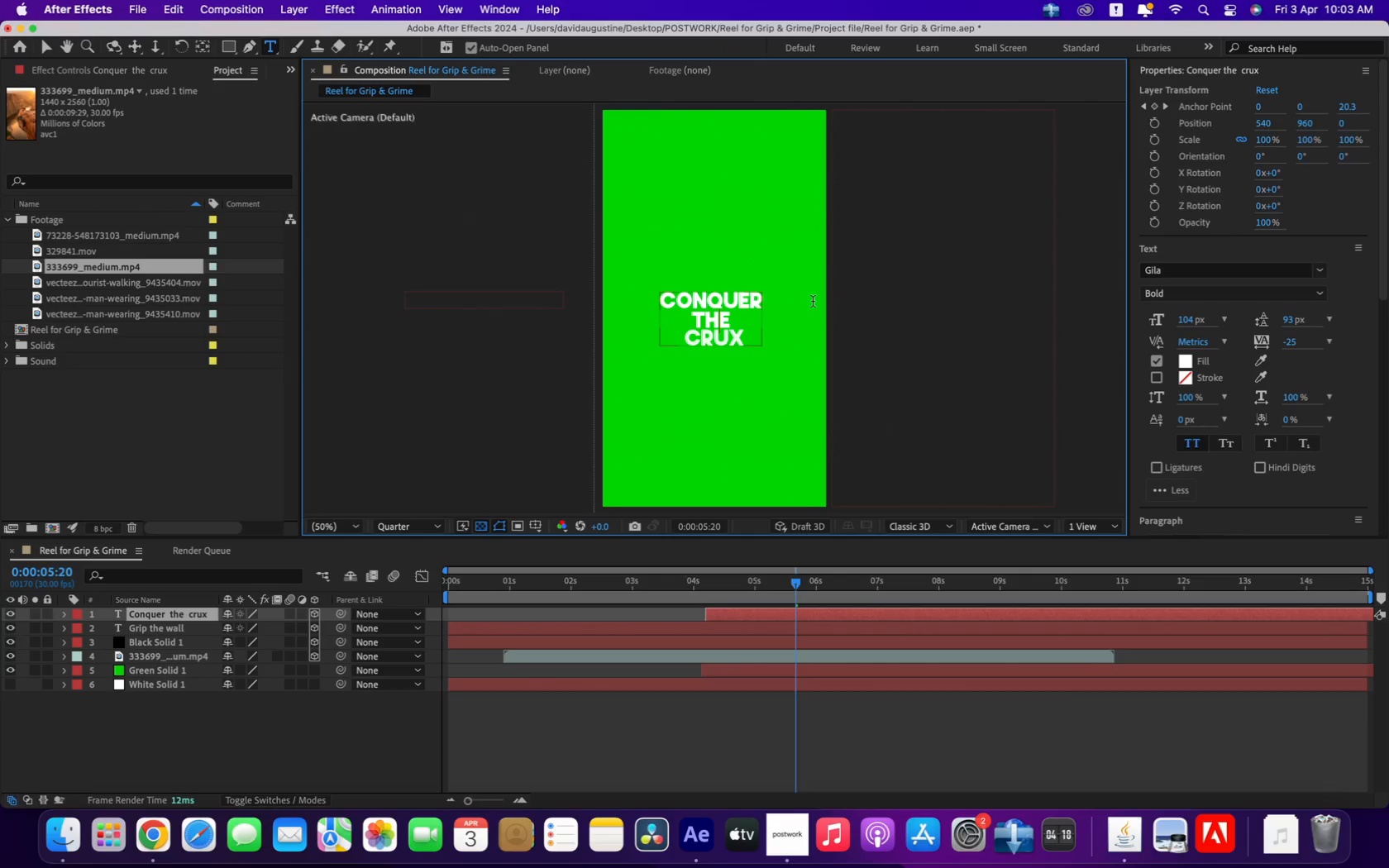 
key(ArrowRight)
 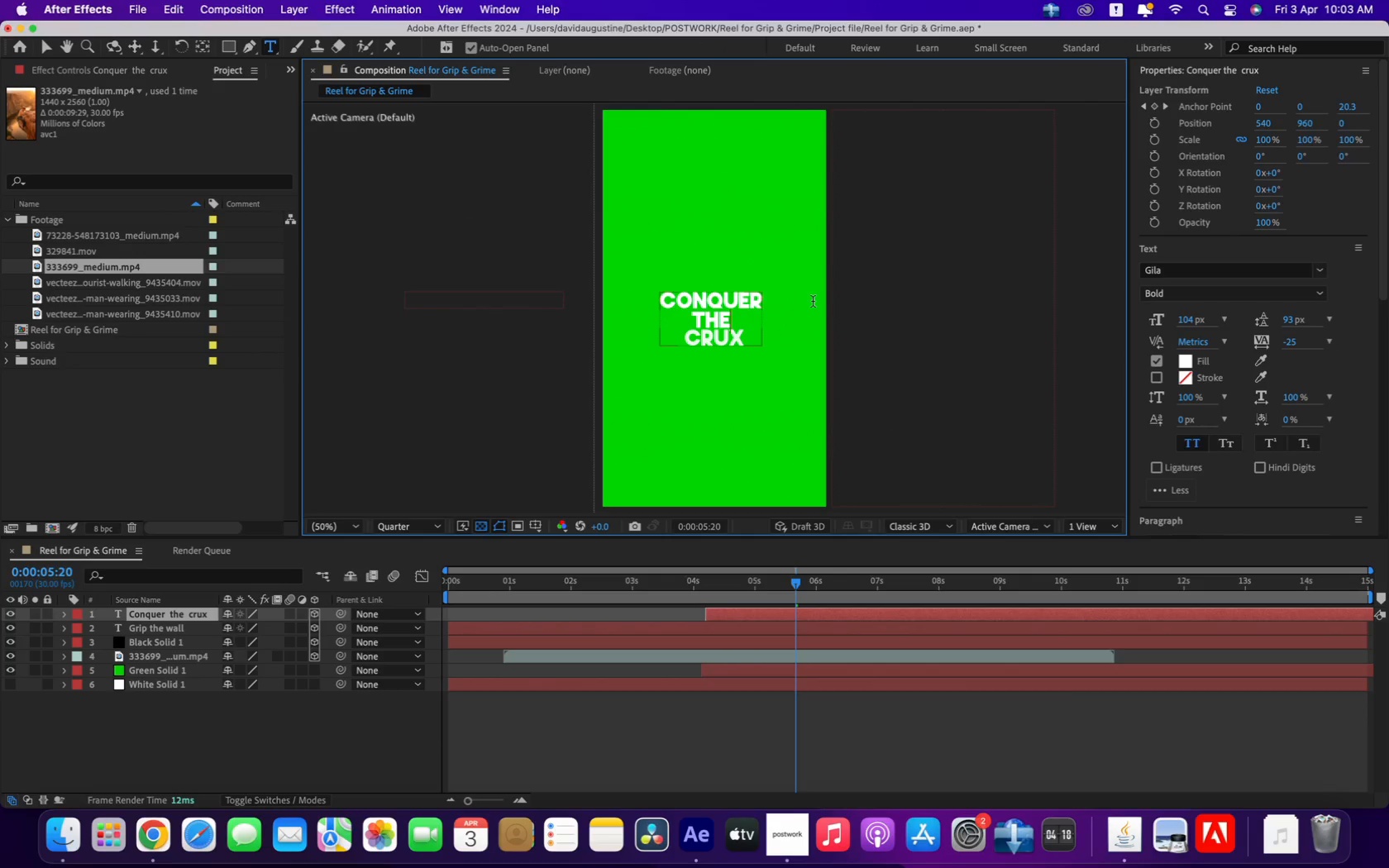 
key(ArrowRight)
 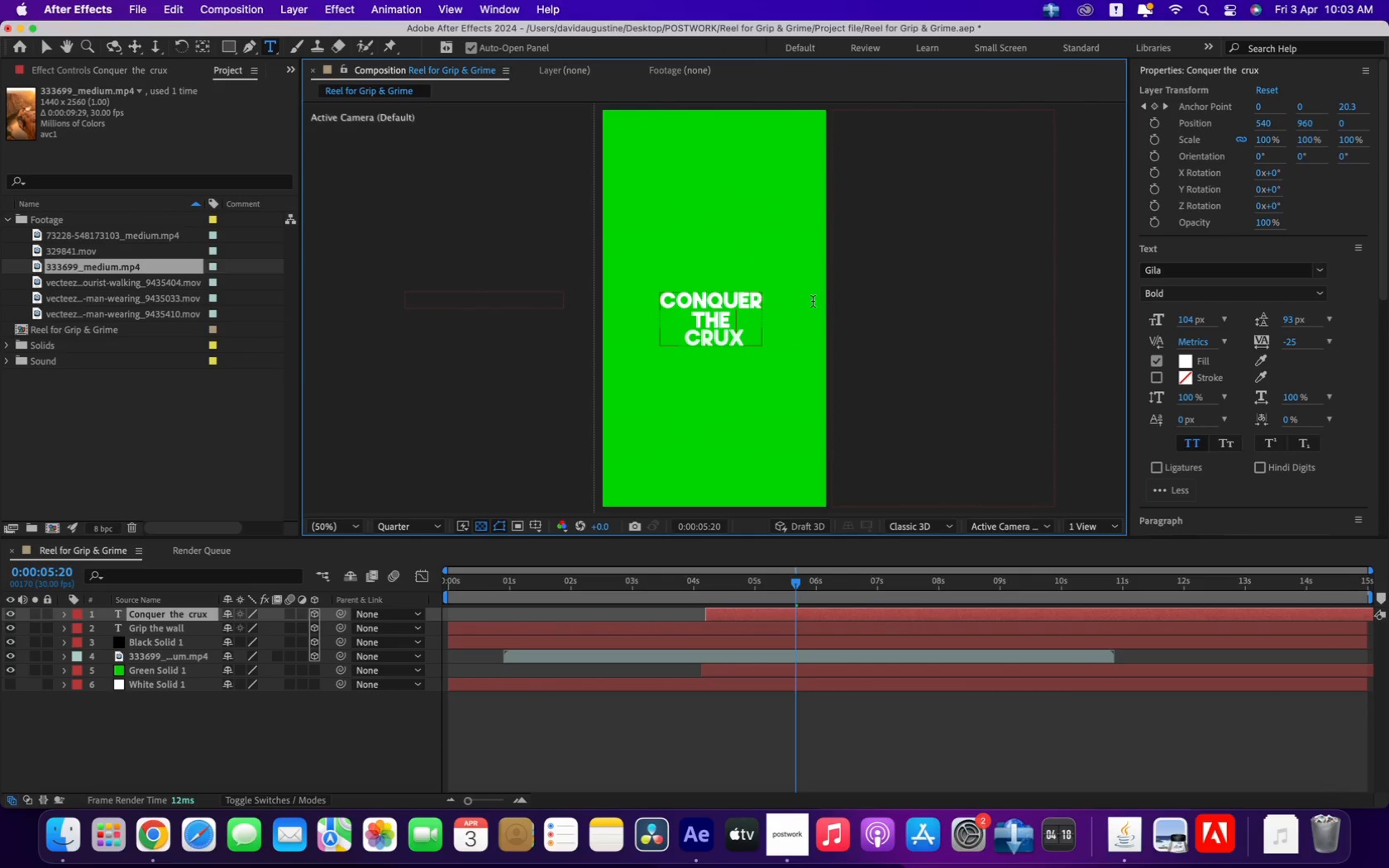 
key(ArrowRight)
 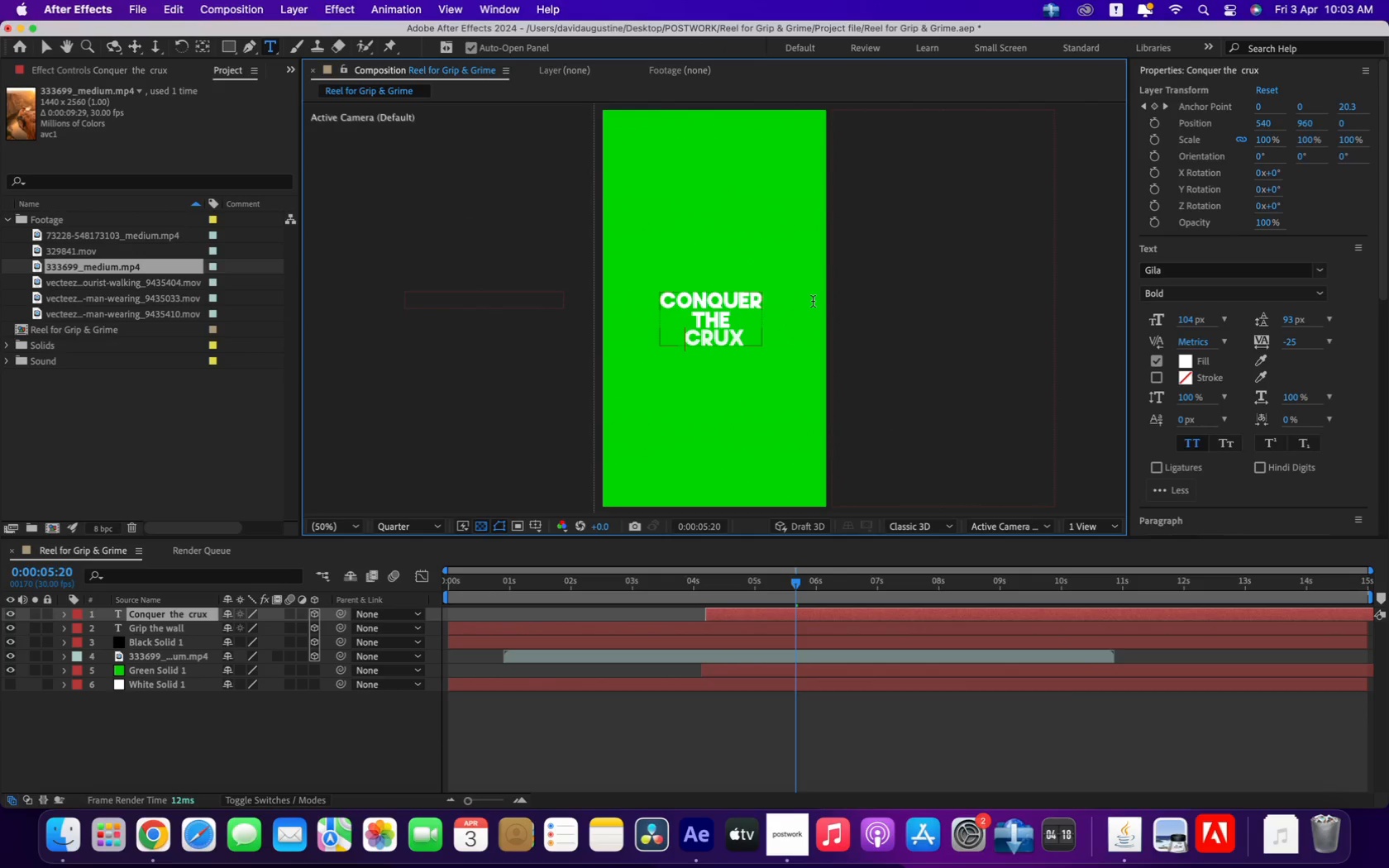 
key(Backspace)
 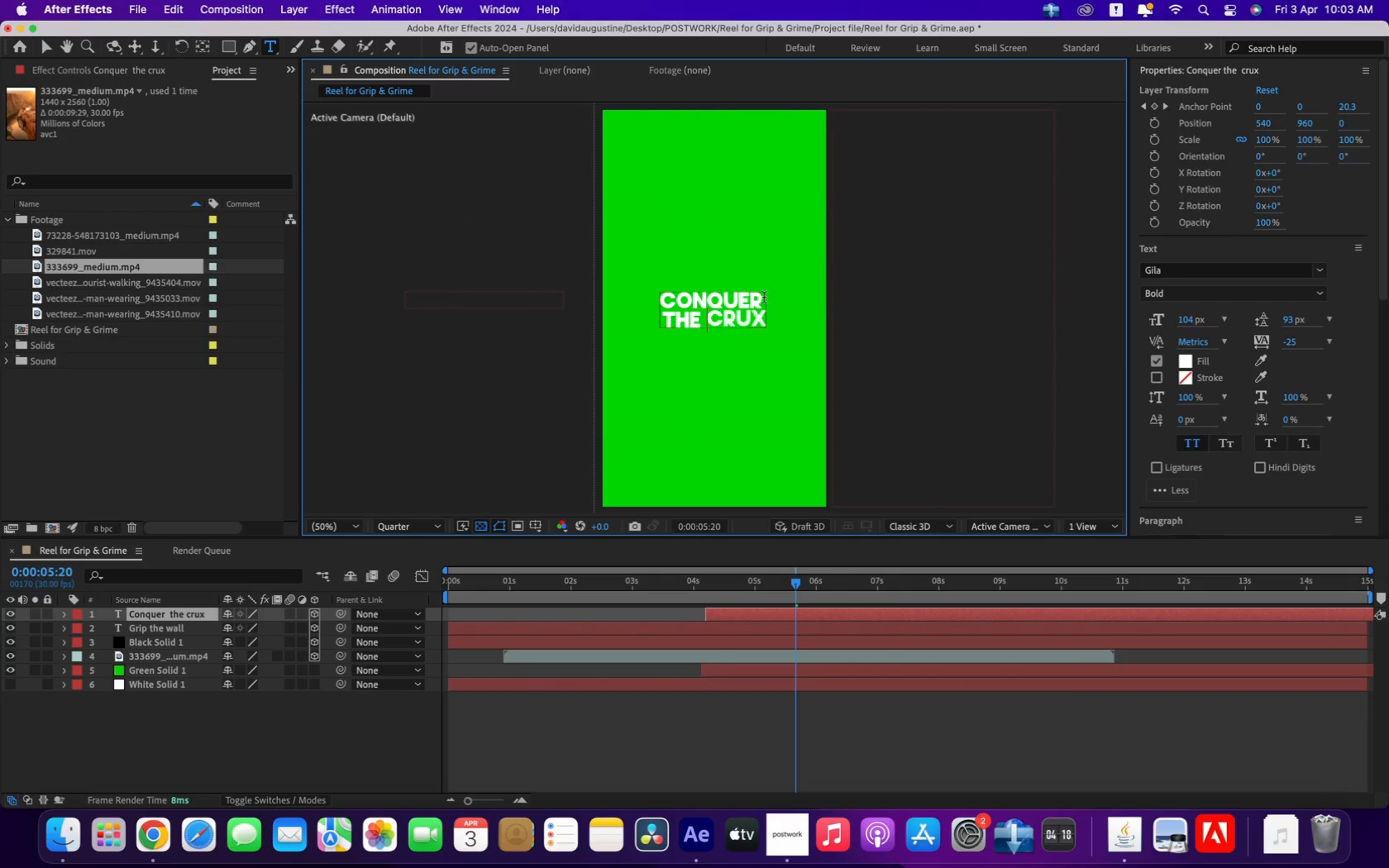 
left_click_drag(start_coordinate=[766, 315], to_coordinate=[656, 332])
 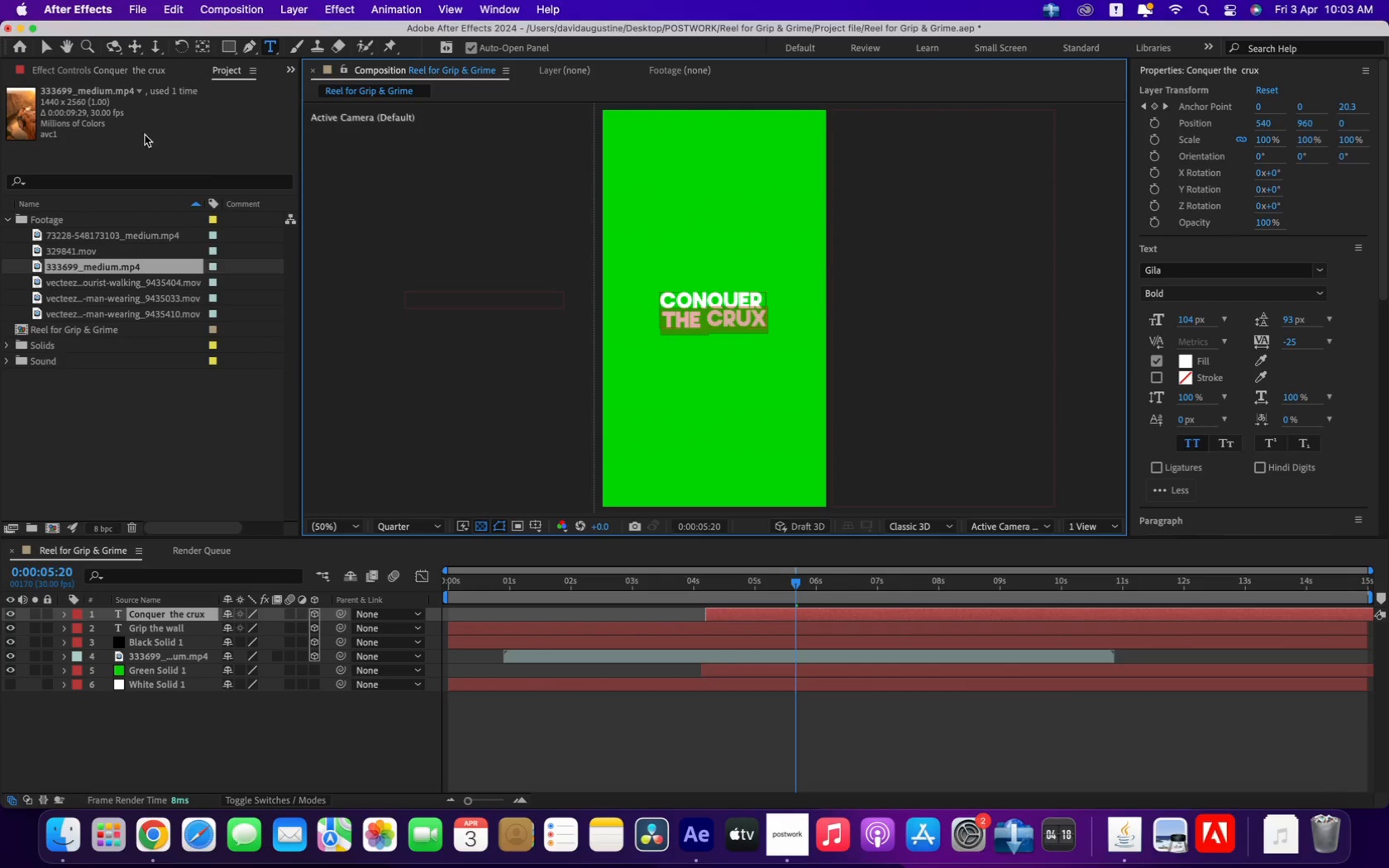 
left_click([52, 50])
 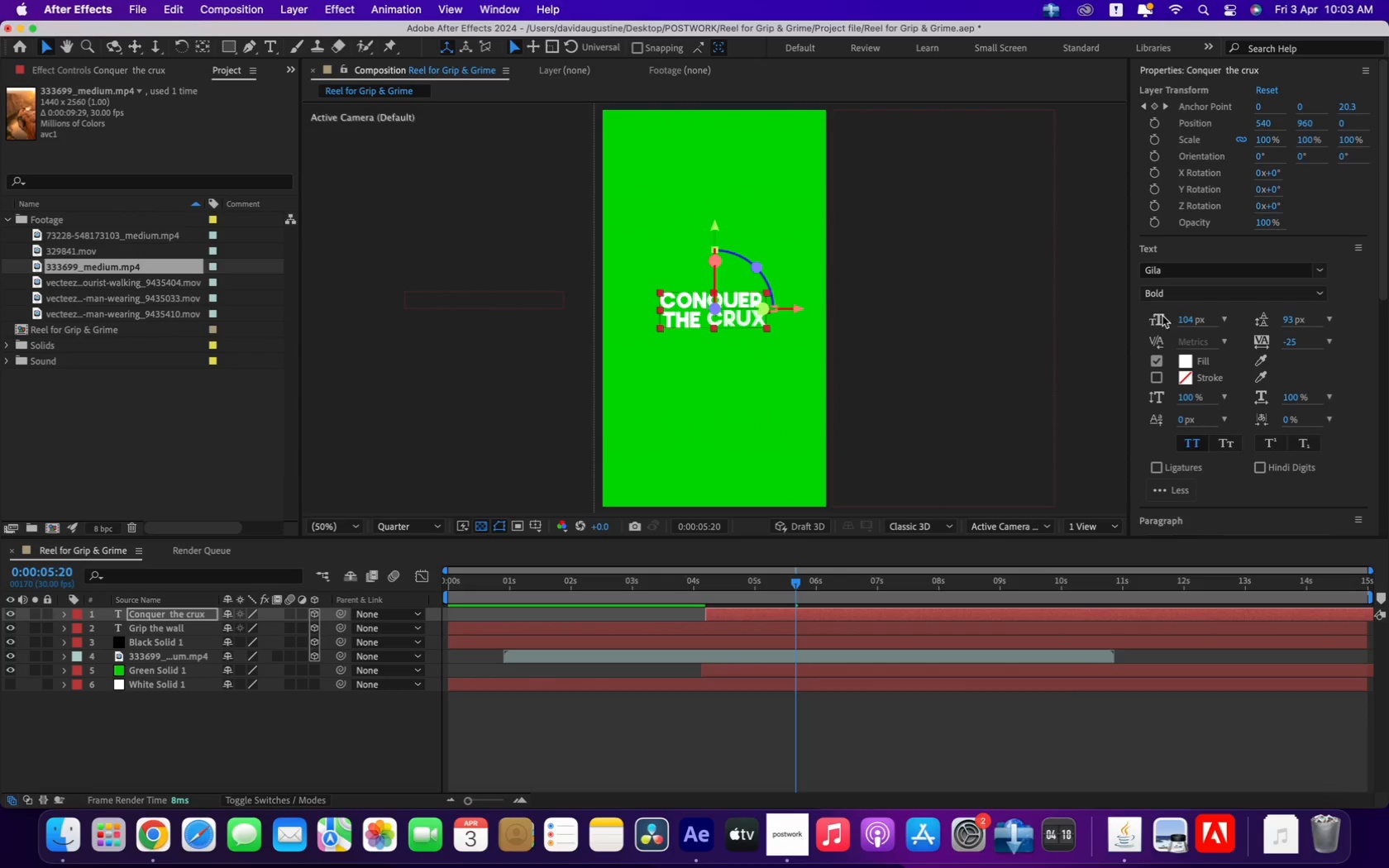 
left_click_drag(start_coordinate=[1188, 318], to_coordinate=[1220, 315])
 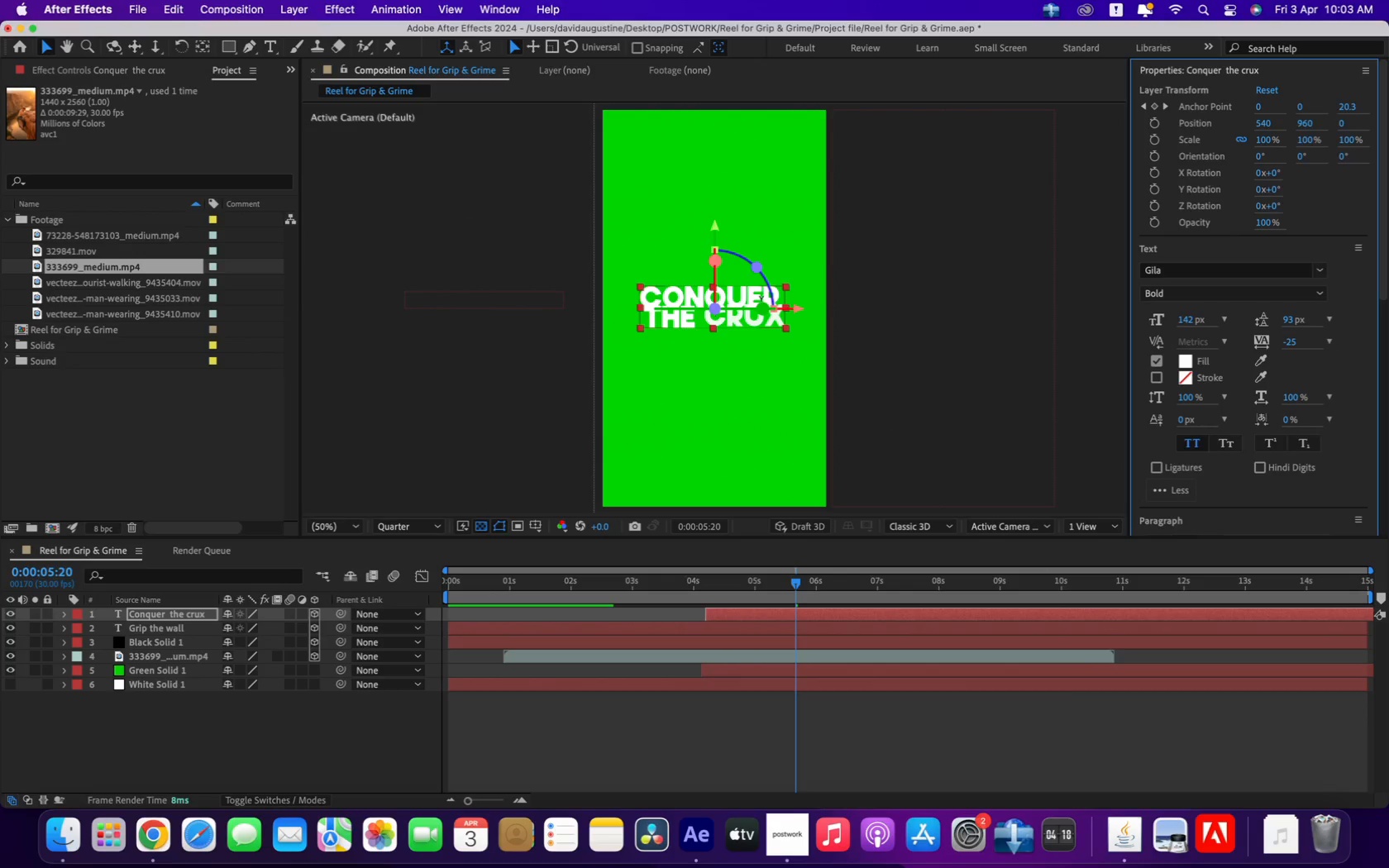 
double_click([761, 298])
 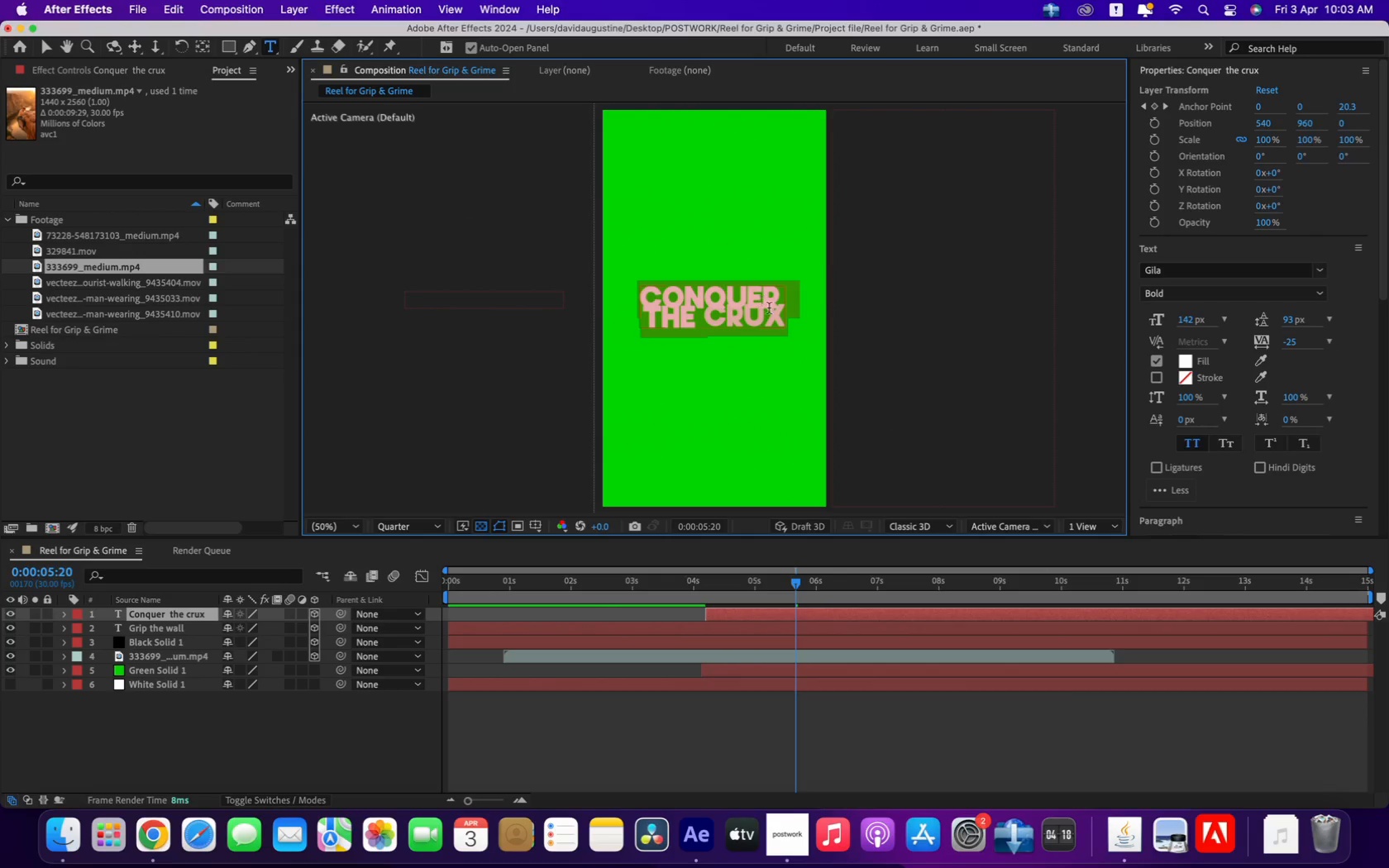 
left_click_drag(start_coordinate=[788, 312], to_coordinate=[613, 328])
 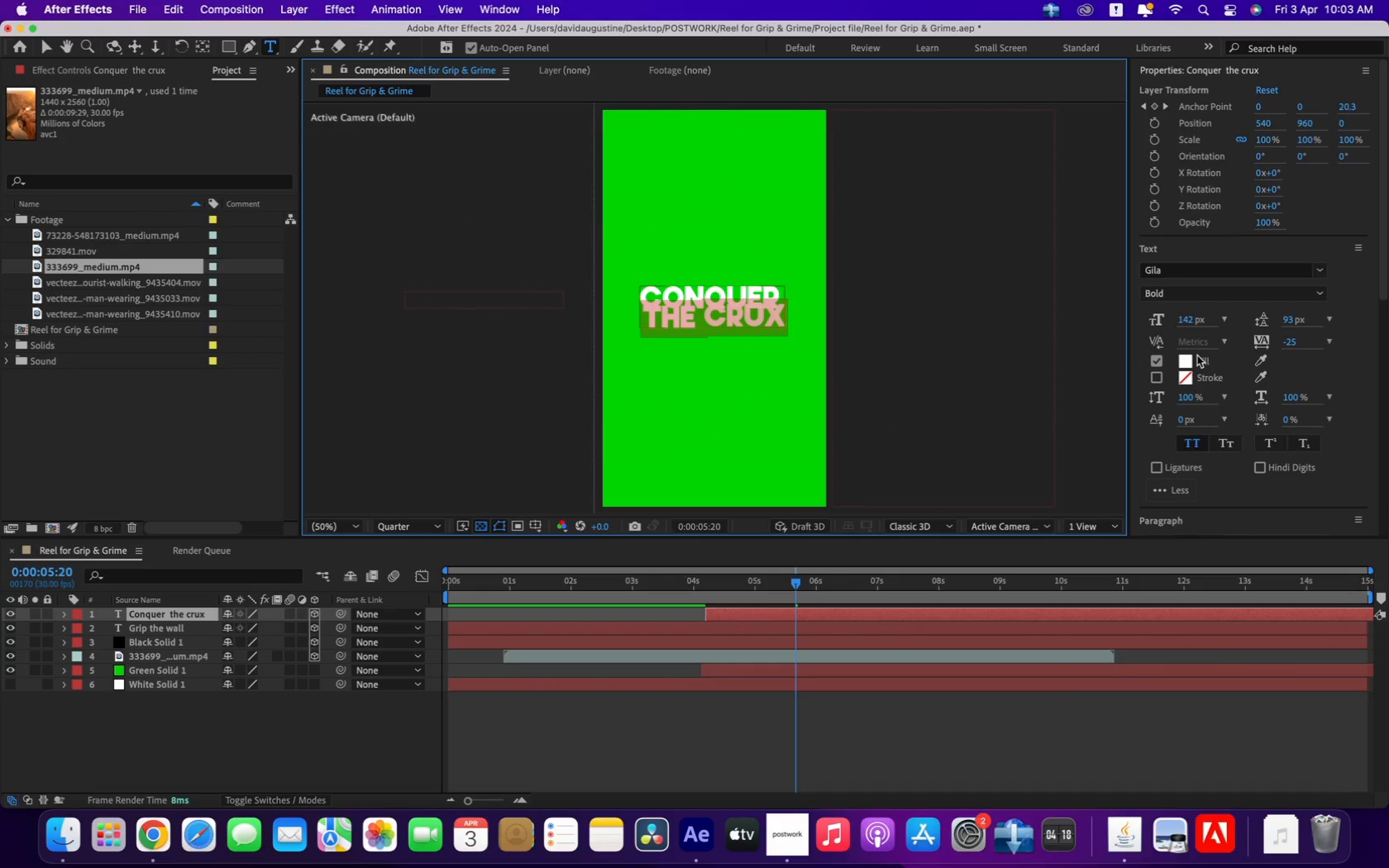 
left_click_drag(start_coordinate=[1181, 317], to_coordinate=[1232, 320])
 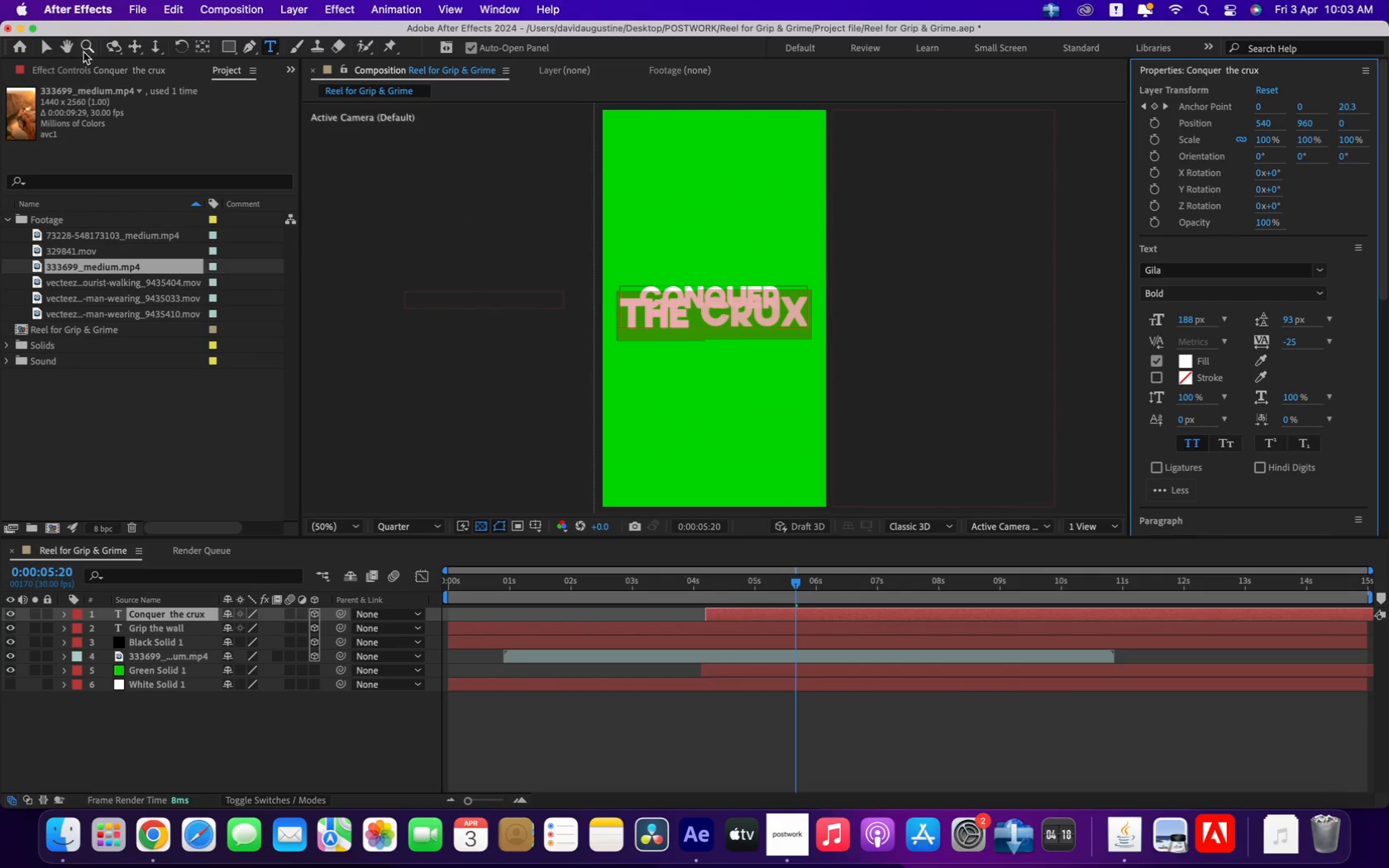 
left_click([45, 53])
 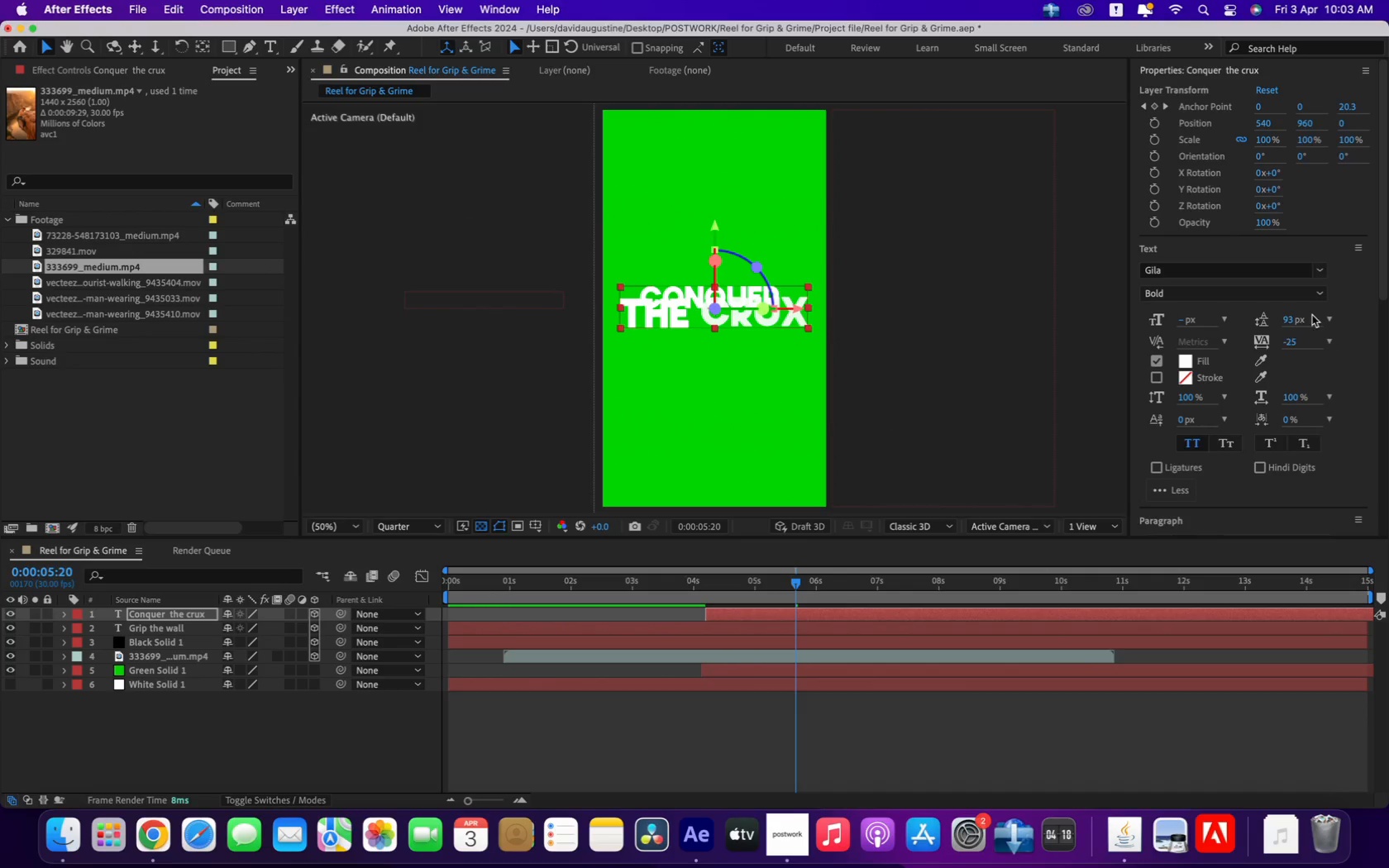 
left_click_drag(start_coordinate=[1283, 318], to_coordinate=[1332, 313])
 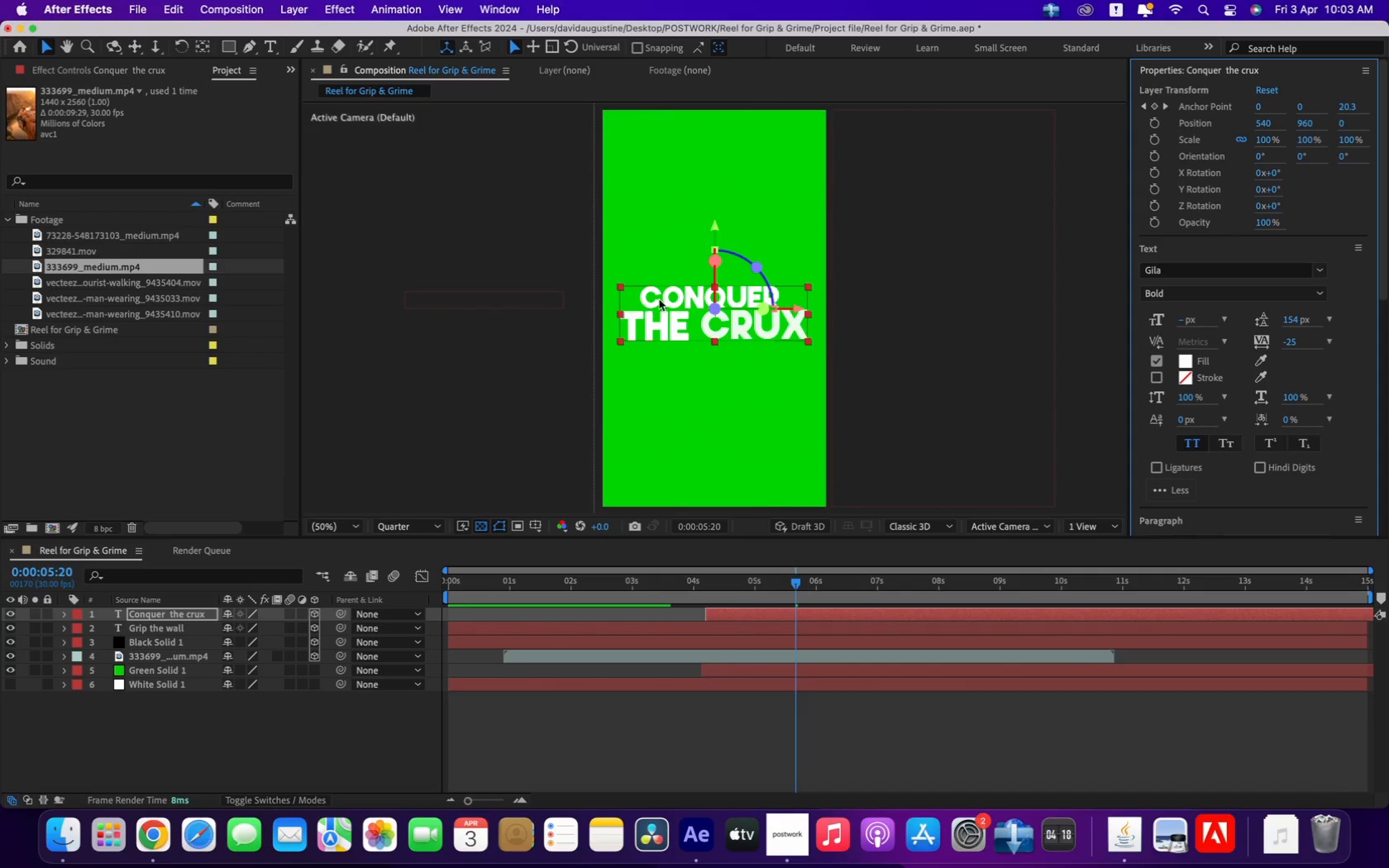 
left_click_drag(start_coordinate=[666, 296], to_coordinate=[665, 291])
 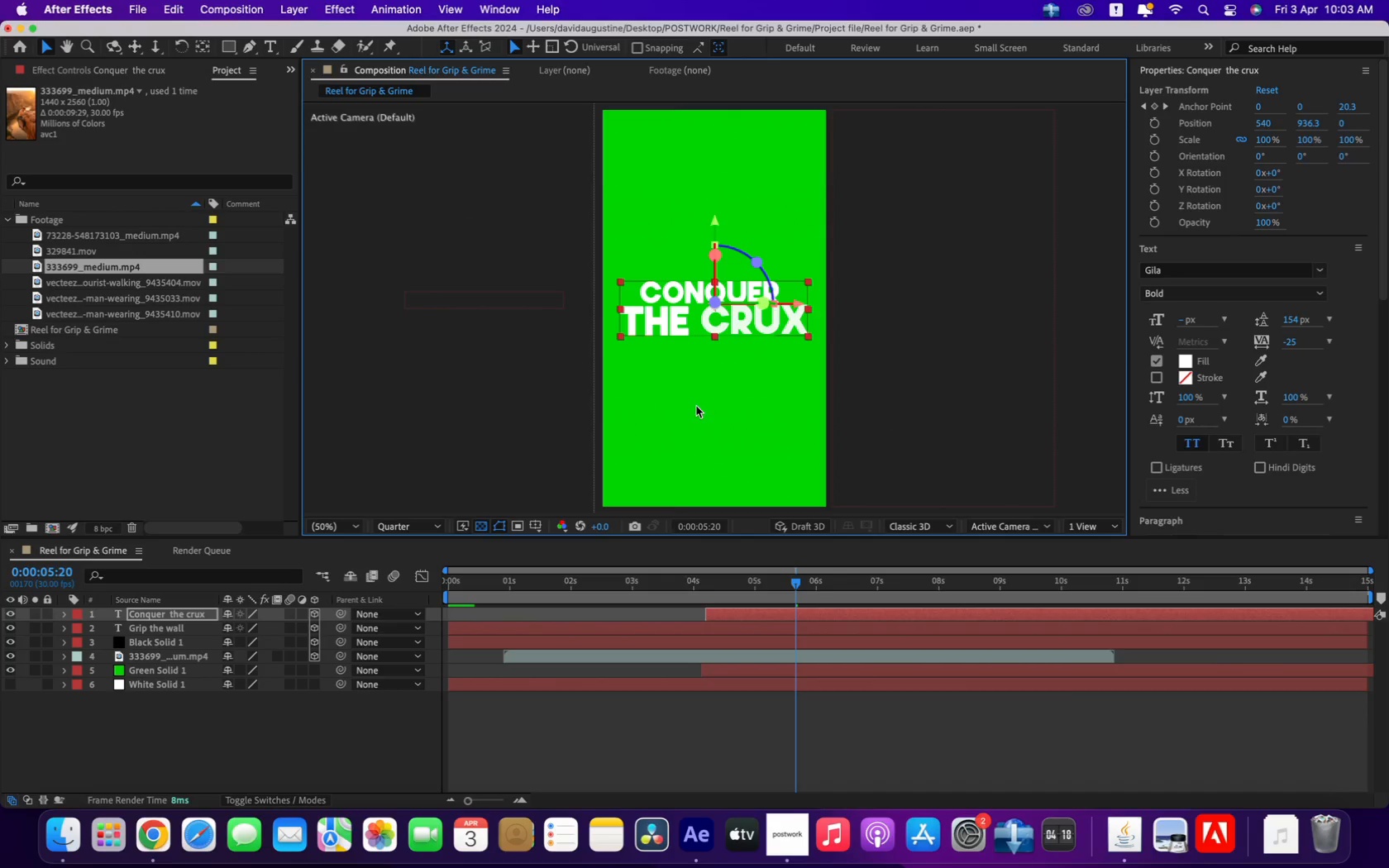 
hold_key(key=ShiftLeft, duration=2.65)
 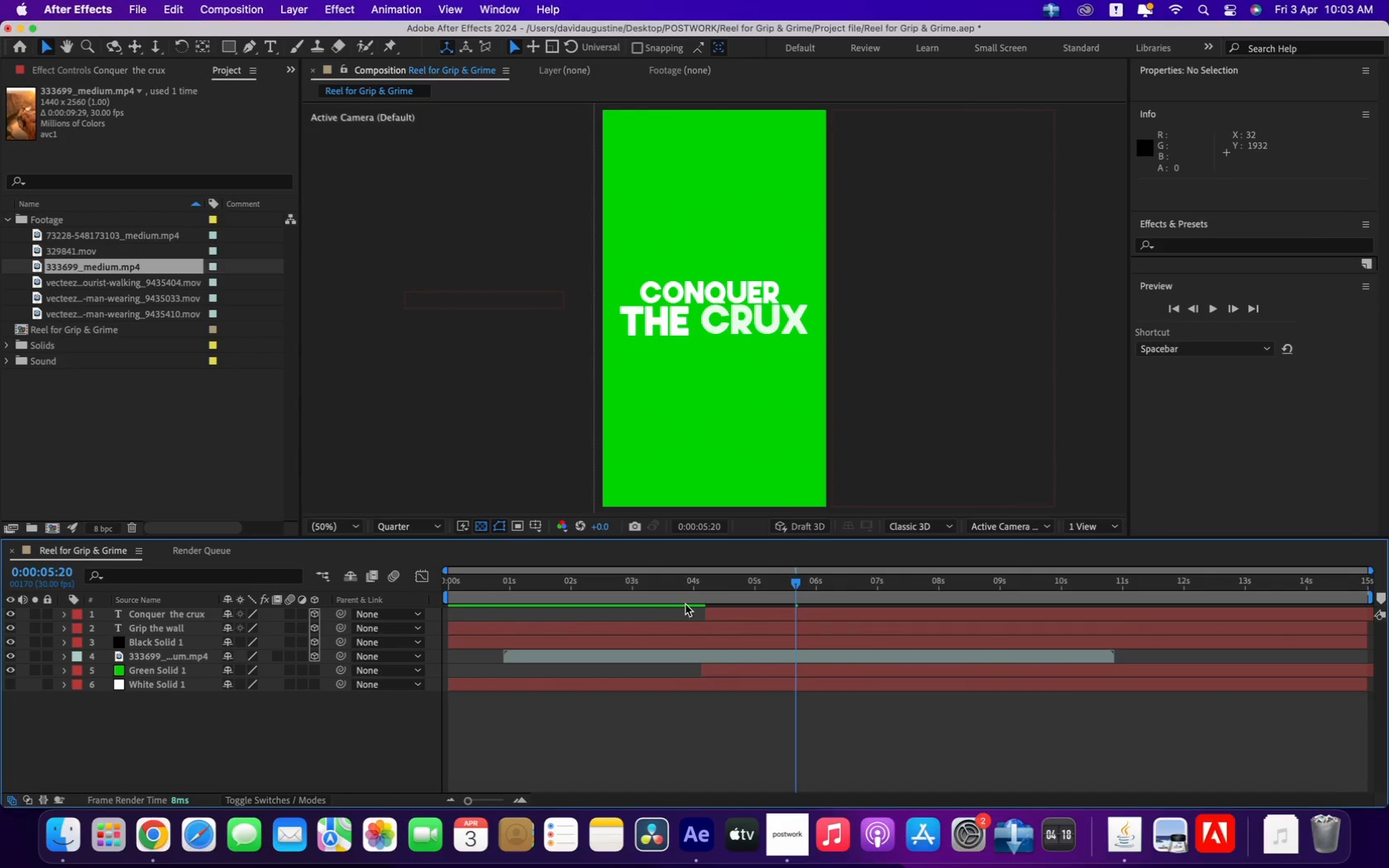 
left_click_drag(start_coordinate=[661, 585], to_coordinate=[731, 587])
 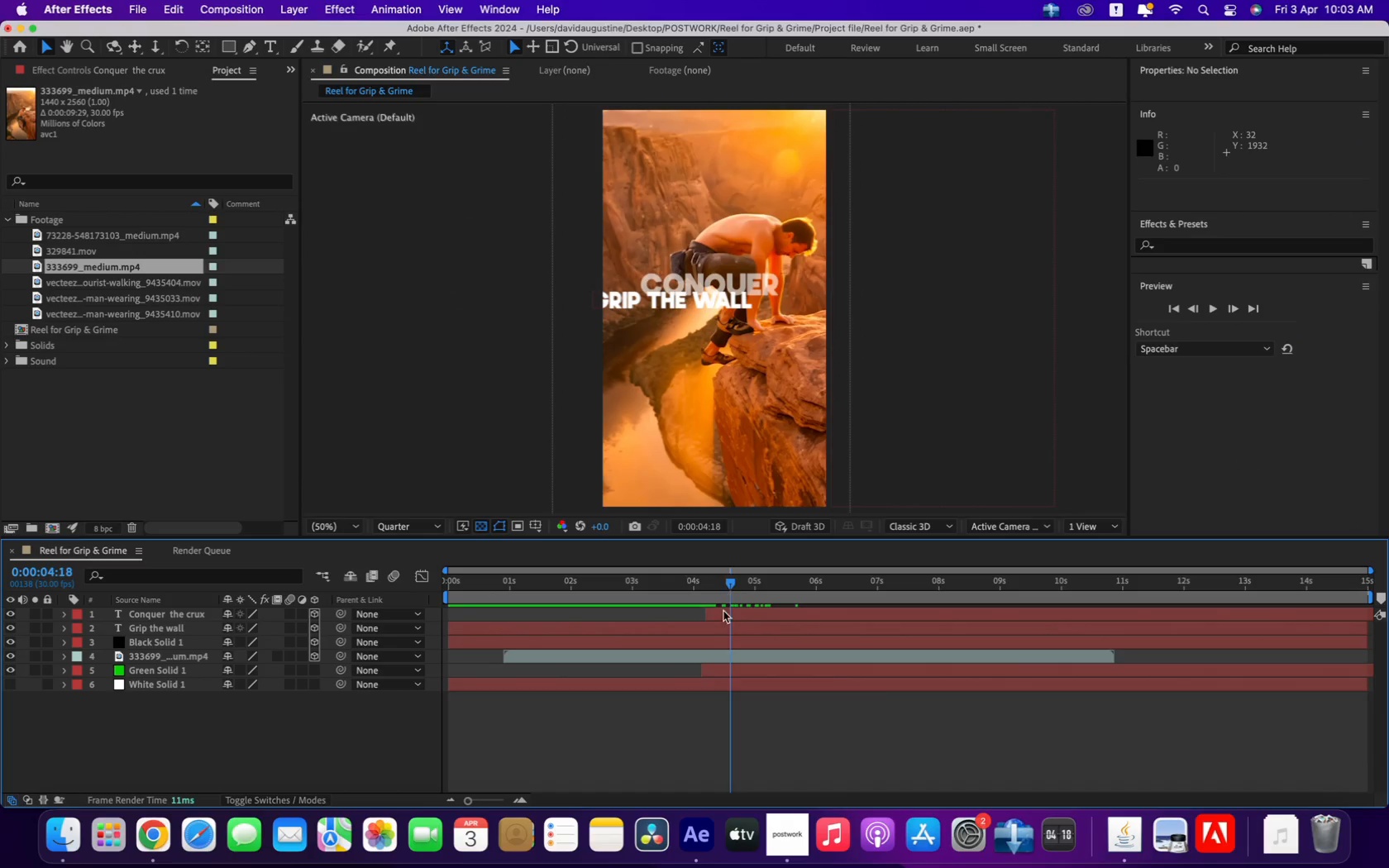 
left_click_drag(start_coordinate=[723, 613], to_coordinate=[743, 614])
 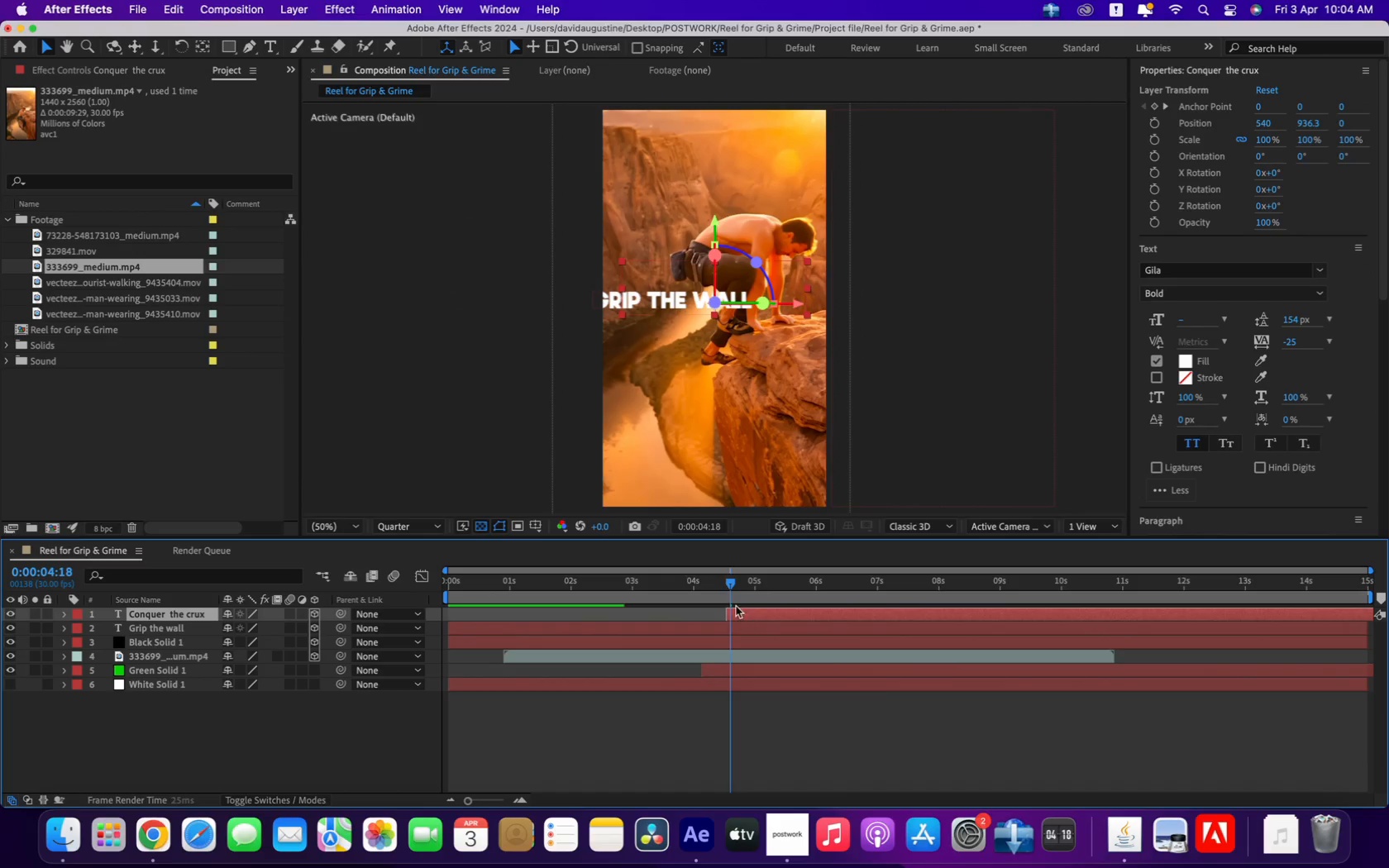 
left_click_drag(start_coordinate=[715, 589], to_coordinate=[985, 599])
 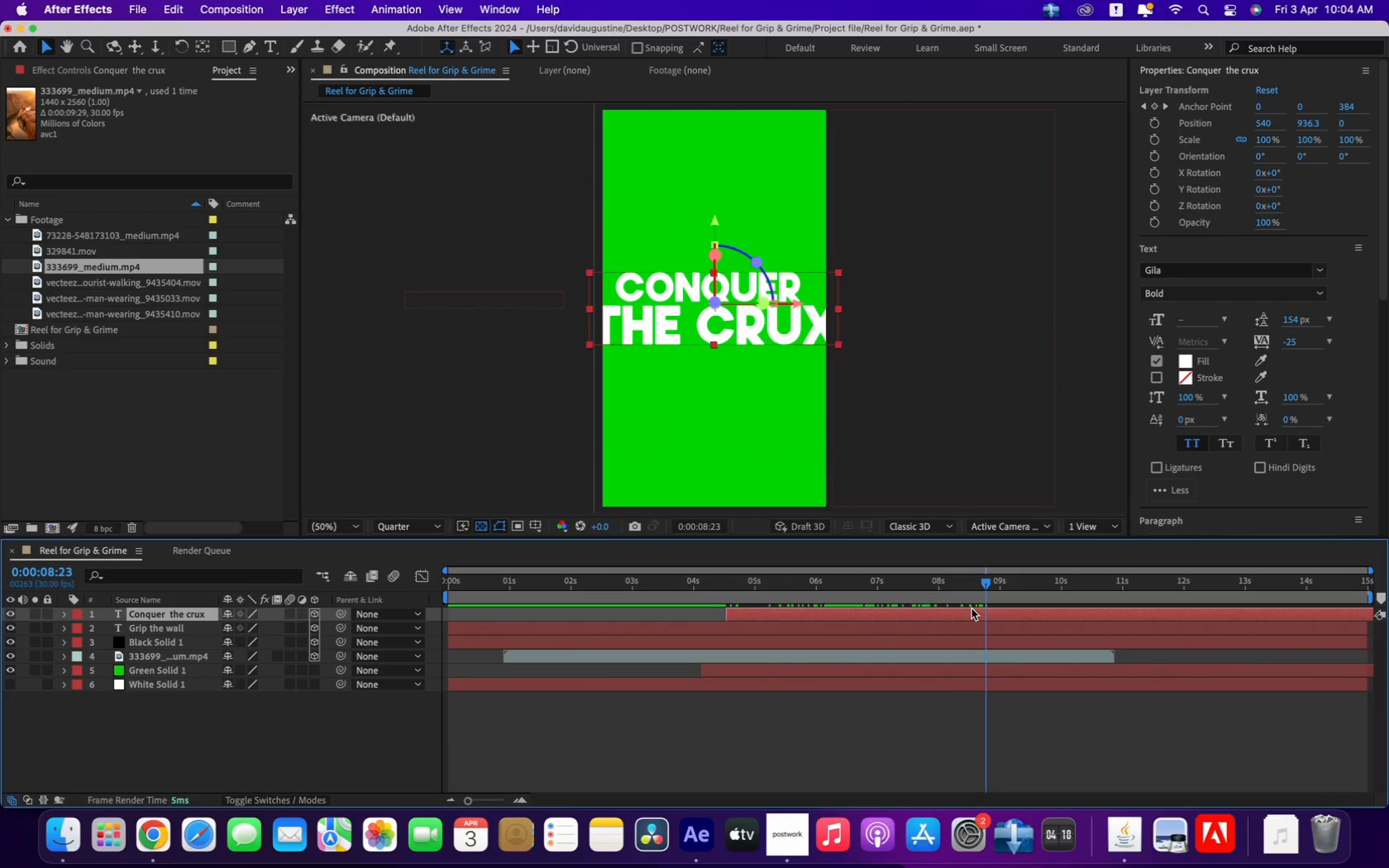 
left_click([969, 615])
 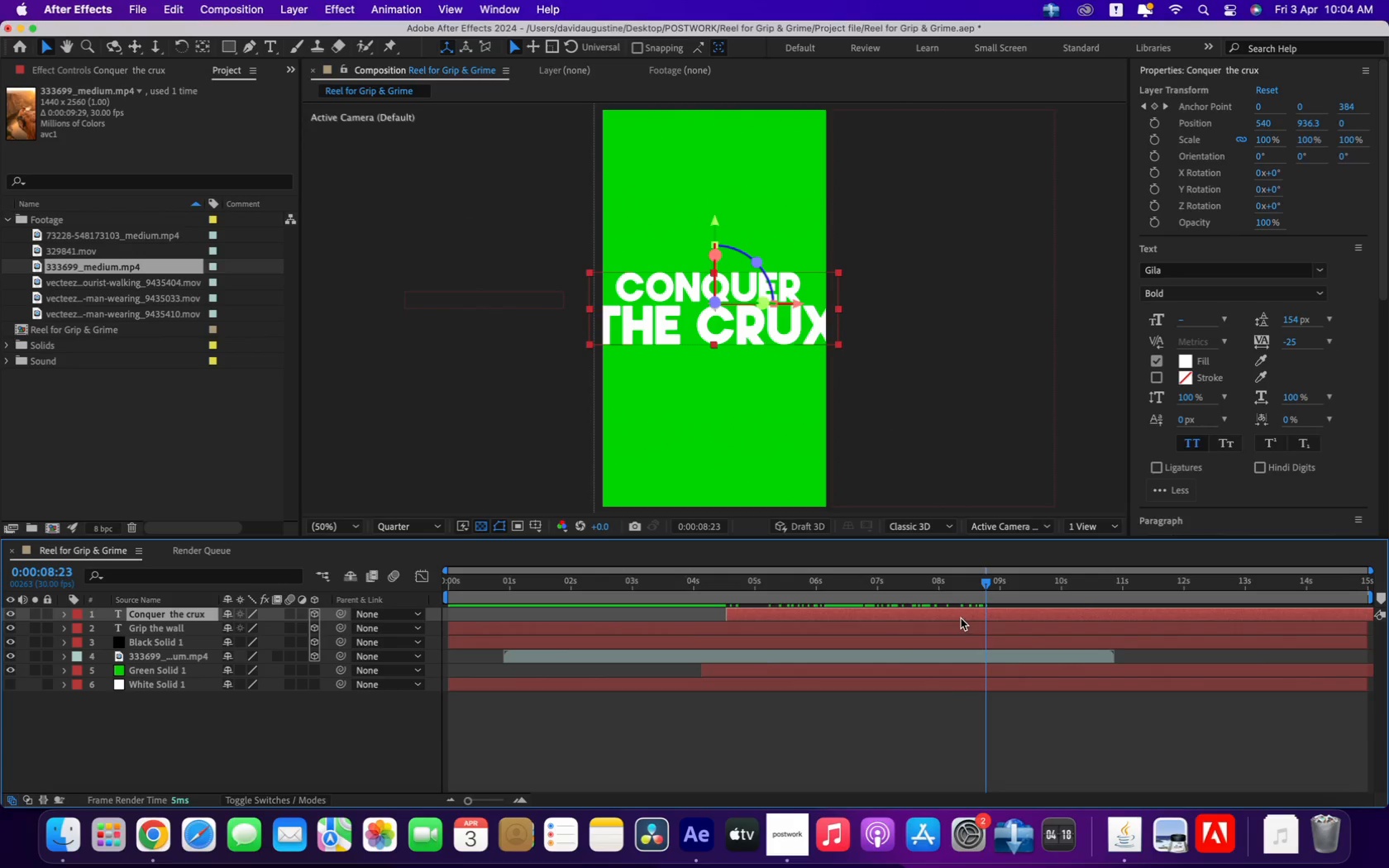 
key(U)
 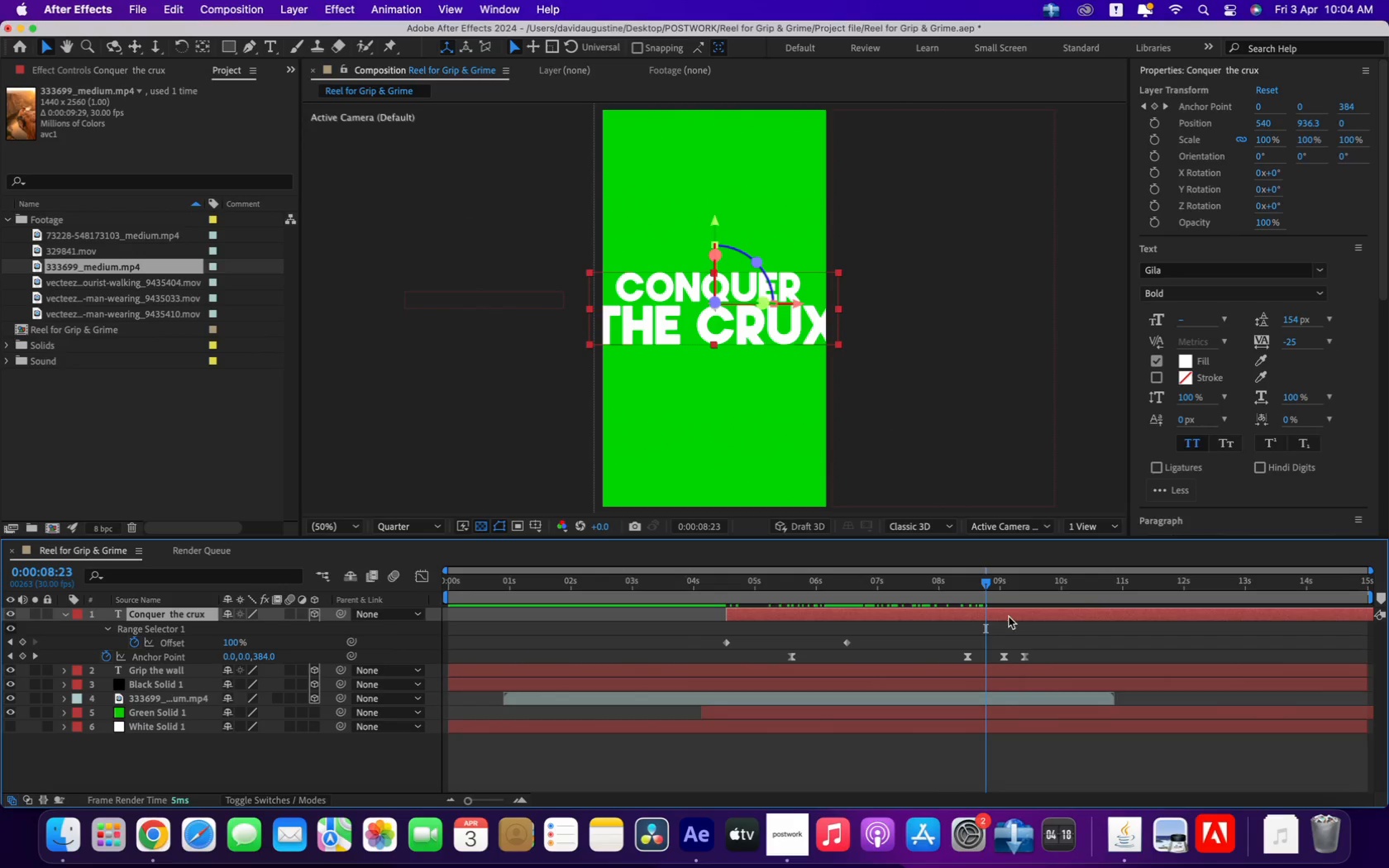 
mouse_move([975, 587])
 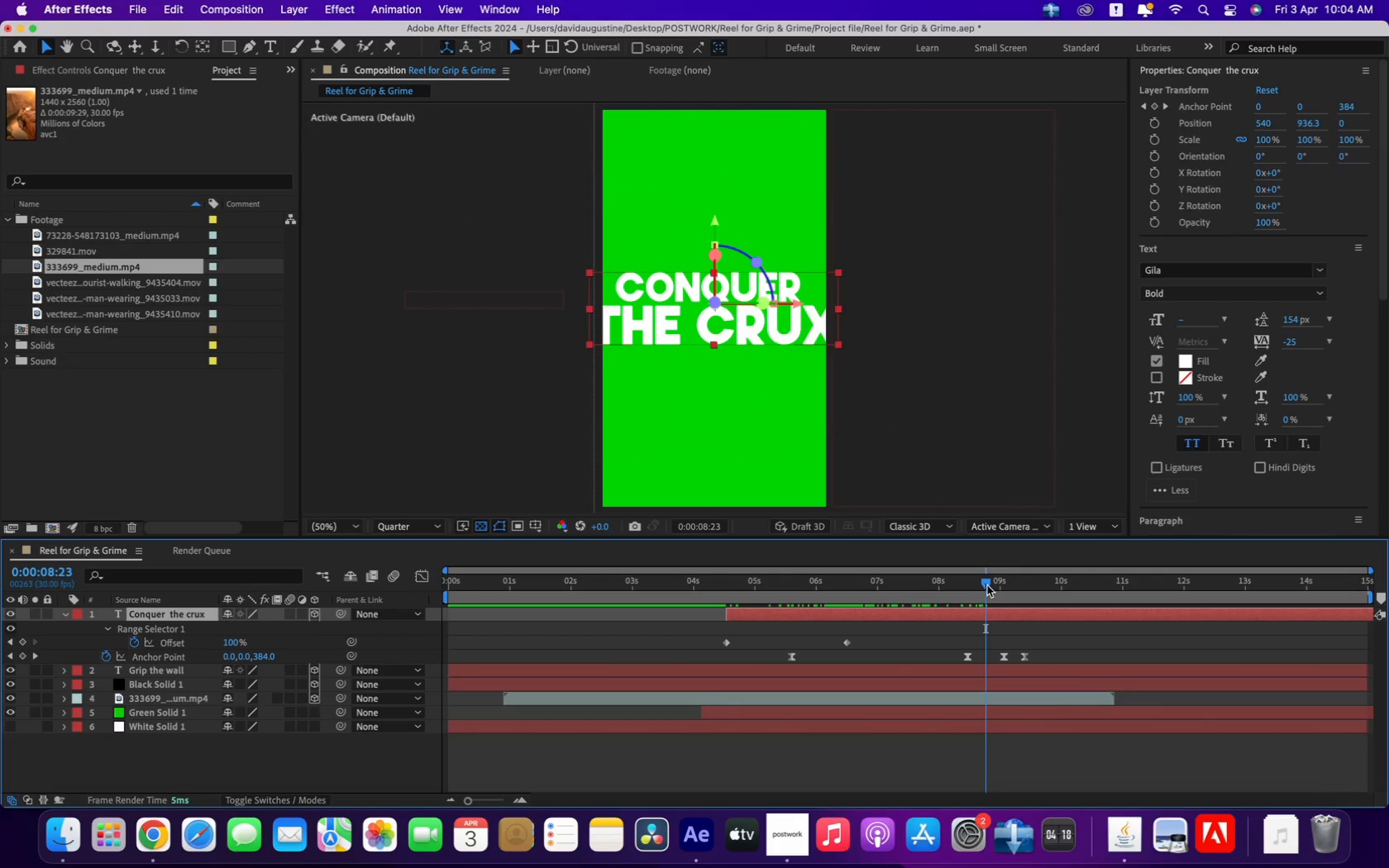 
left_click_drag(start_coordinate=[987, 579], to_coordinate=[1009, 593])
 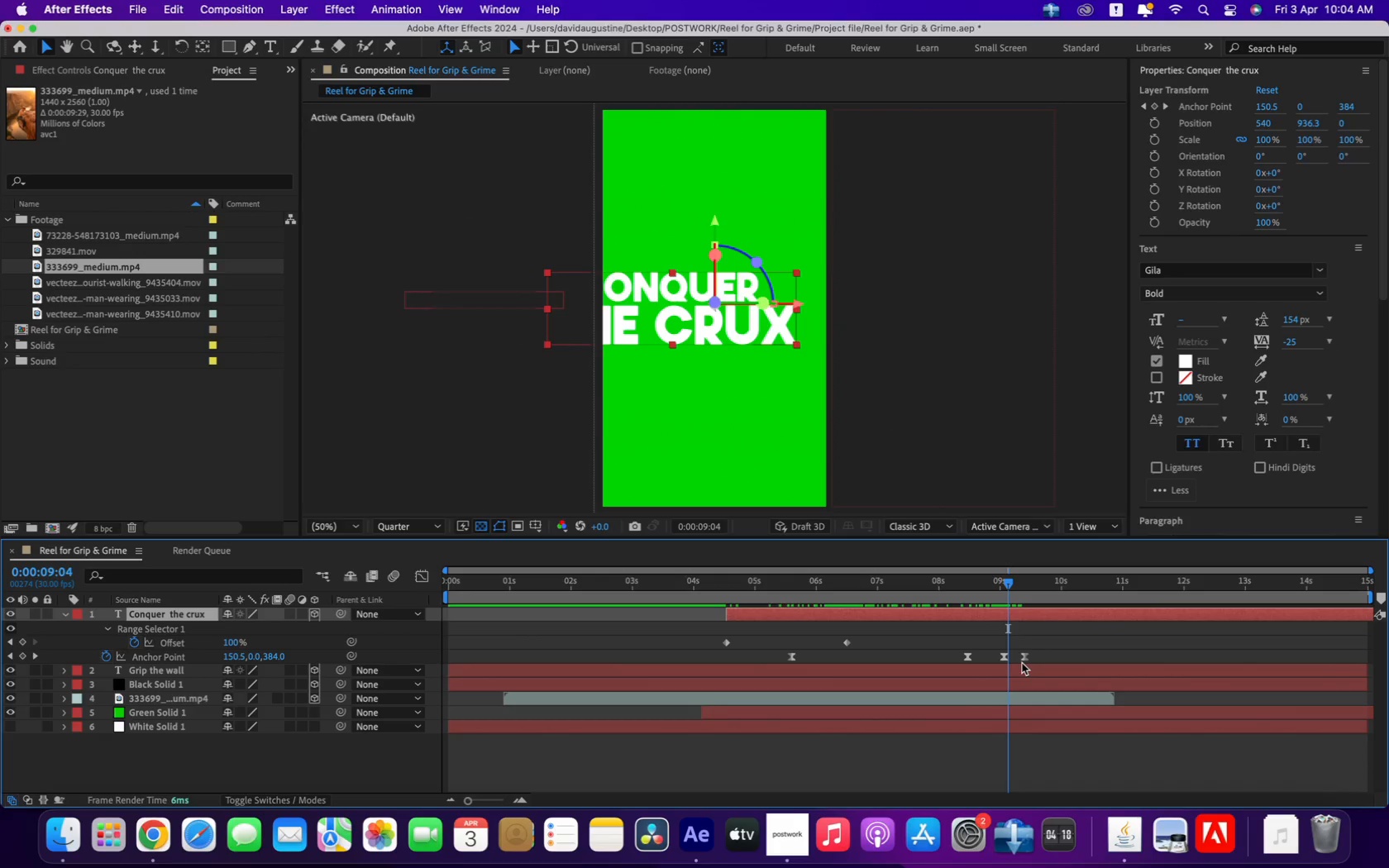 
left_click([1023, 660])
 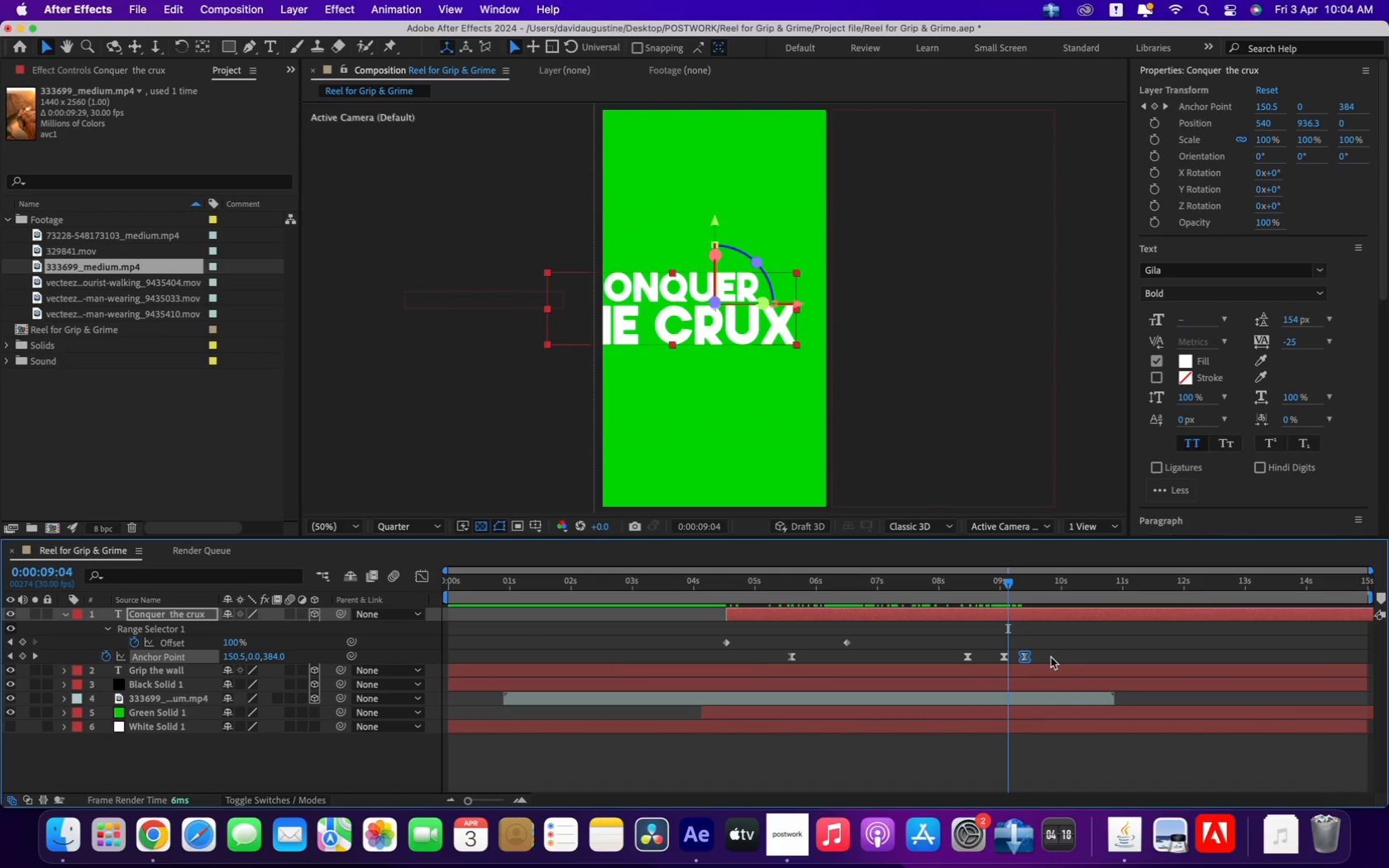 
key(Backspace)
 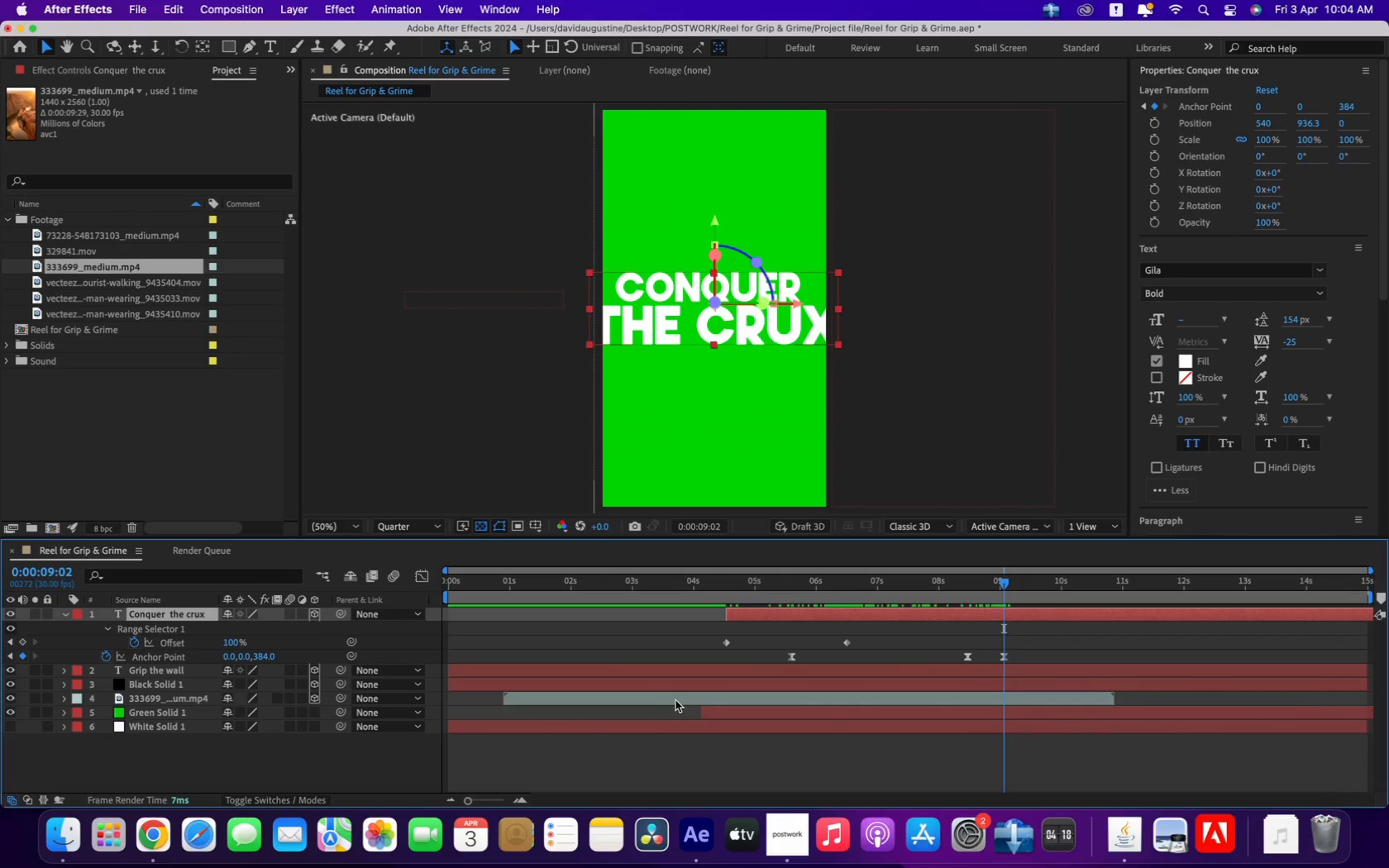 
left_click_drag(start_coordinate=[262, 651], to_coordinate=[88, 665])
 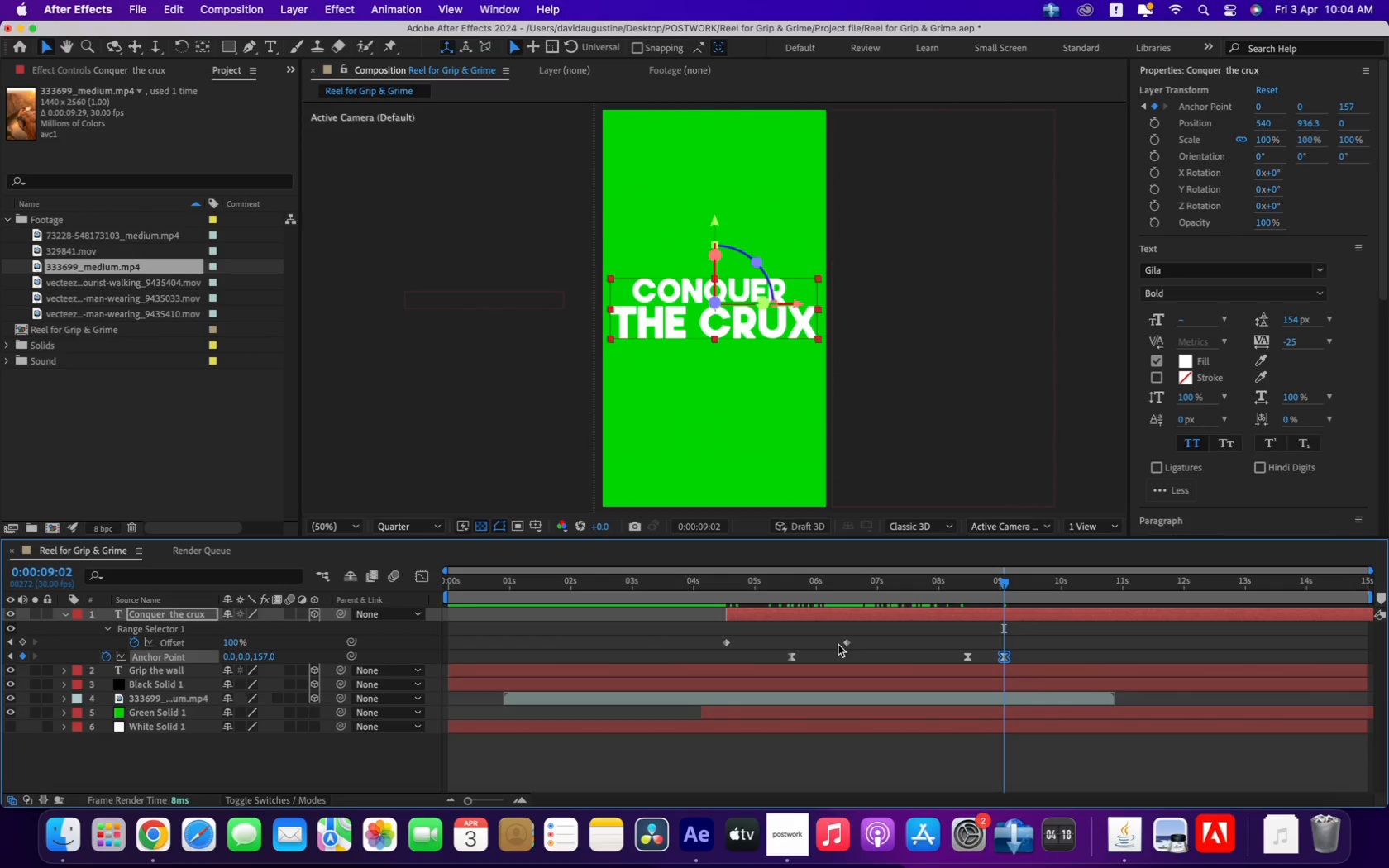 
left_click([852, 646])
 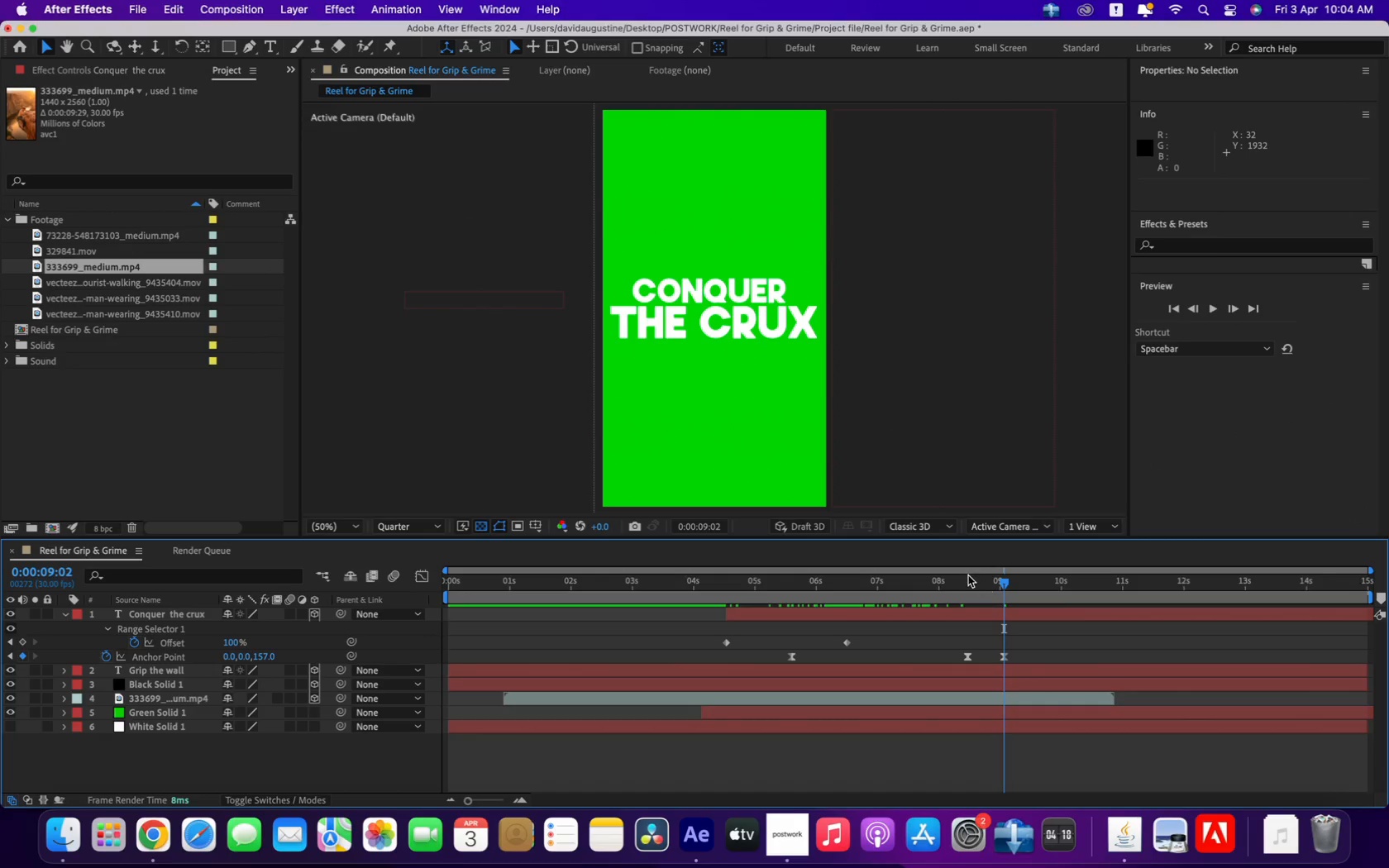 
left_click_drag(start_coordinate=[964, 580], to_coordinate=[982, 588])
 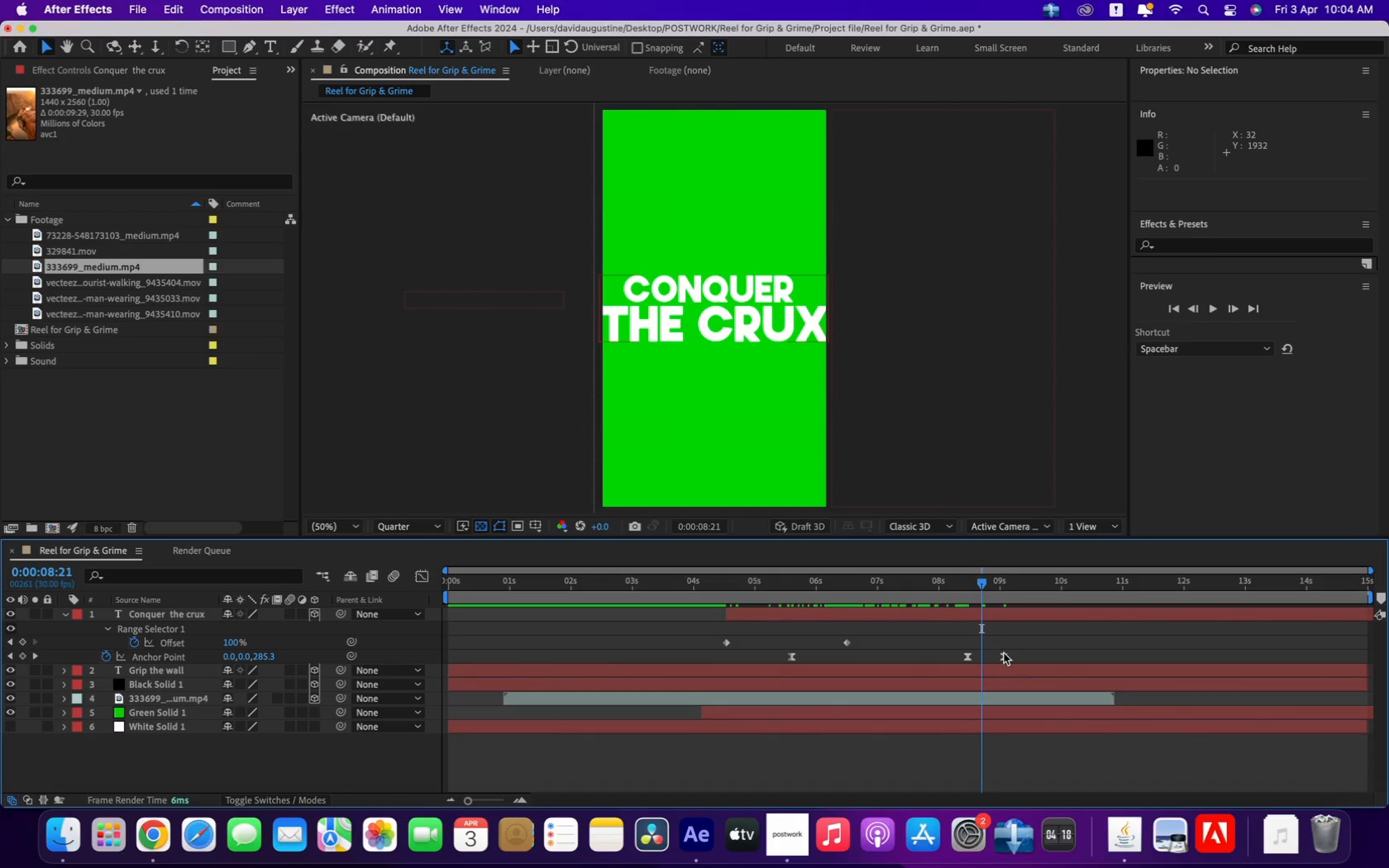 
left_click([1004, 656])
 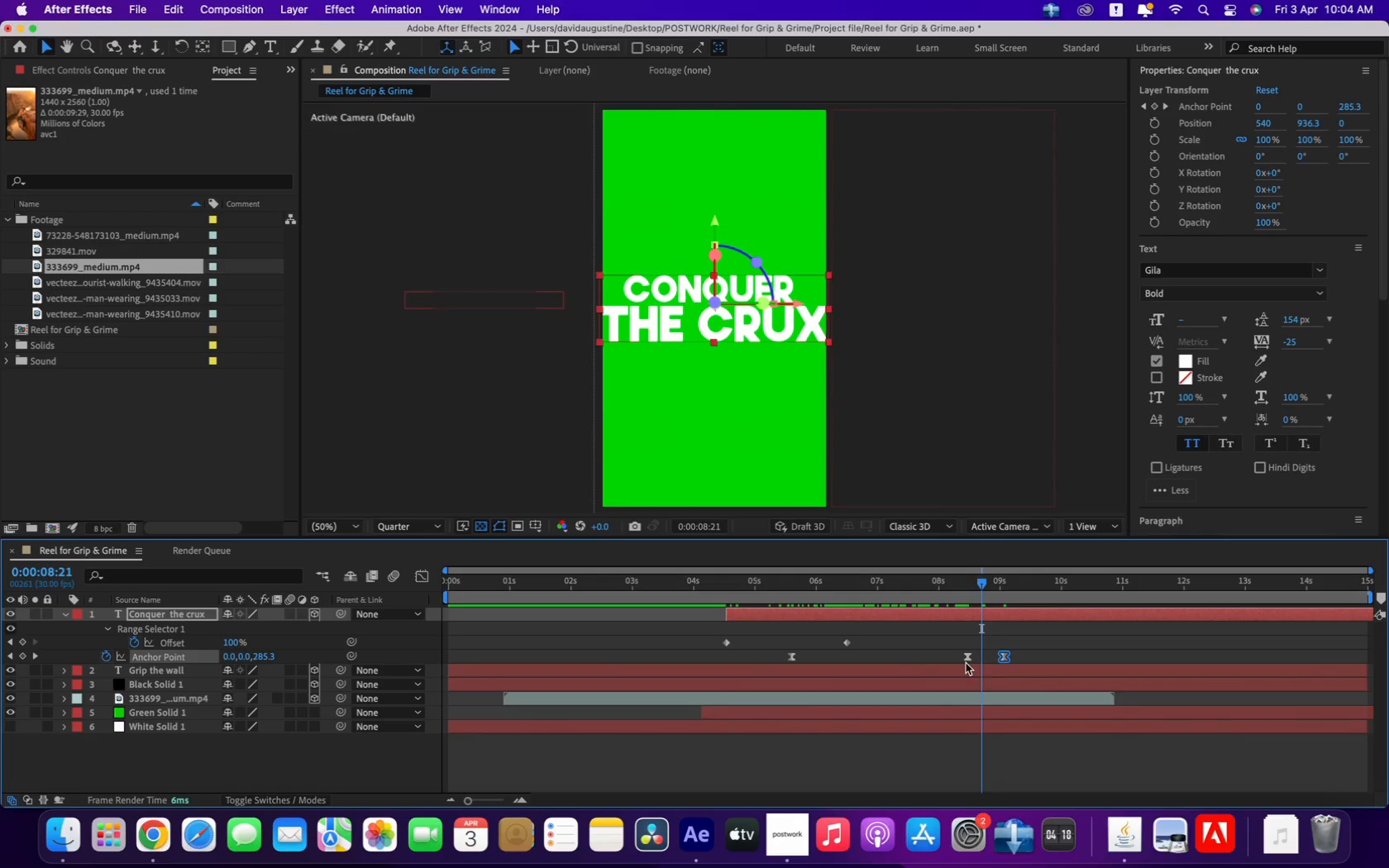 
left_click([963, 654])
 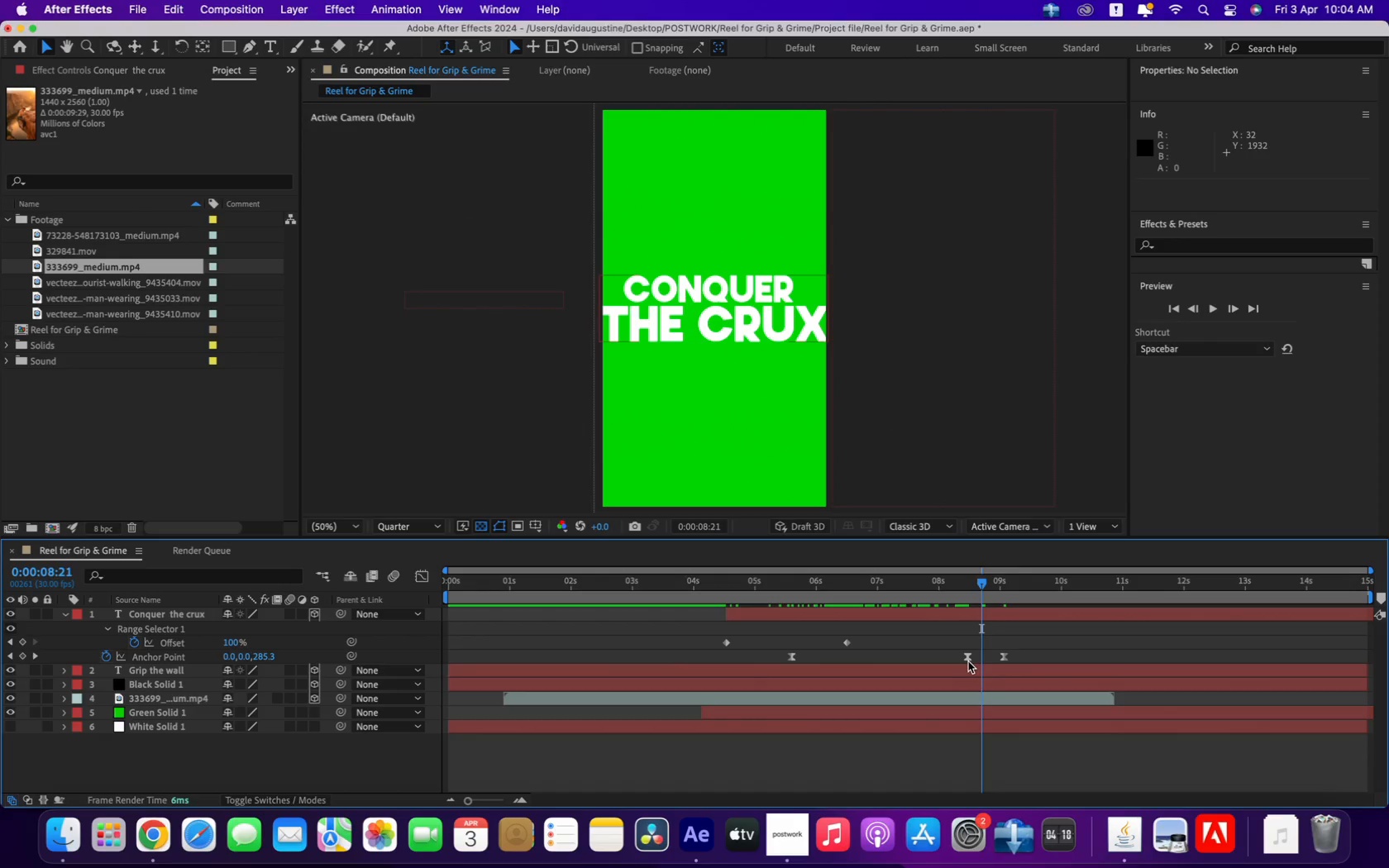 
left_click([968, 661])
 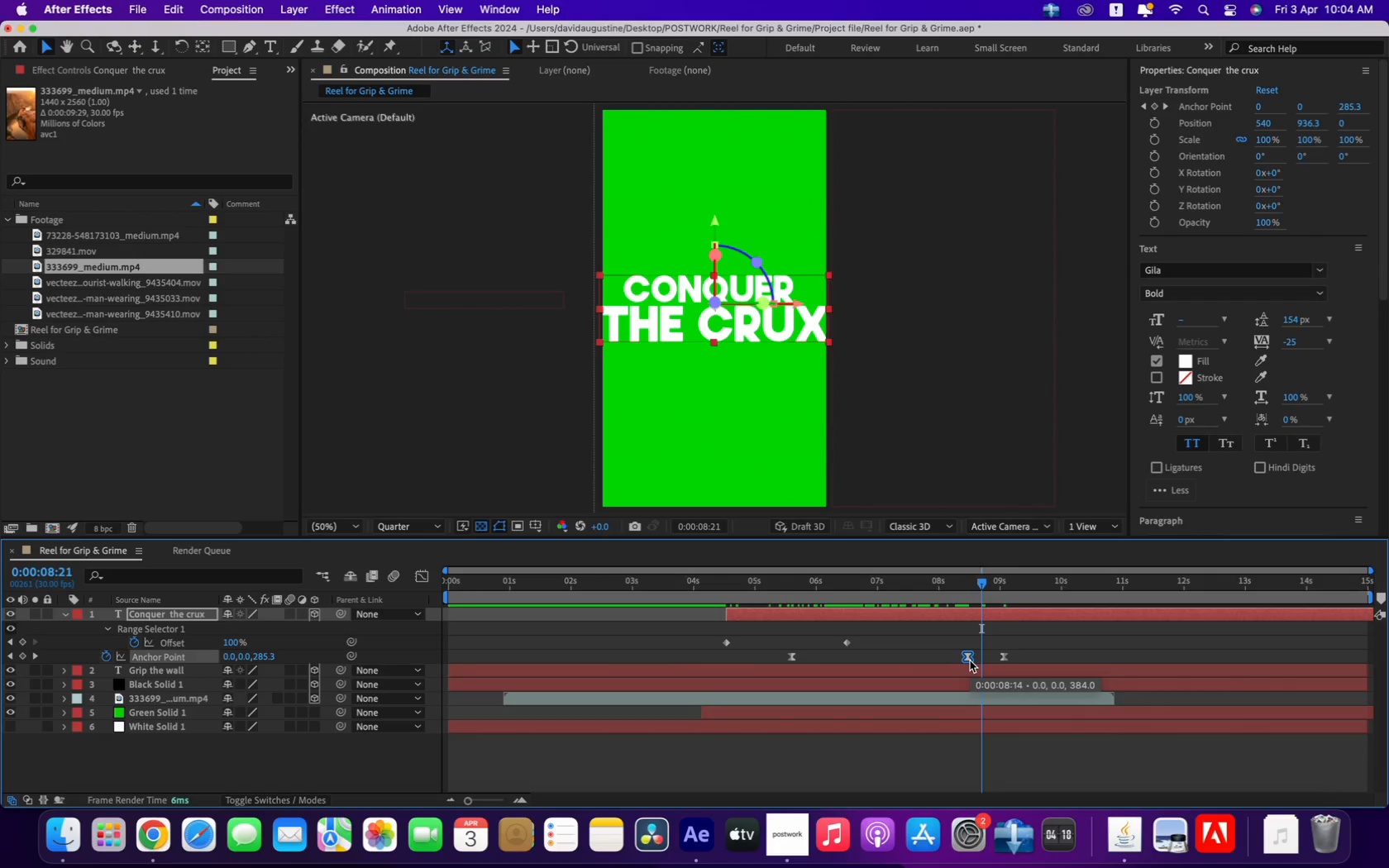 
key(Backspace)
 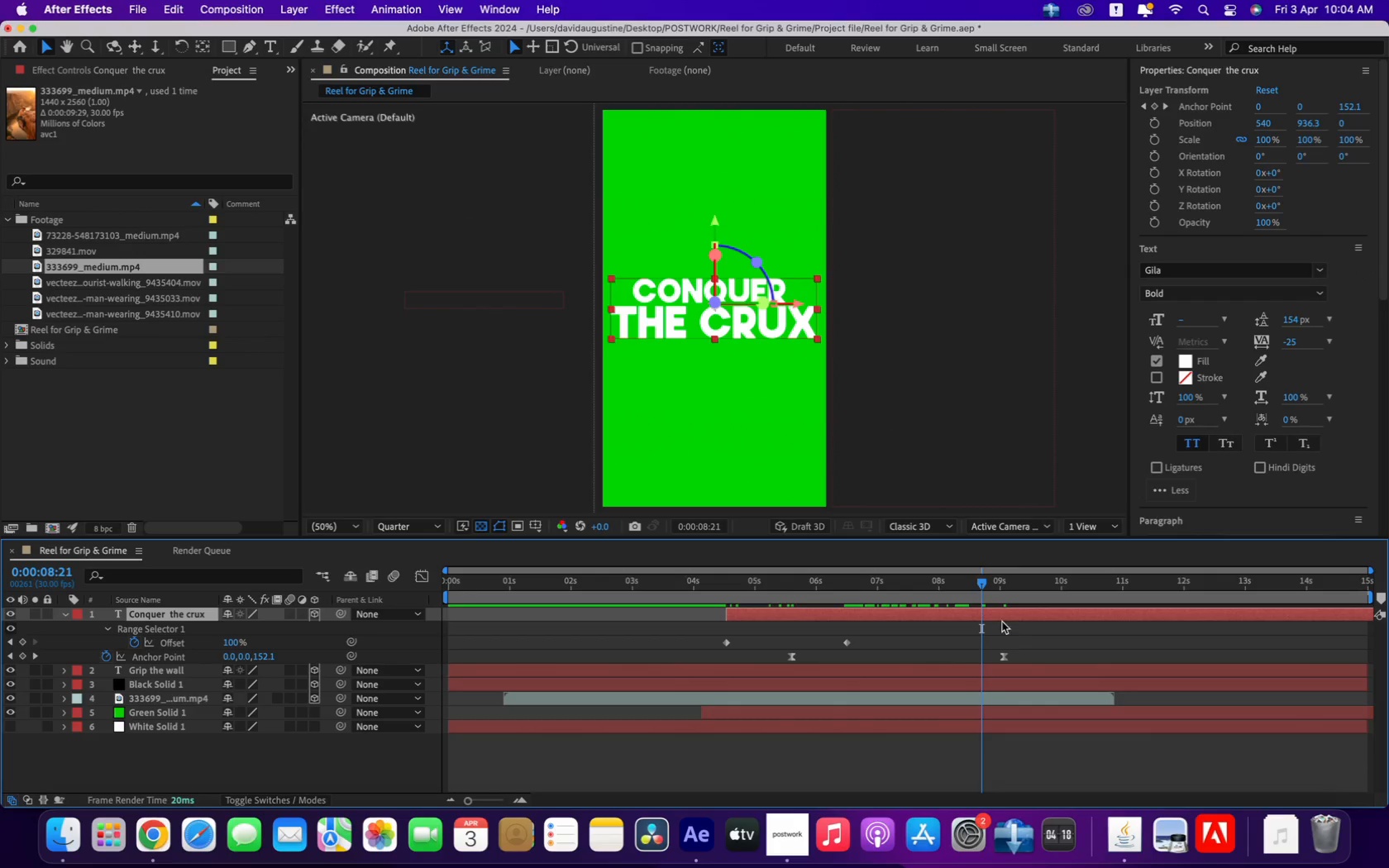 
left_click_drag(start_coordinate=[987, 583], to_coordinate=[1029, 609])
 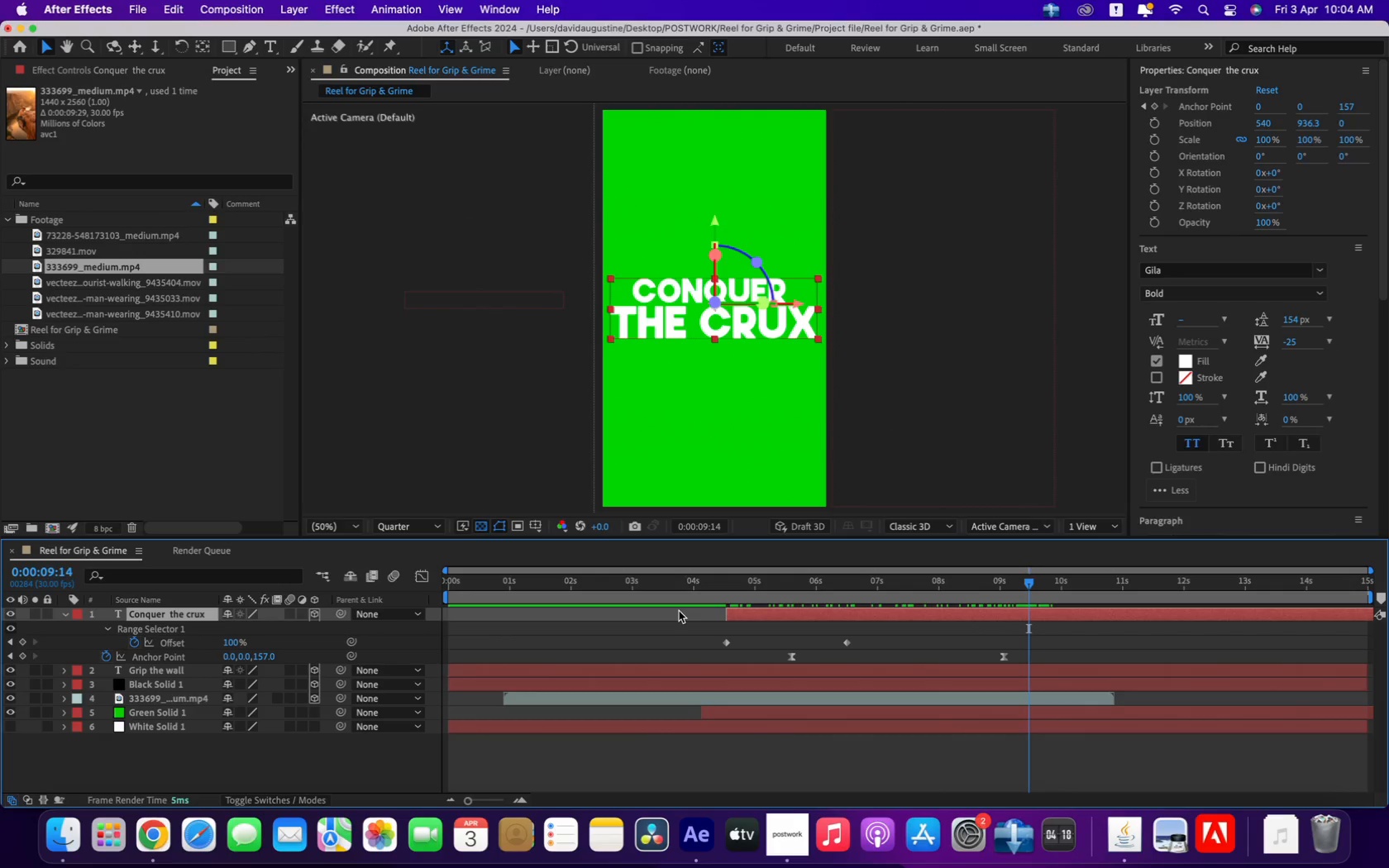 
key(Meta+S)
 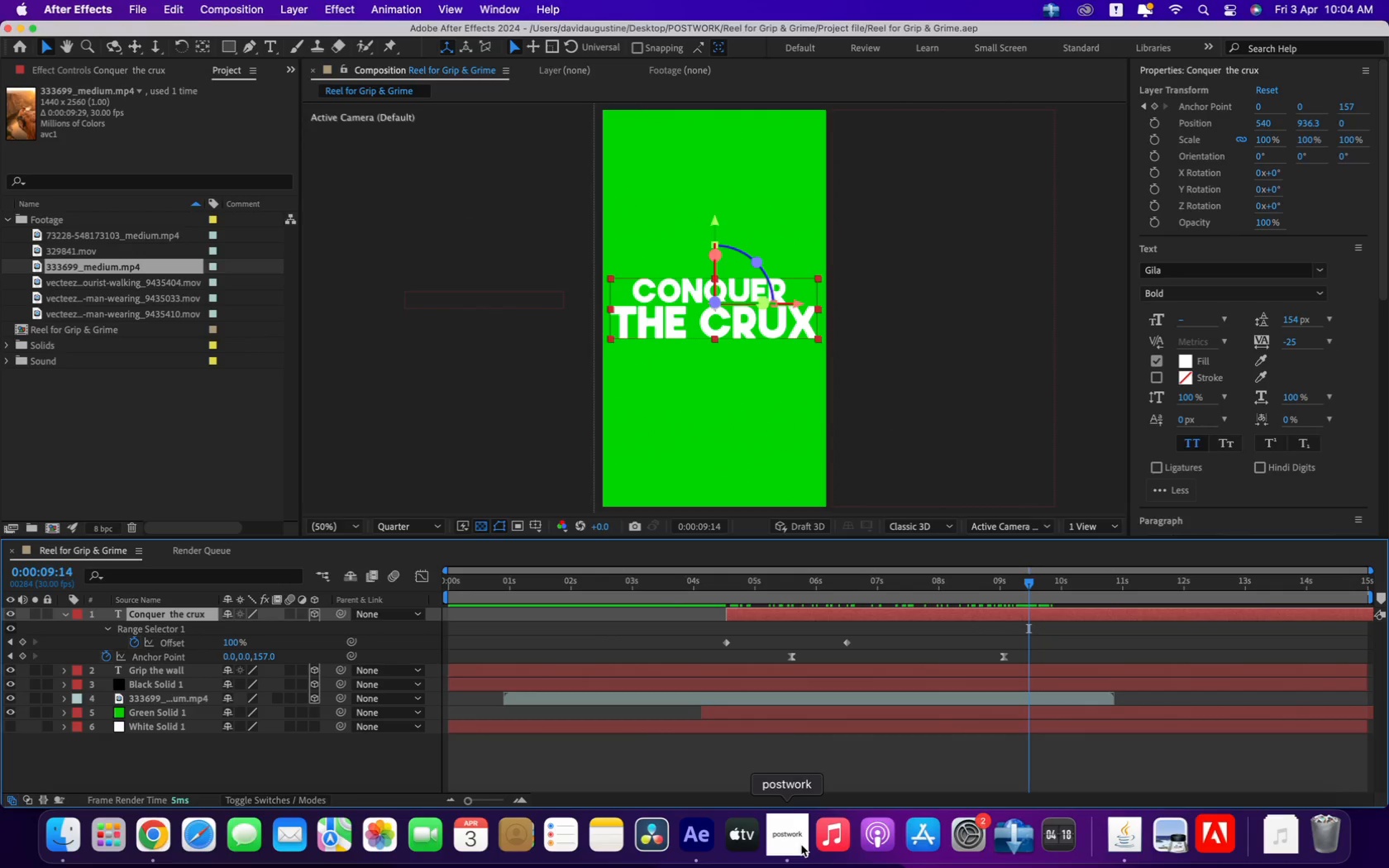 
left_click([801, 843])